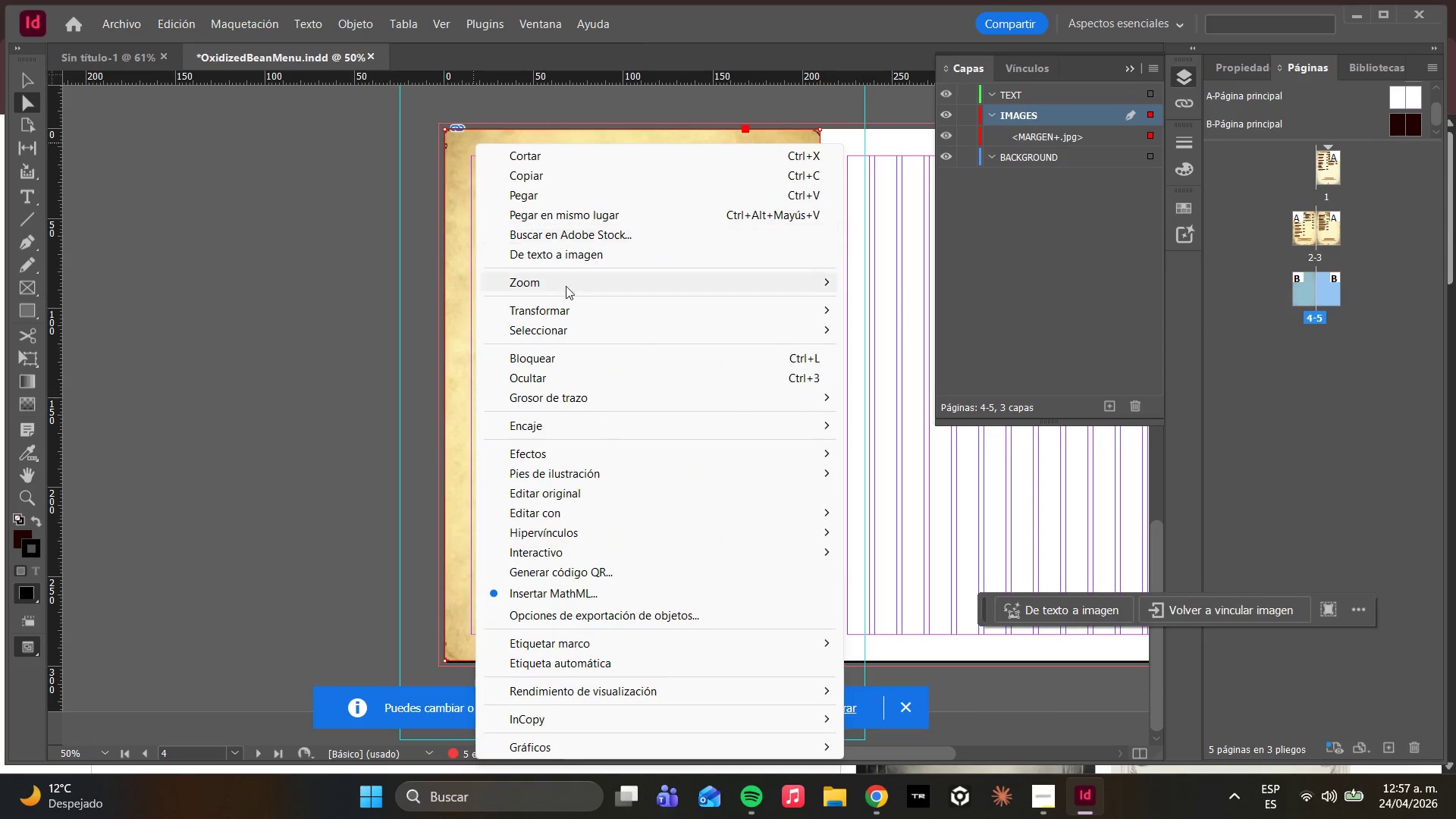 
left_click([548, 428])
 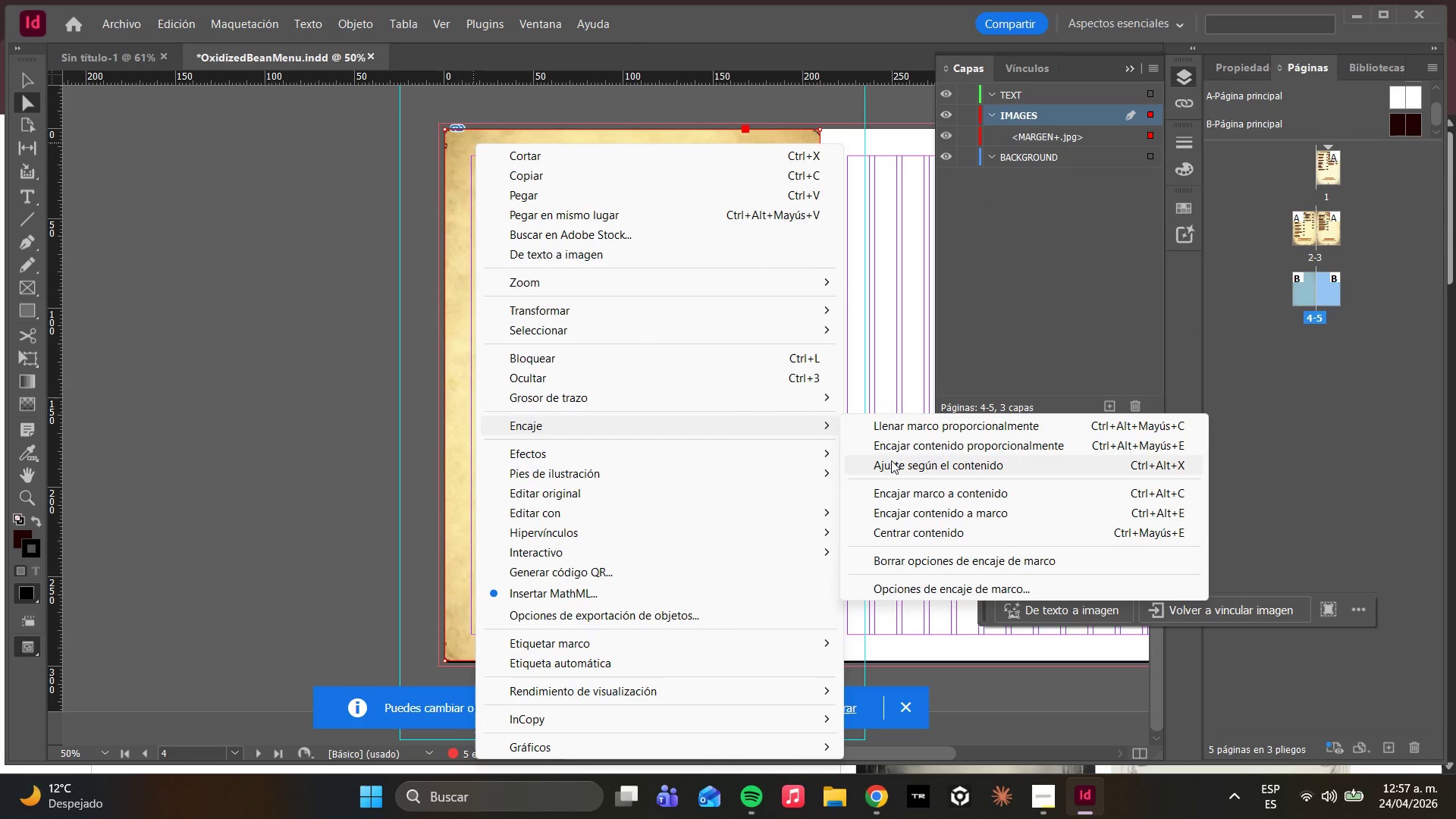 
left_click([900, 425])
 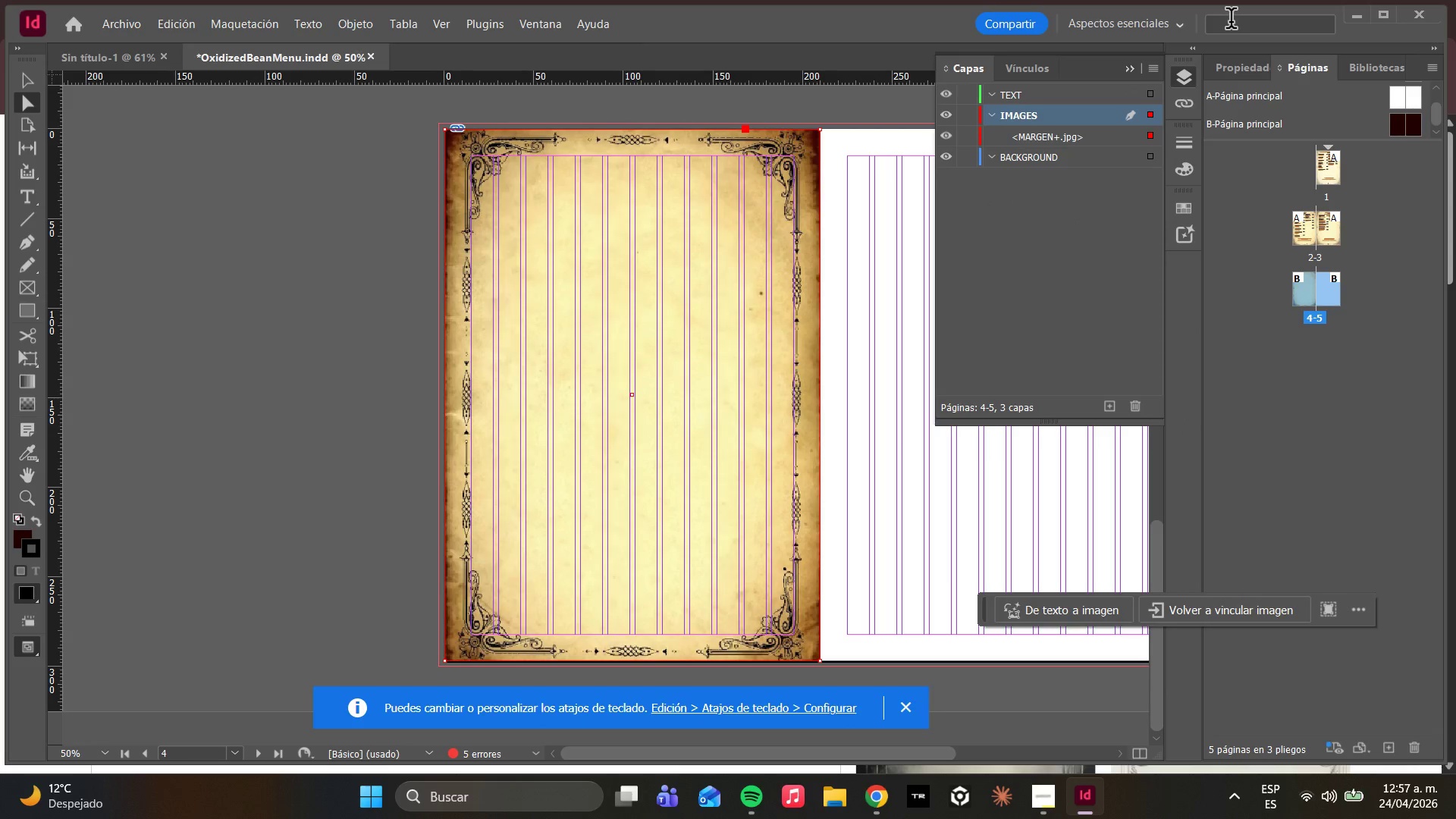 
left_click([1235, 76])
 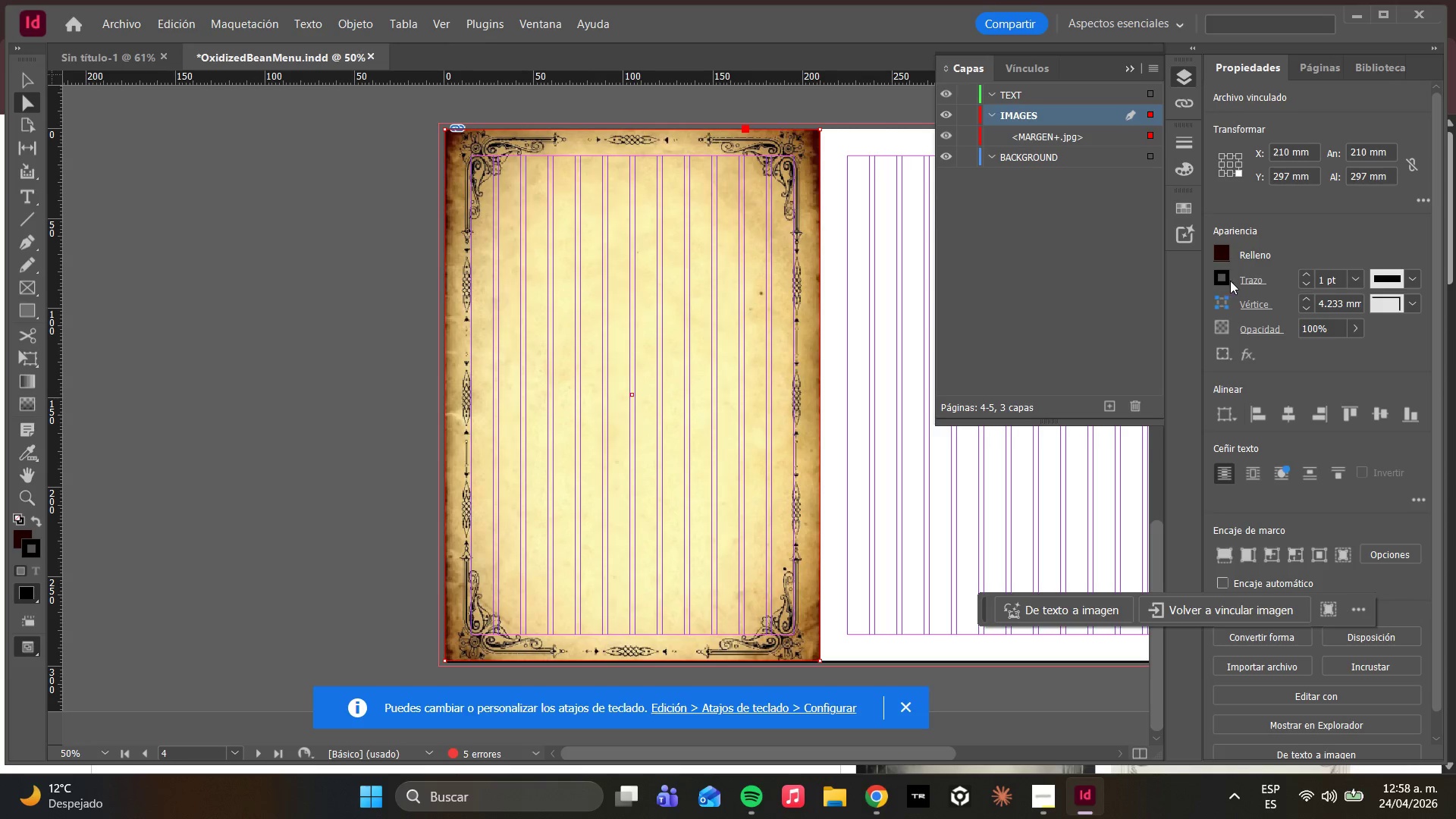 
wait(5.02)
 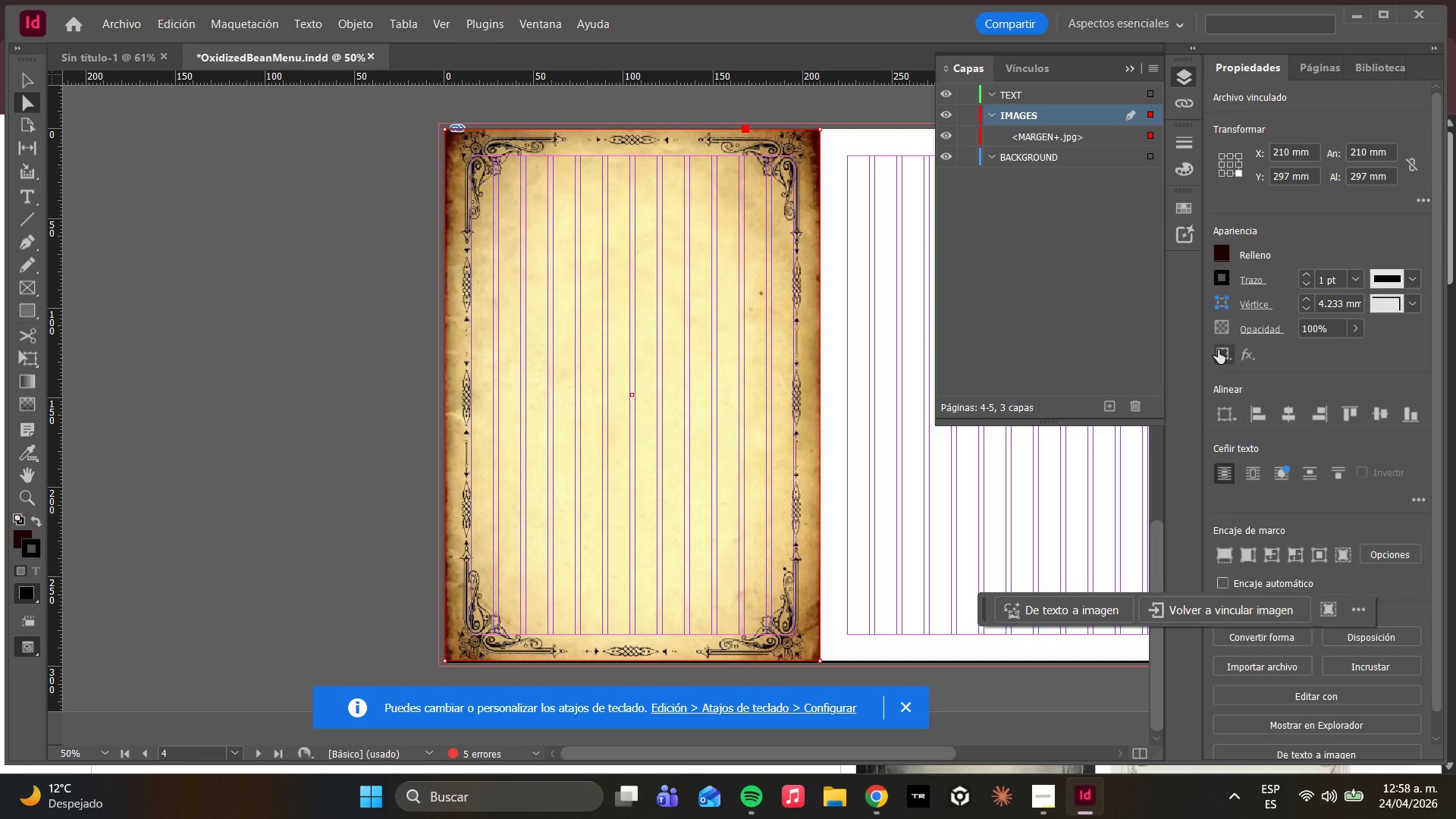 
left_click([1354, 334])
 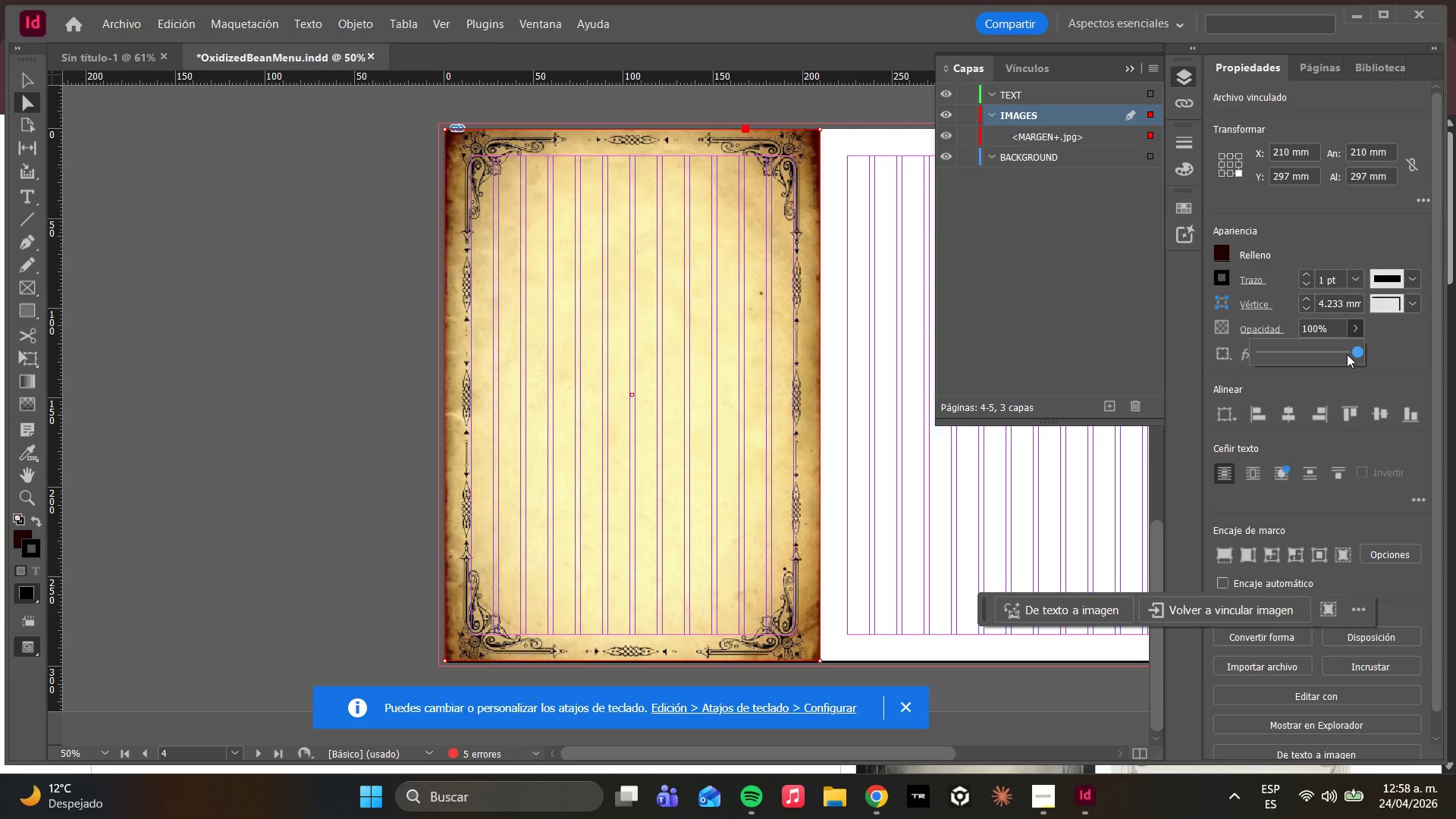 
left_click_drag(start_coordinate=[1346, 354], to_coordinate=[1336, 350])
 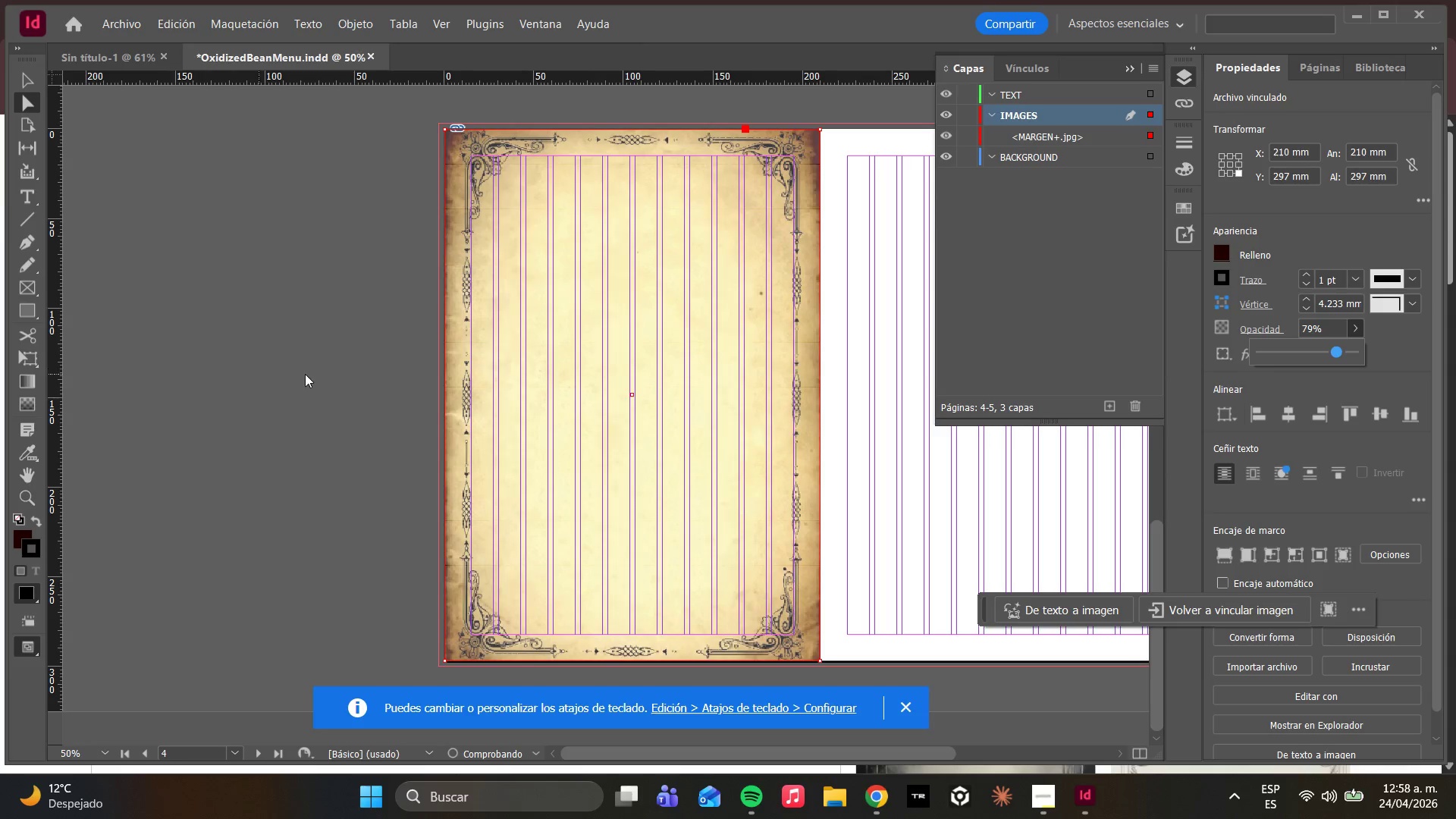 
left_click([306, 374])
 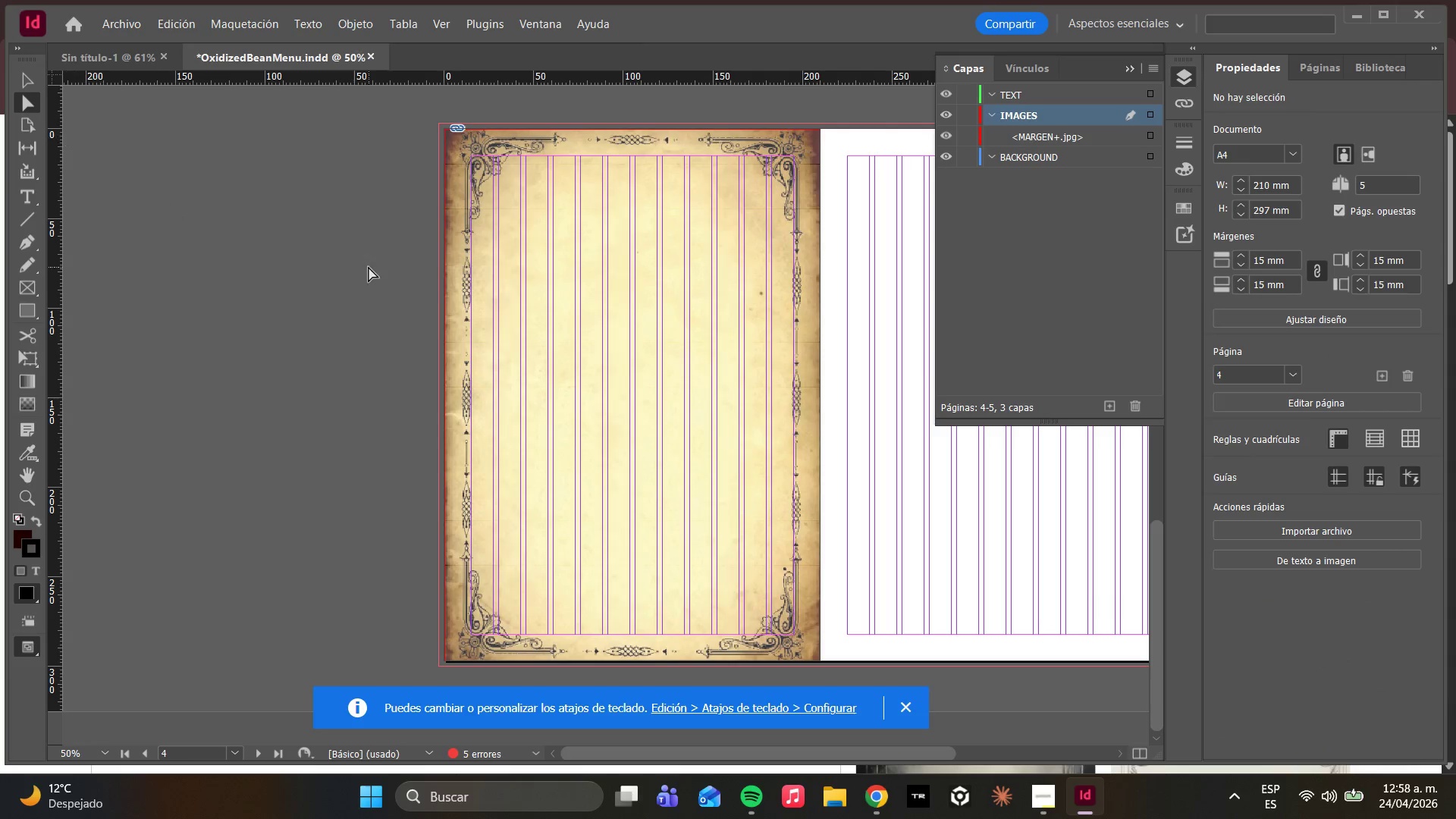 
scroll: coordinate [663, 374], scroll_direction: up, amount: 14.0
 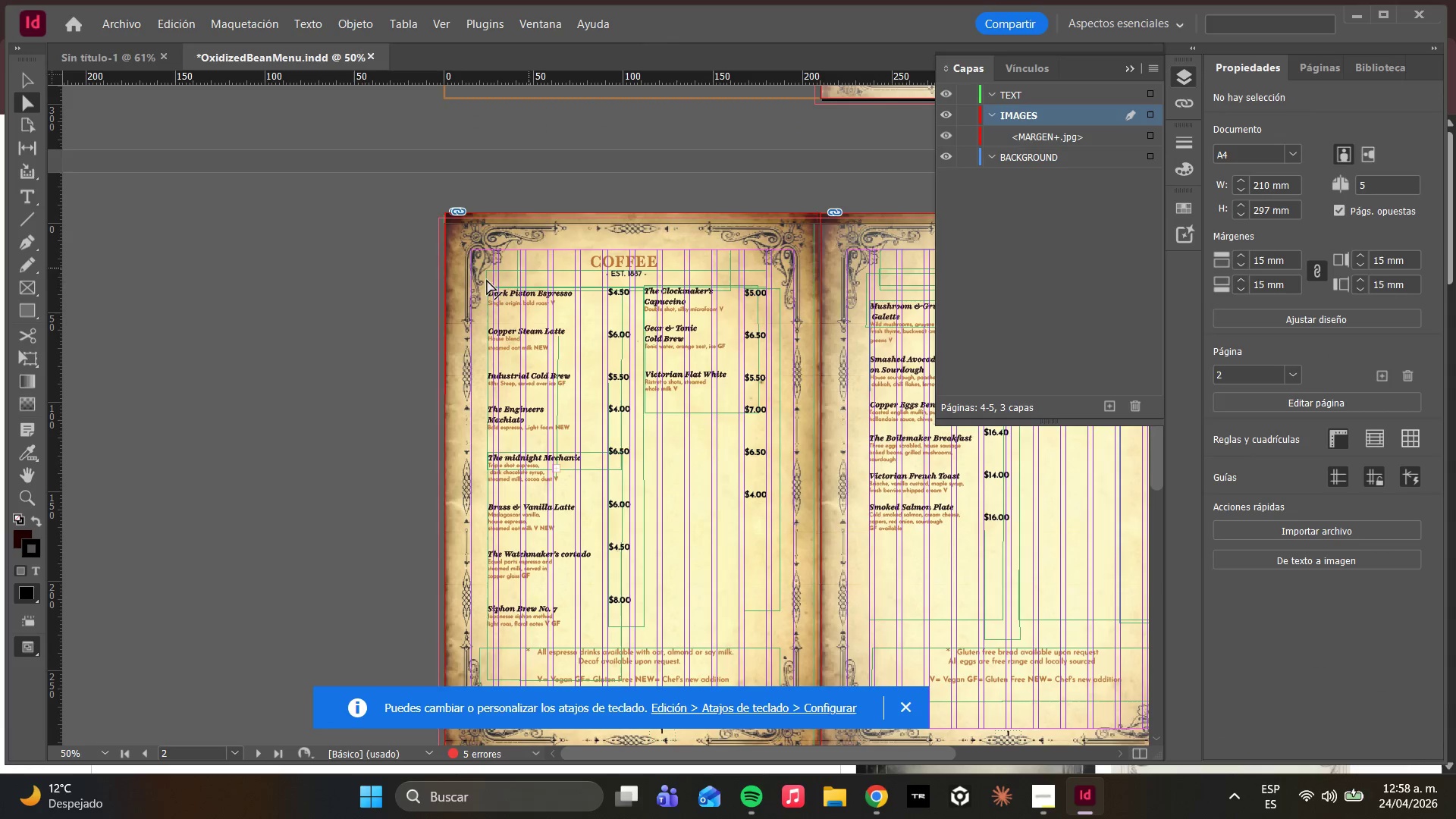 
left_click([203, 308])
 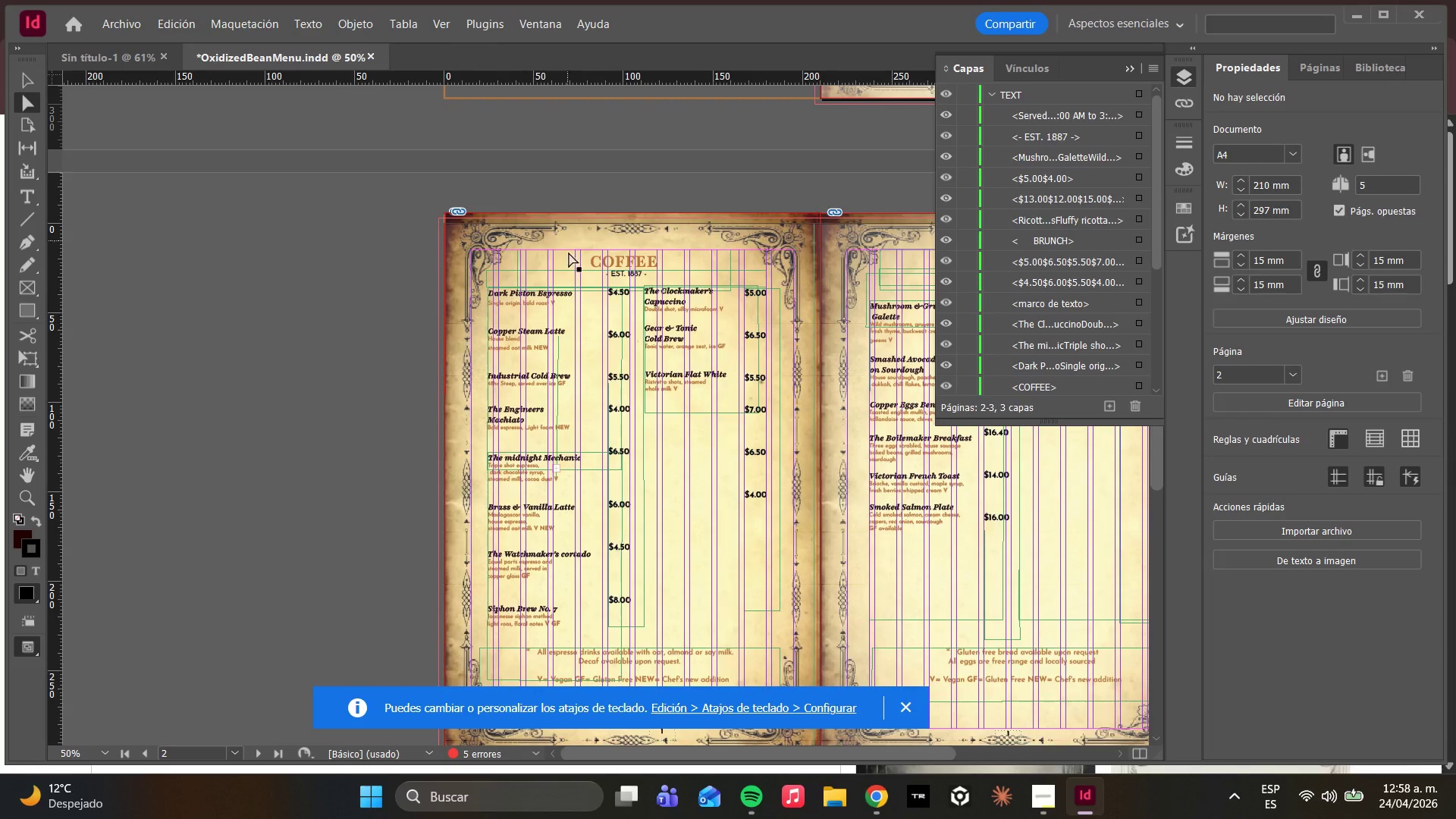 
scroll: coordinate [698, 338], scroll_direction: up, amount: 12.0
 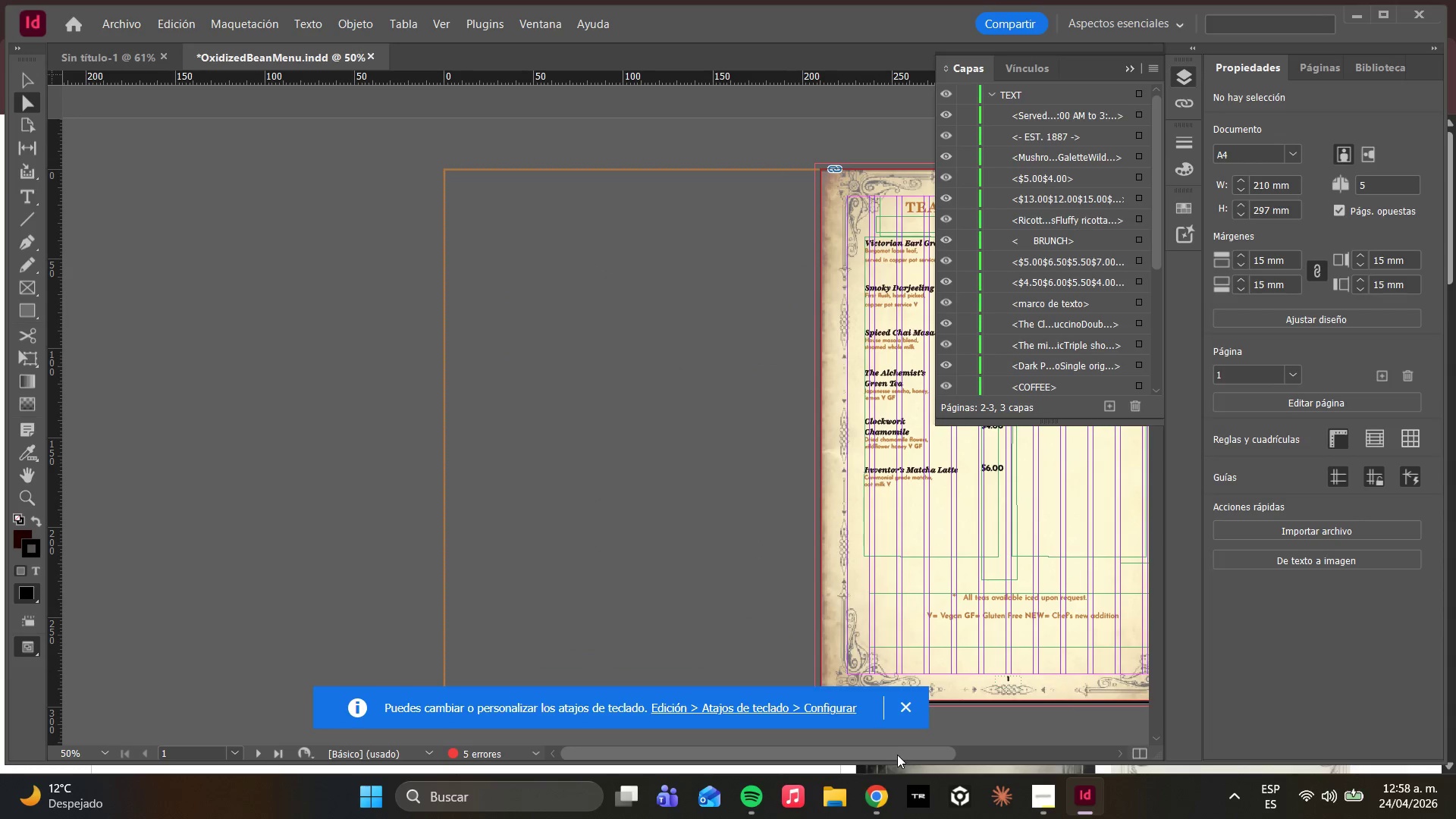 
left_click_drag(start_coordinate=[898, 755], to_coordinate=[1012, 750])
 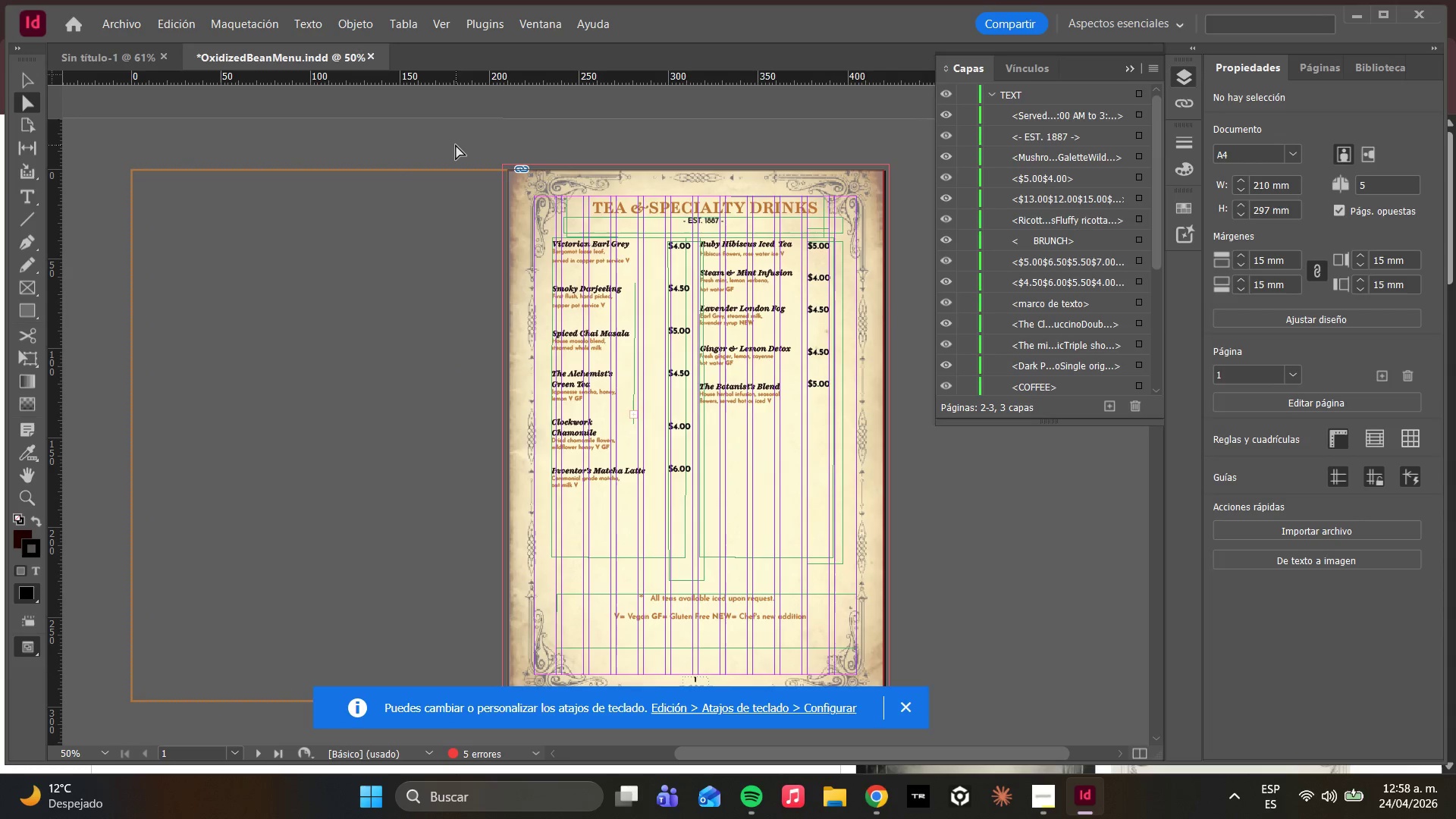 
left_click([455, 145])
 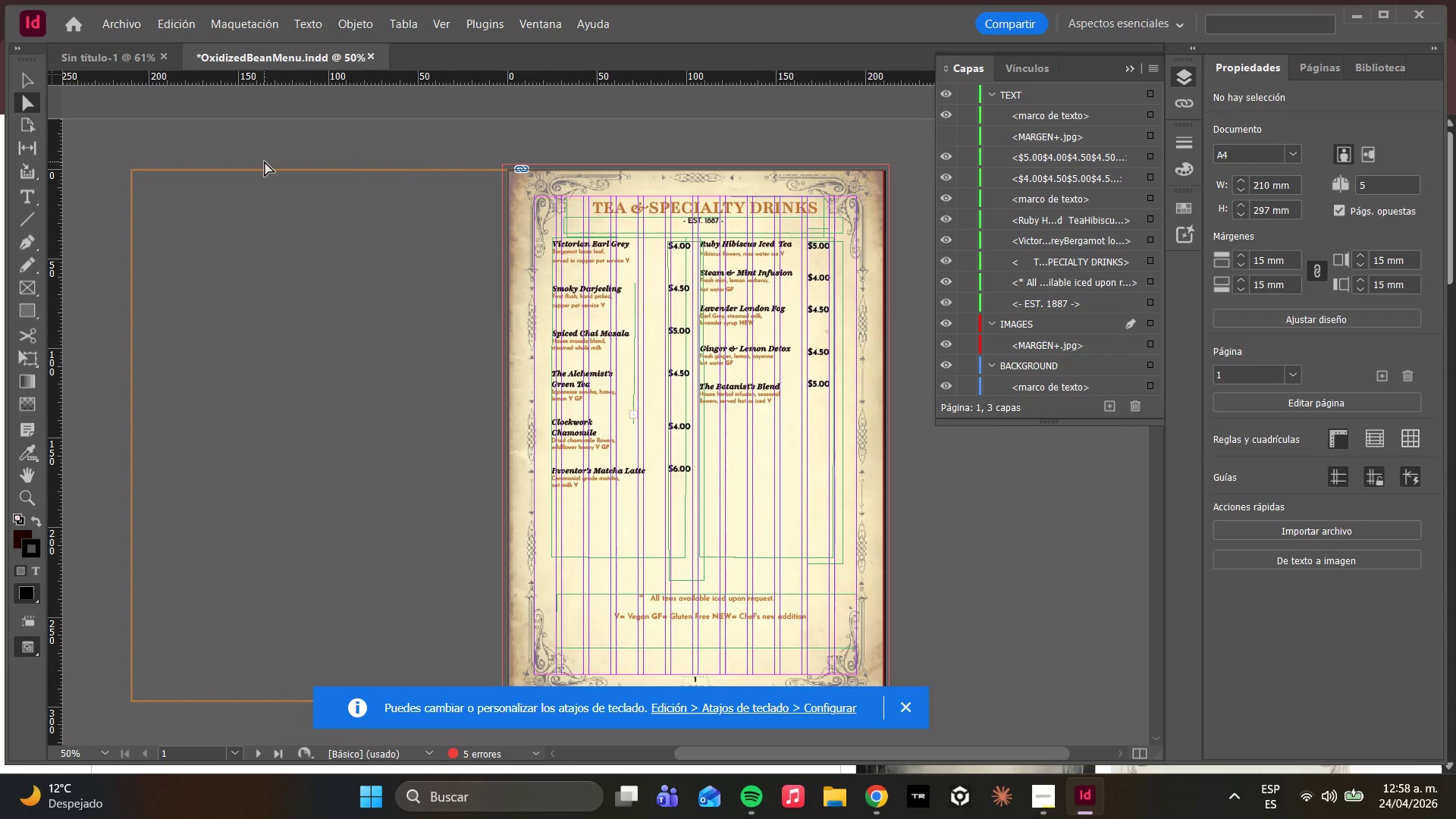 
key(W)
 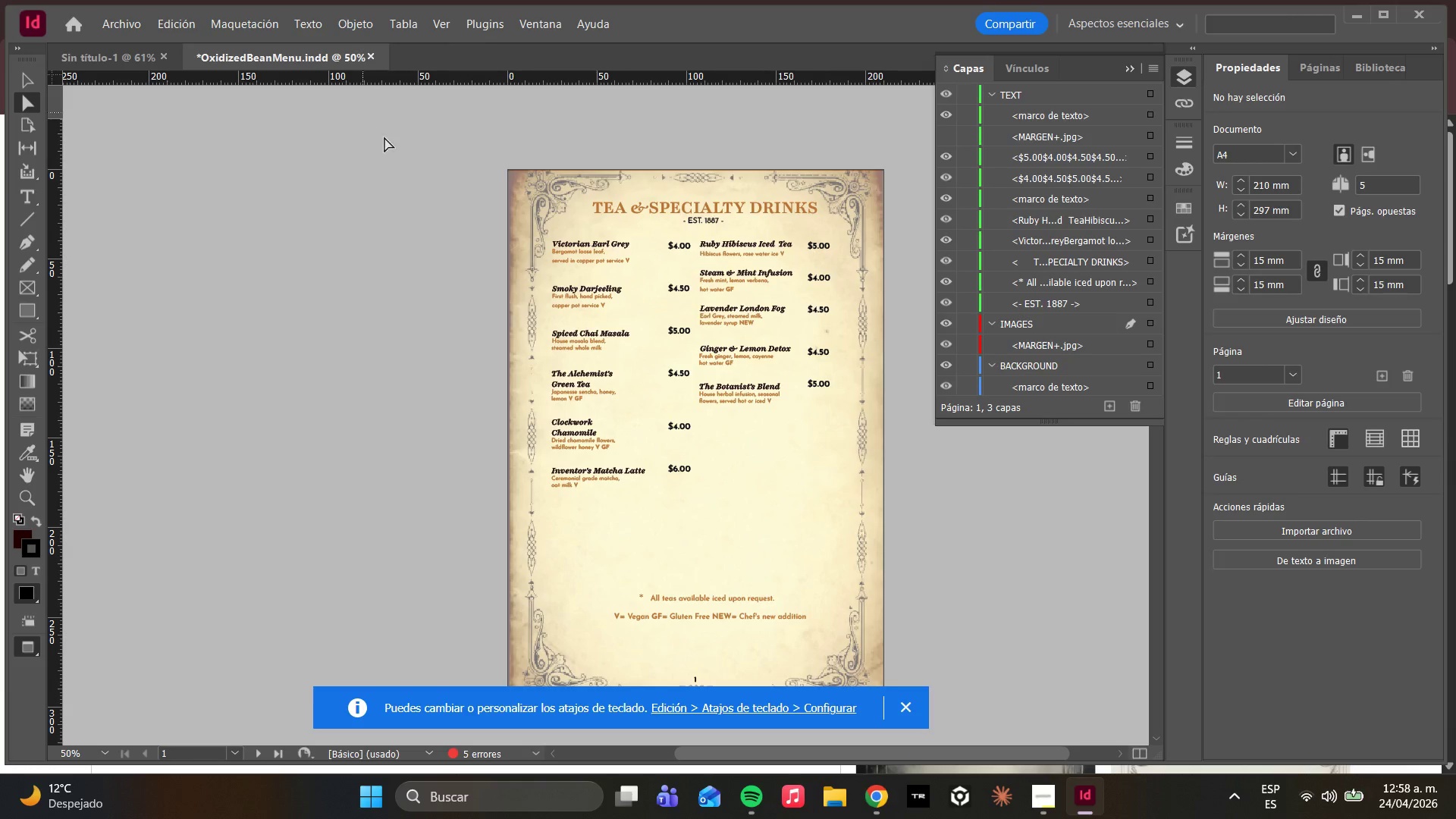 
left_click_drag(start_coordinate=[416, 144], to_coordinate=[957, 737])
 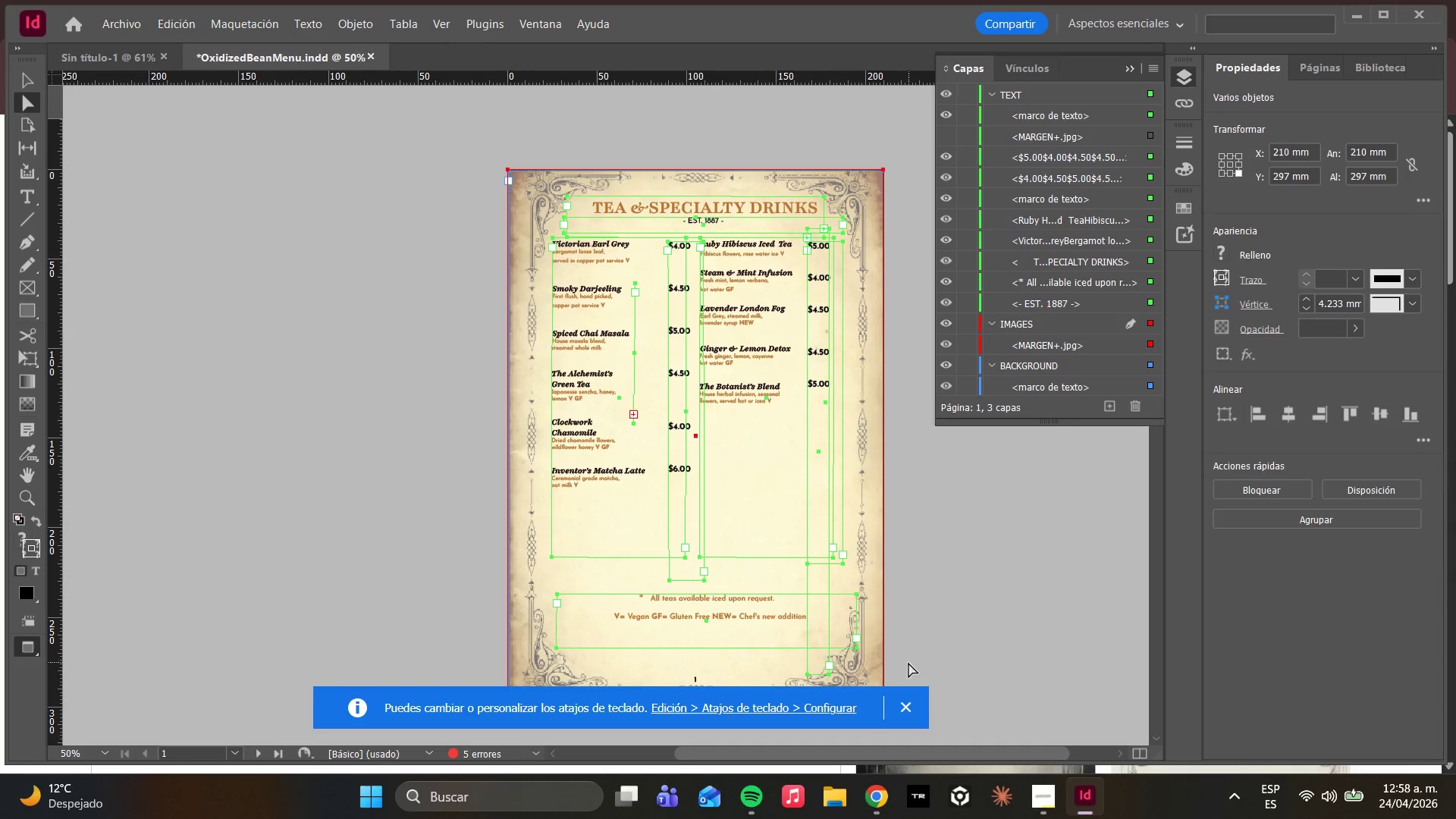 
key(Control+C)
 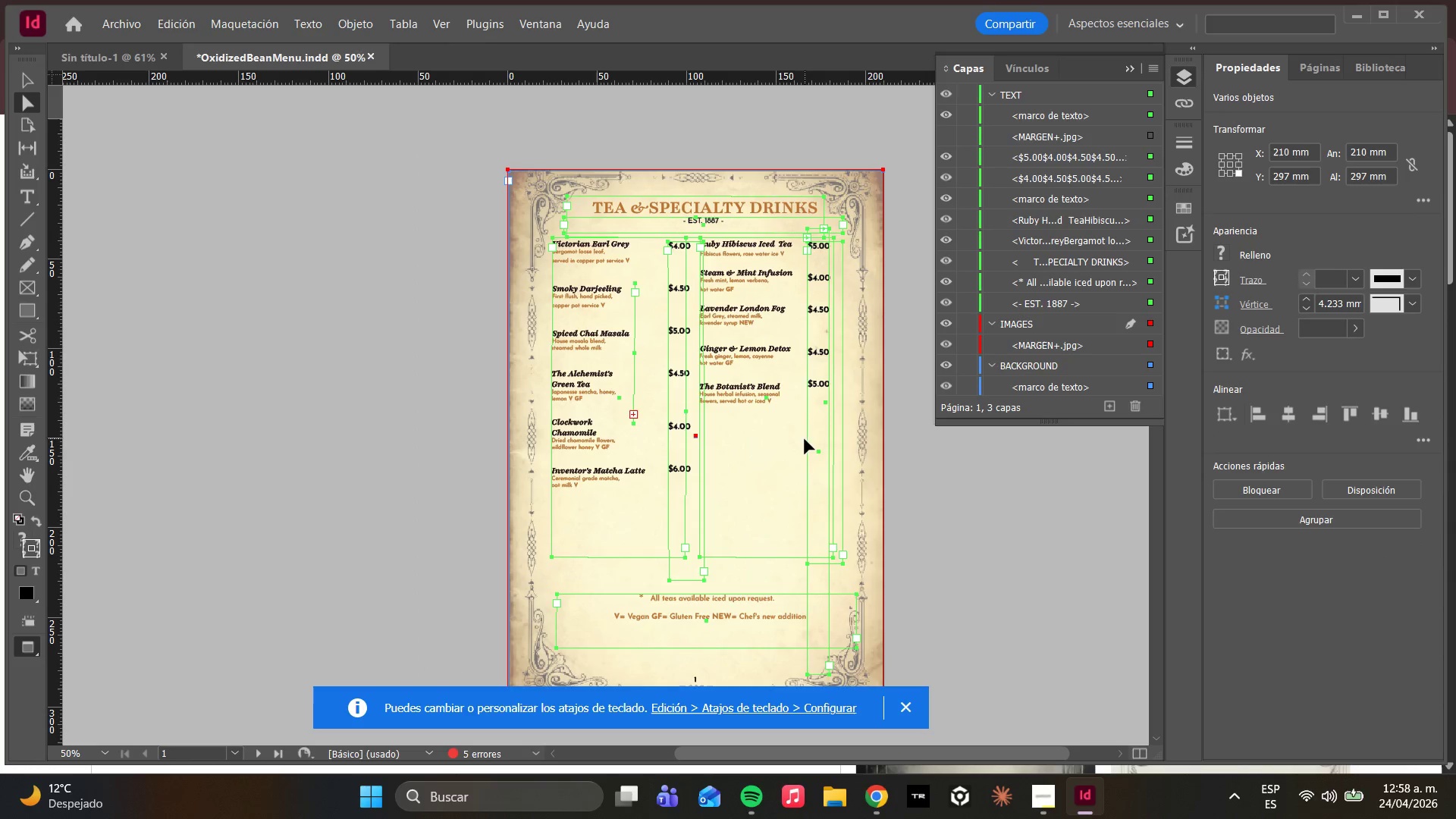 
left_click([353, 393])
 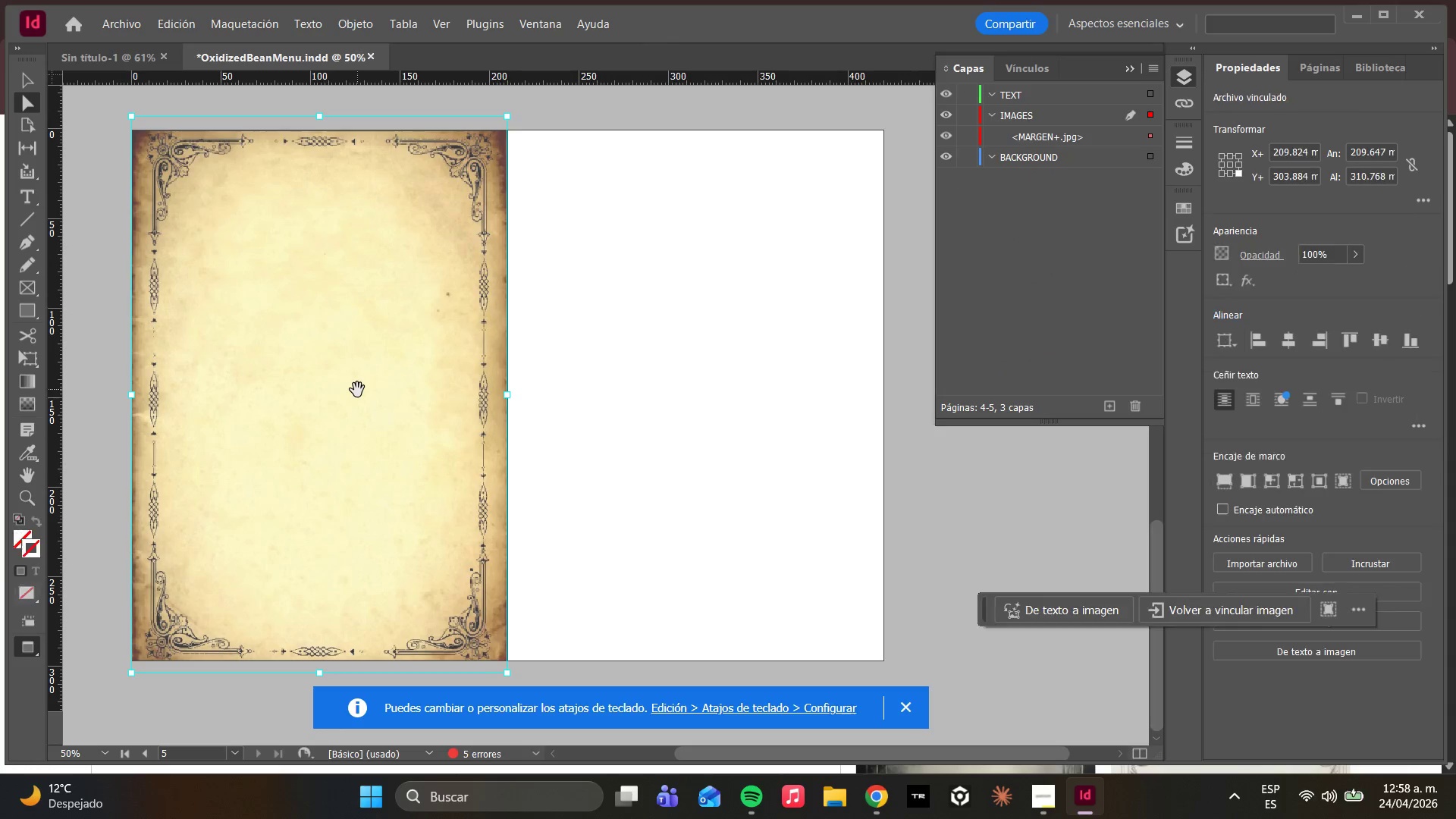 
scroll: coordinate [659, 492], scroll_direction: down, amount: 27.0
 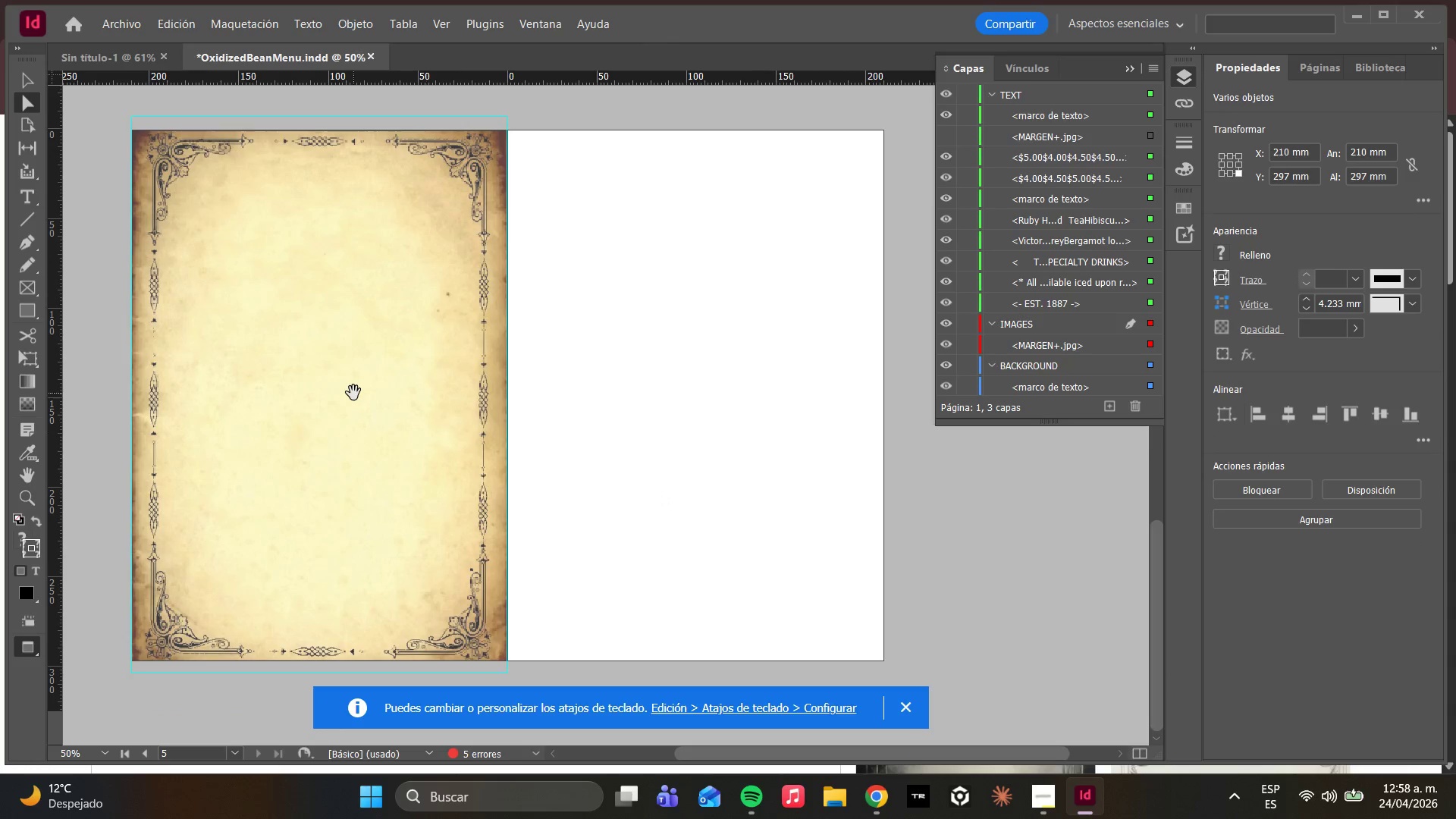 
key(Control+V)
 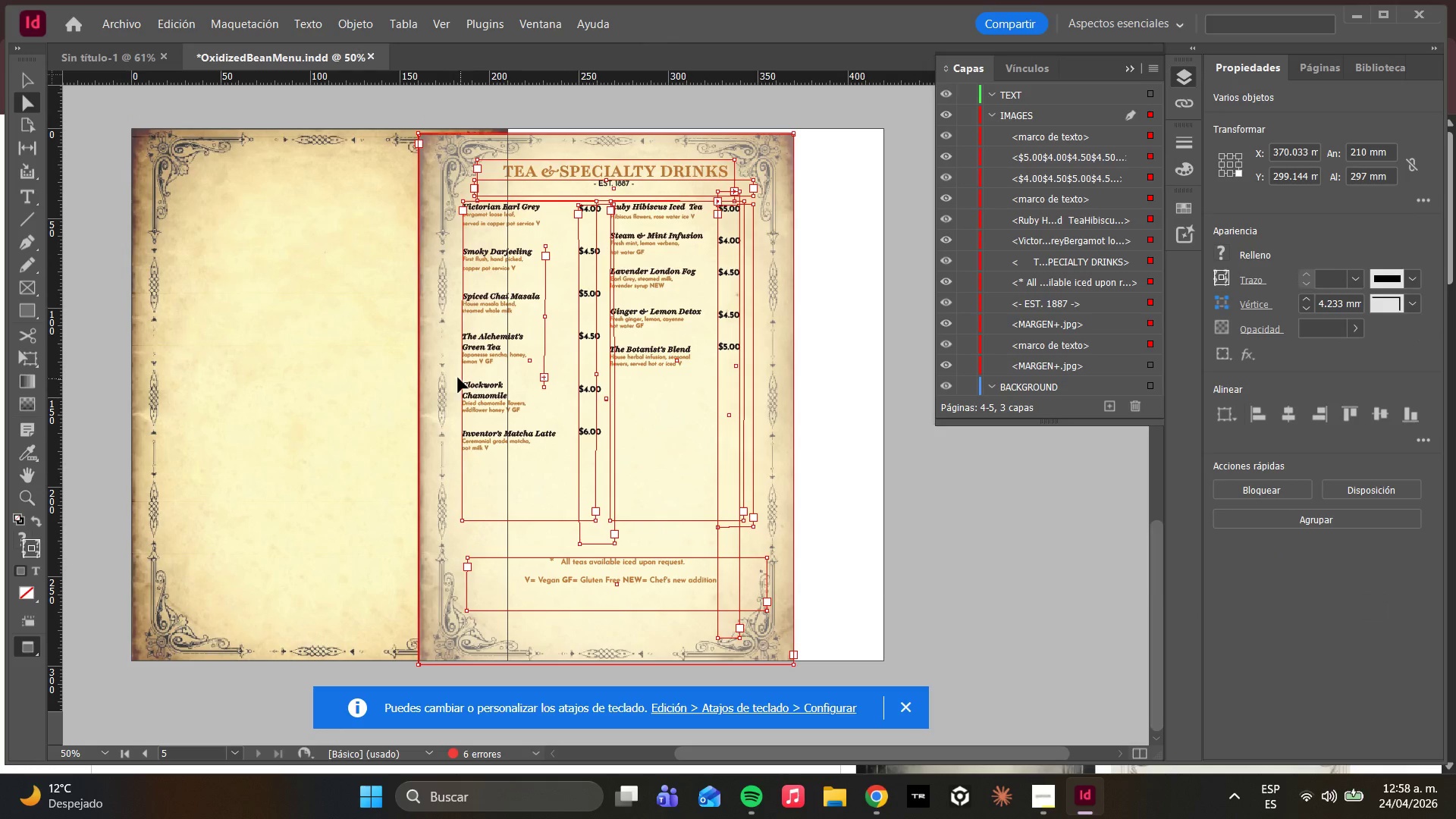 
wait(8.47)
 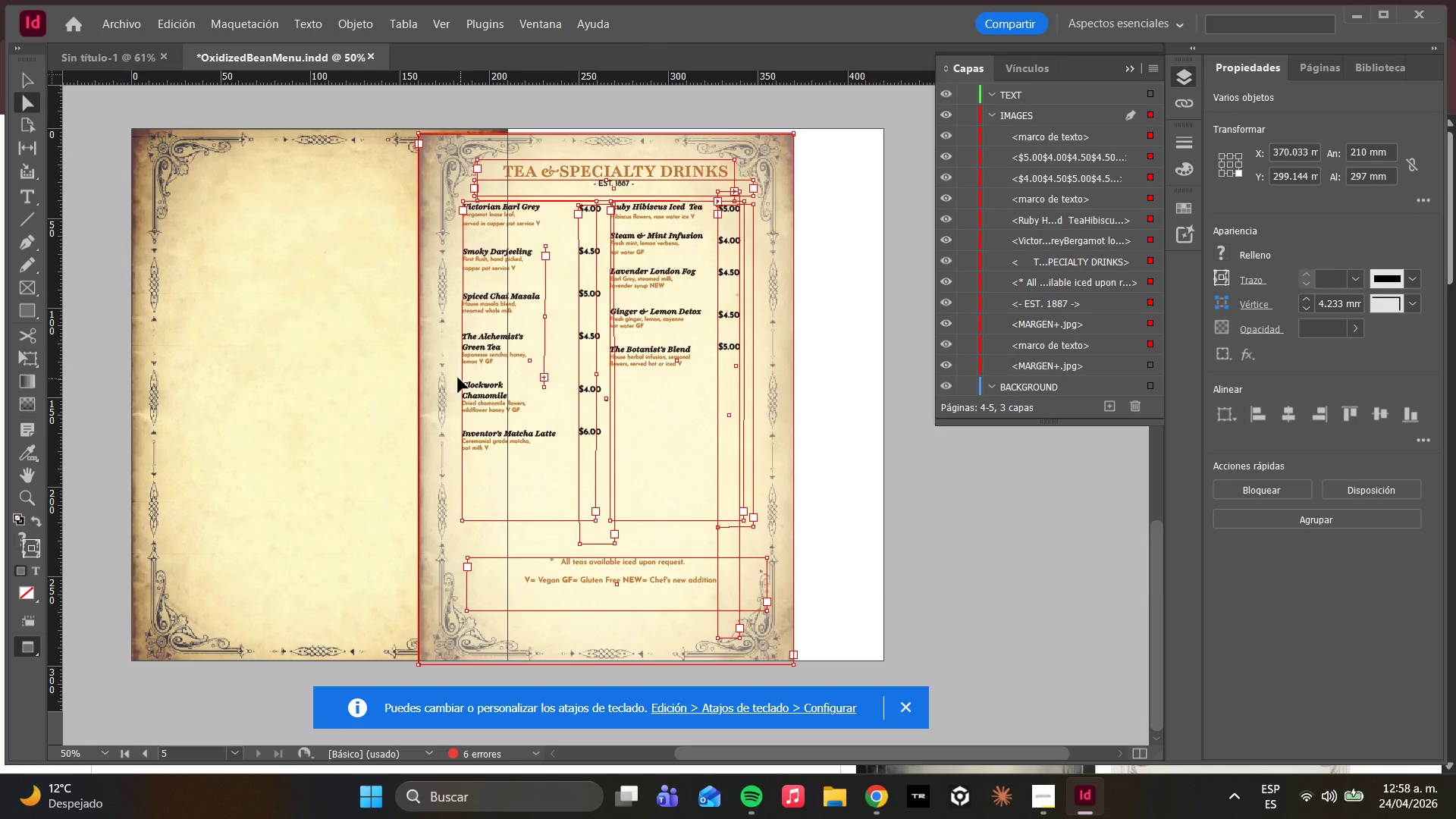 
right_click([229, 355])
 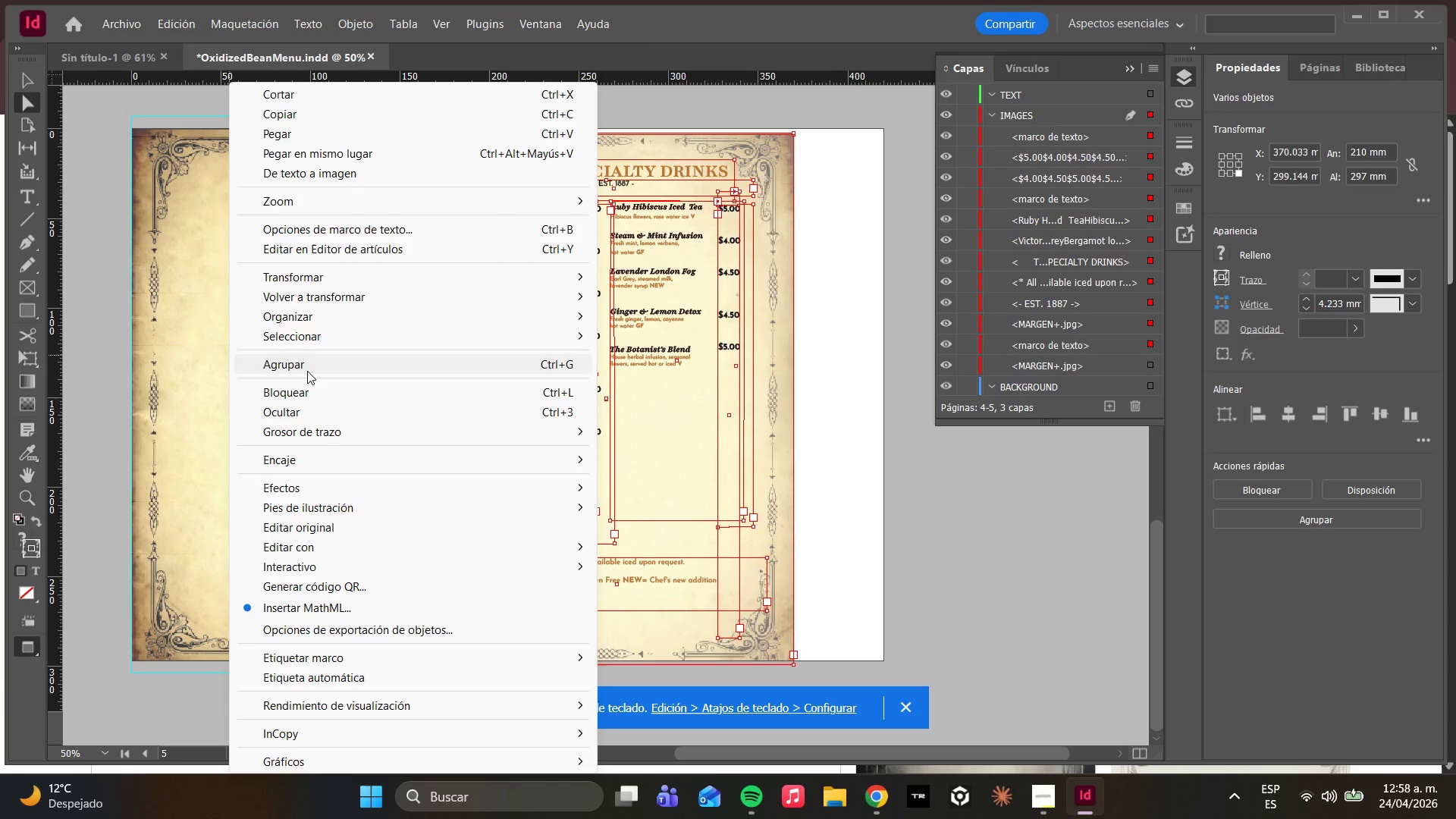 
left_click([302, 360])
 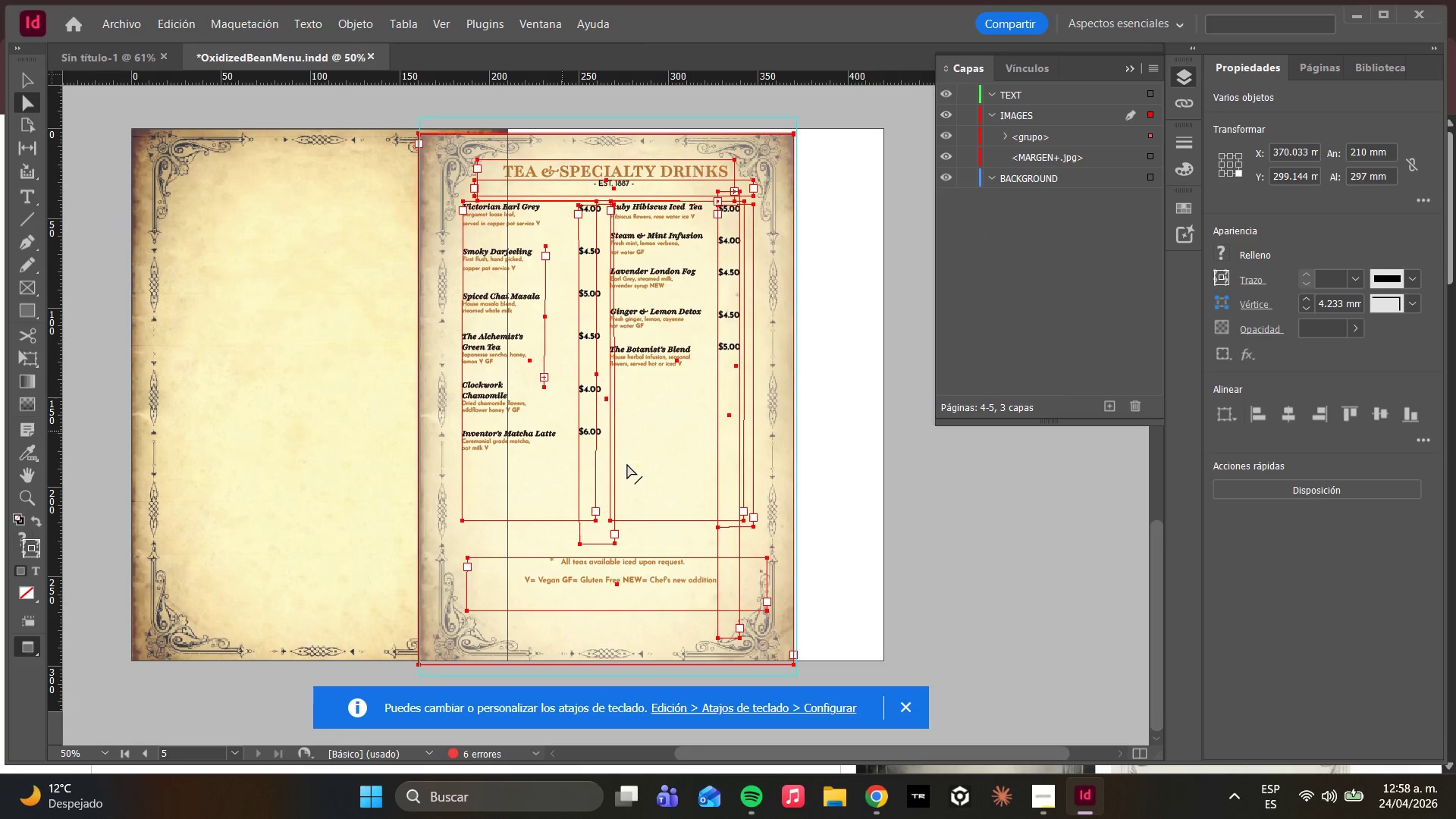 
left_click_drag(start_coordinate=[694, 513], to_coordinate=[726, 519])
 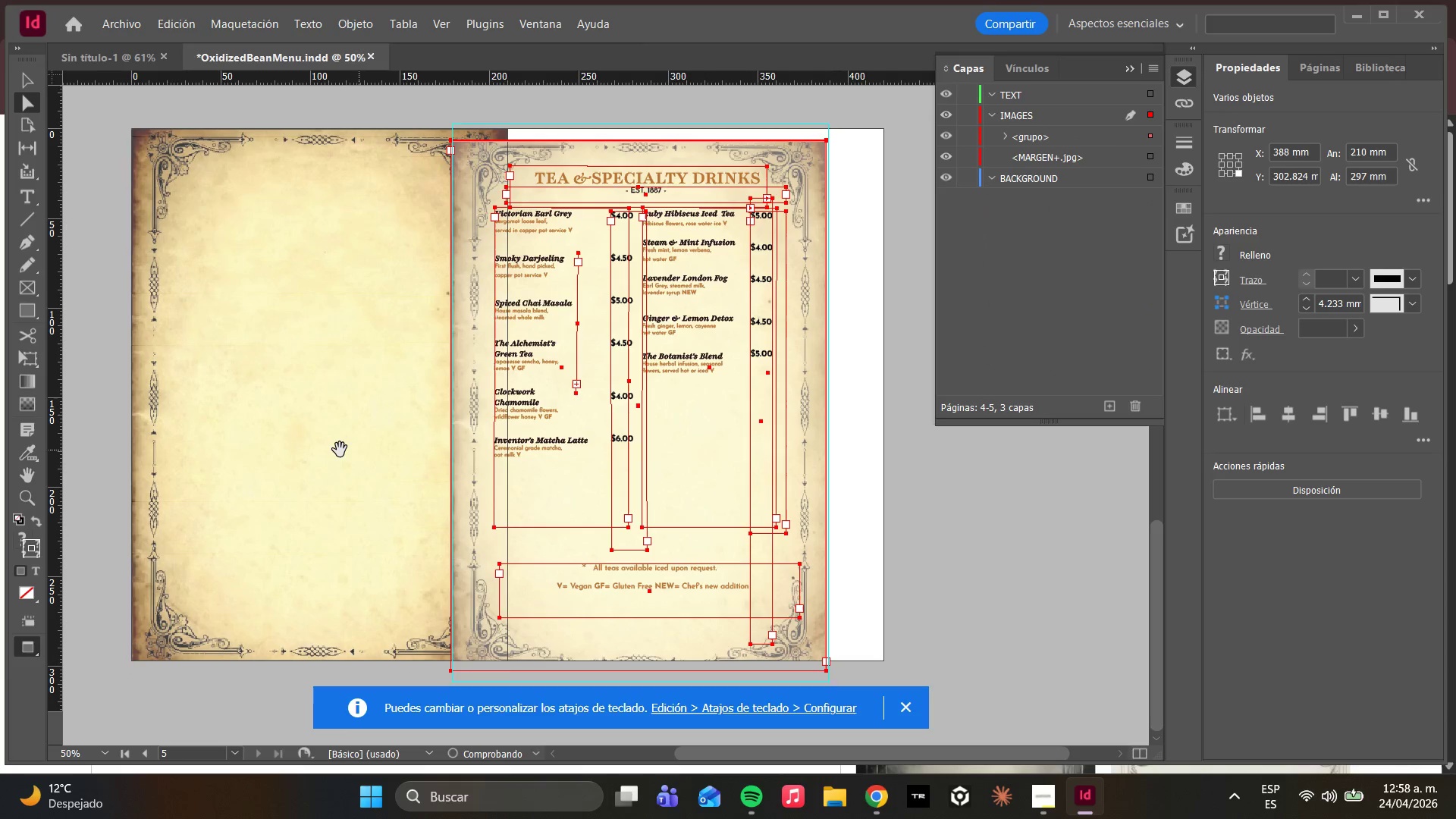 
left_click([337, 450])
 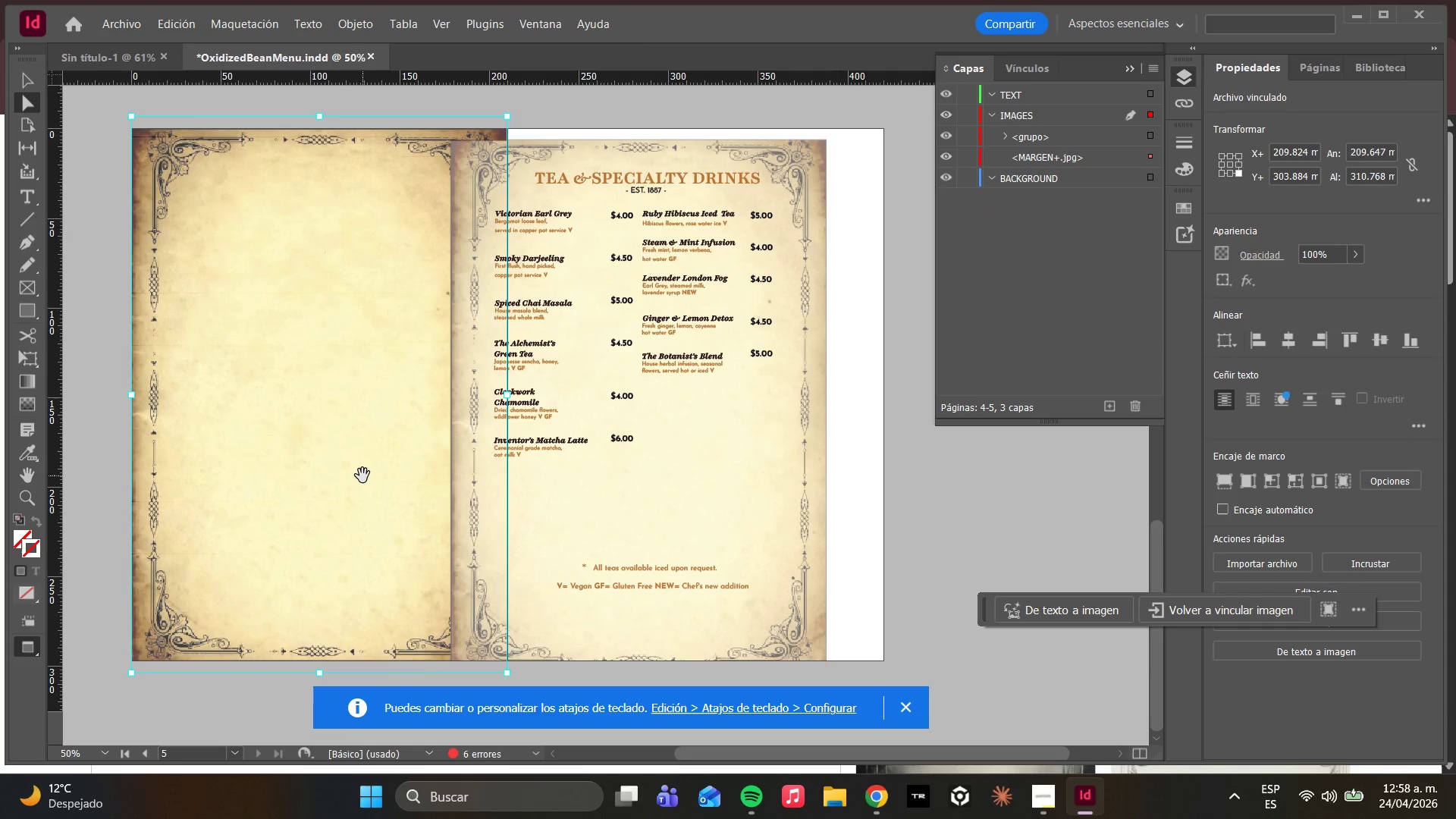 
key(Backspace)
 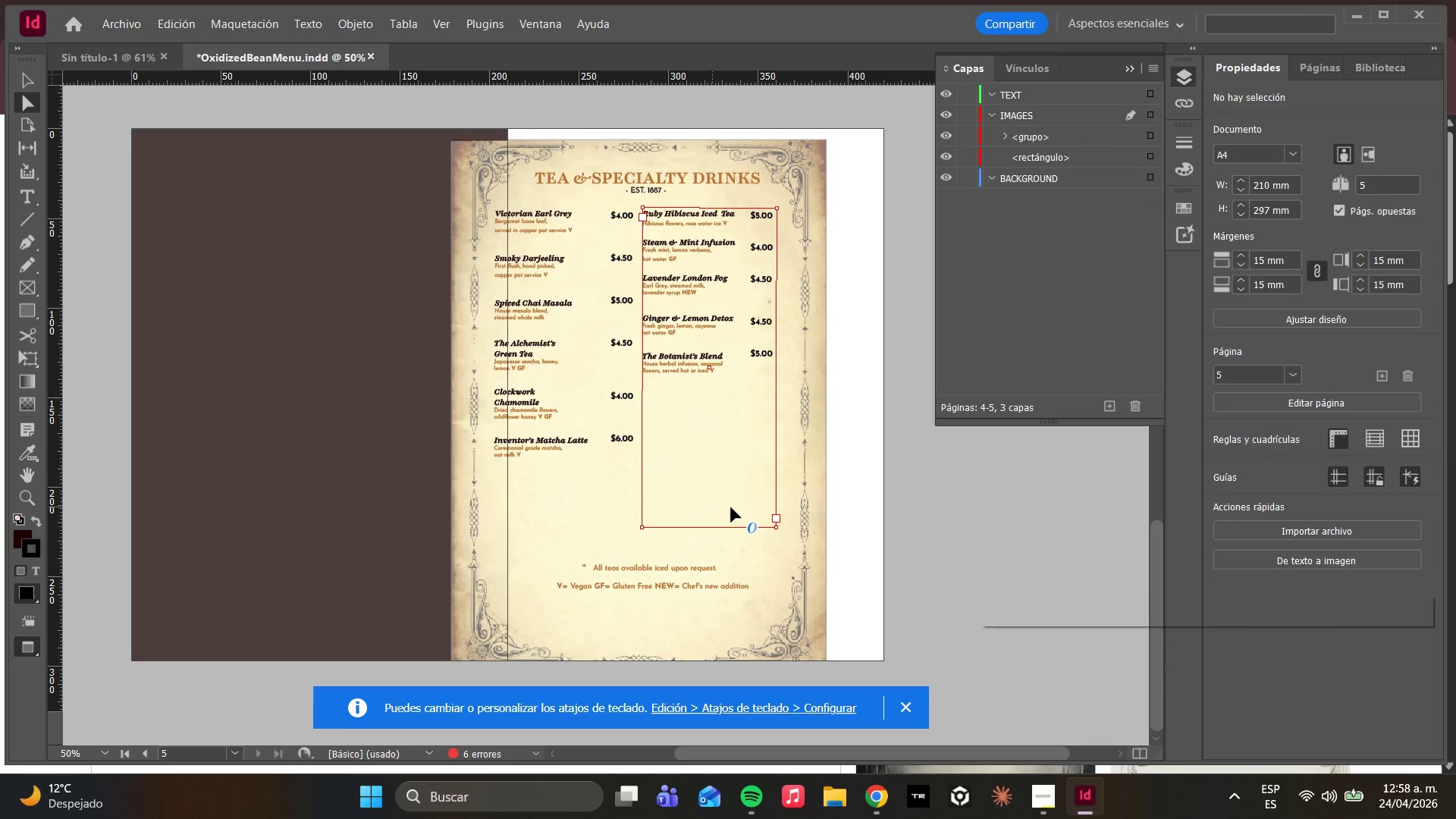 
left_click([553, 552])
 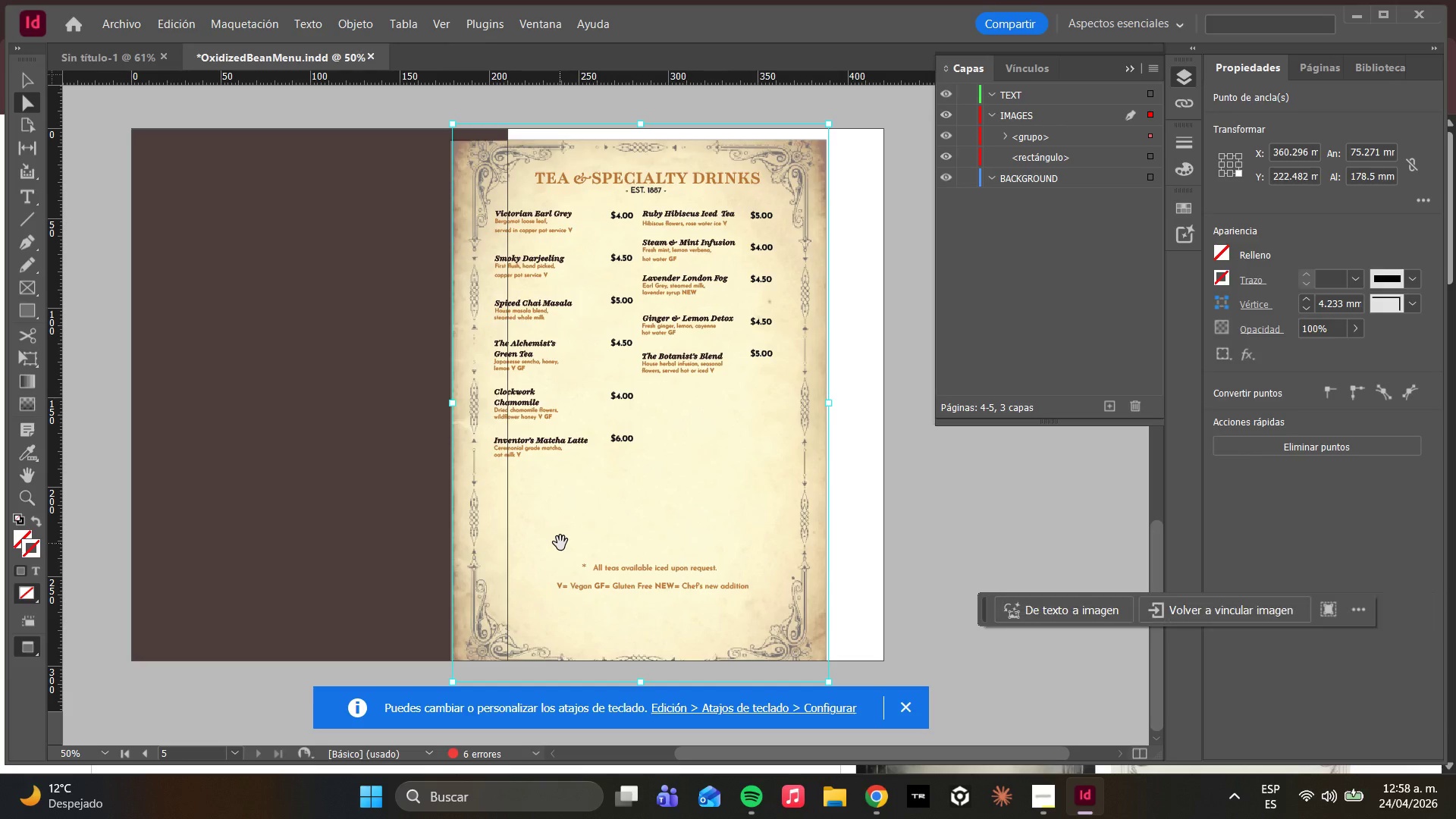 
left_click_drag(start_coordinate=[560, 543], to_coordinate=[287, 512])
 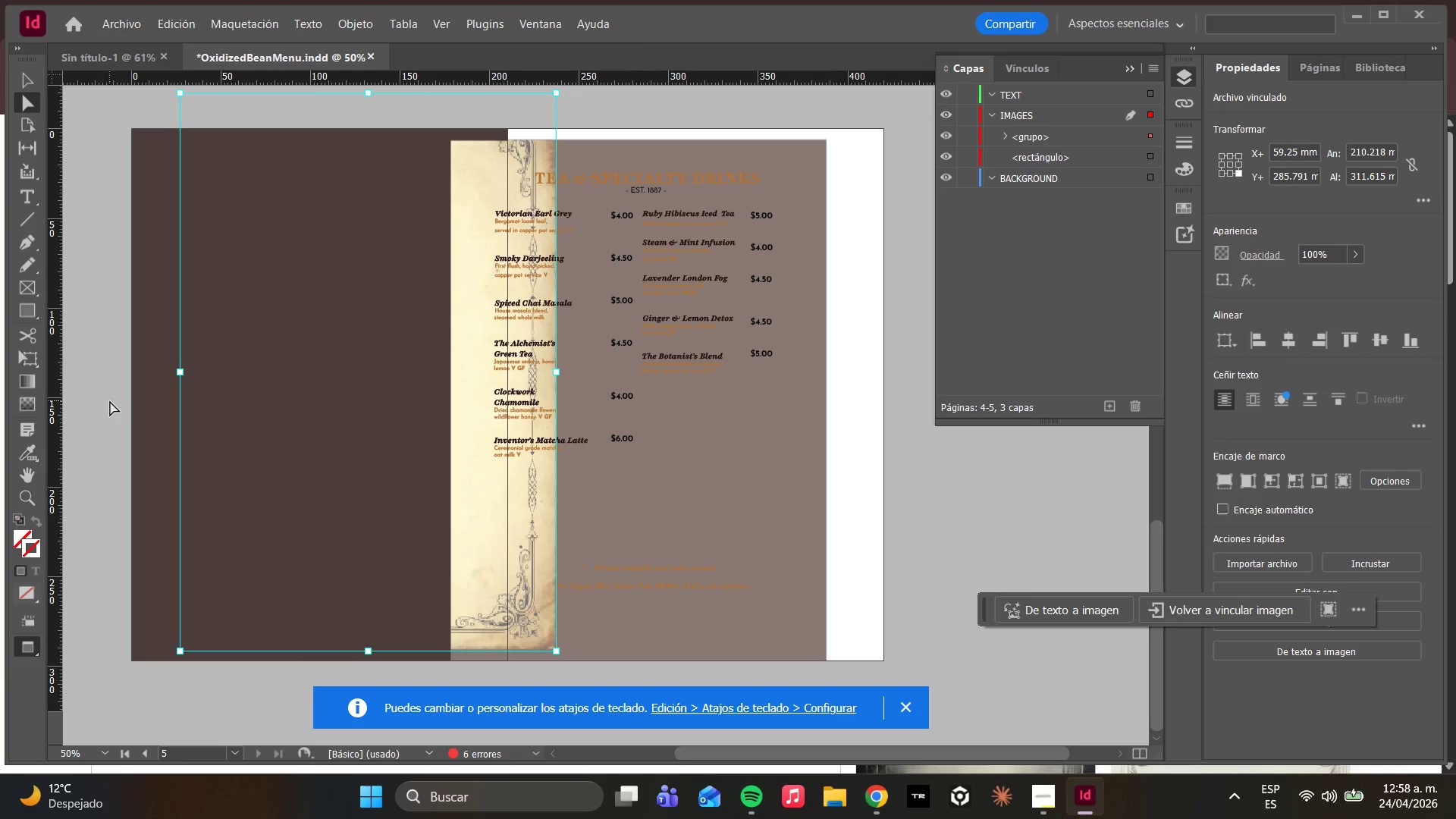 
left_click([162, 417])
 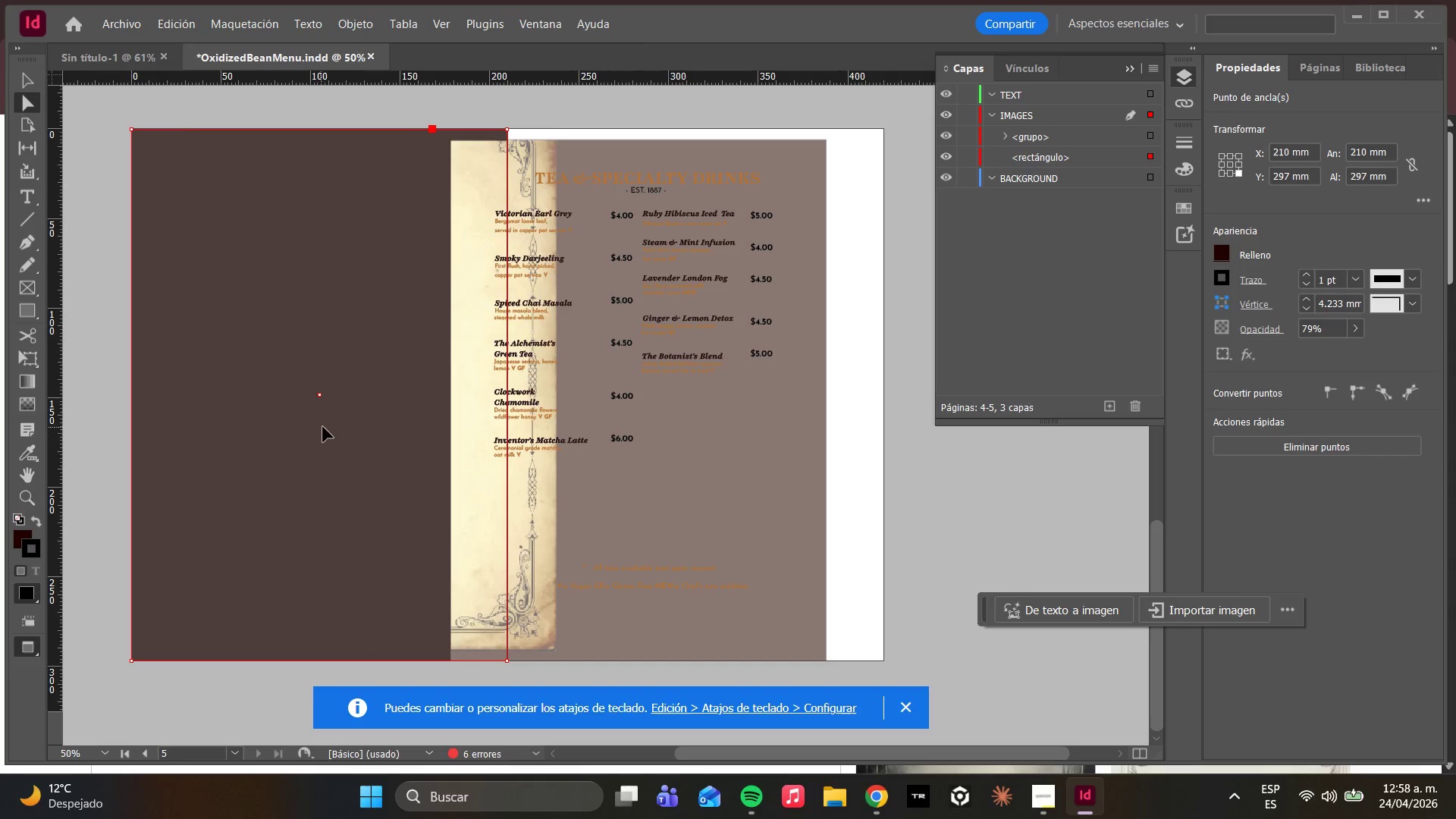 
right_click([322, 425])
 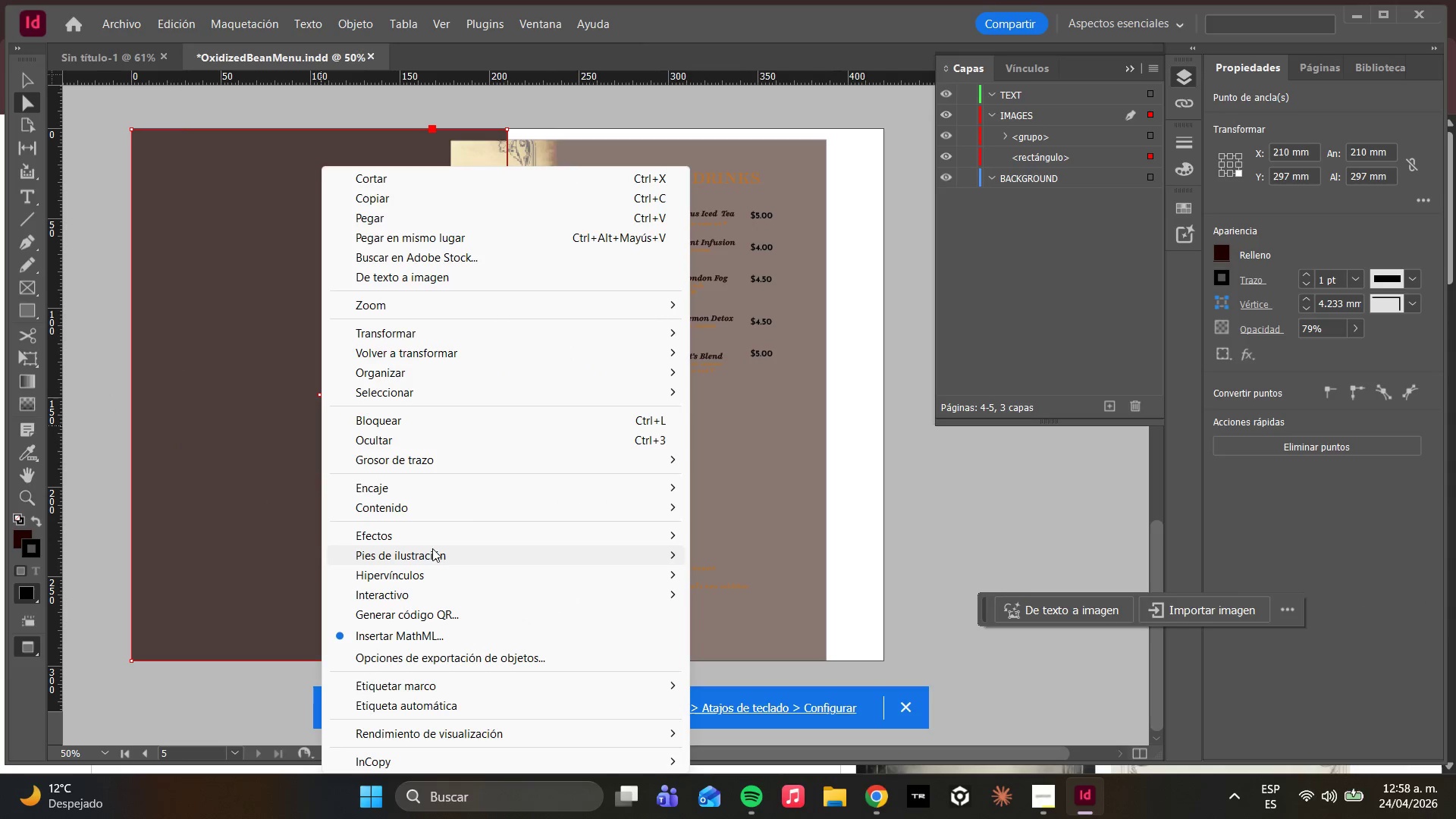 
left_click([827, 500])
 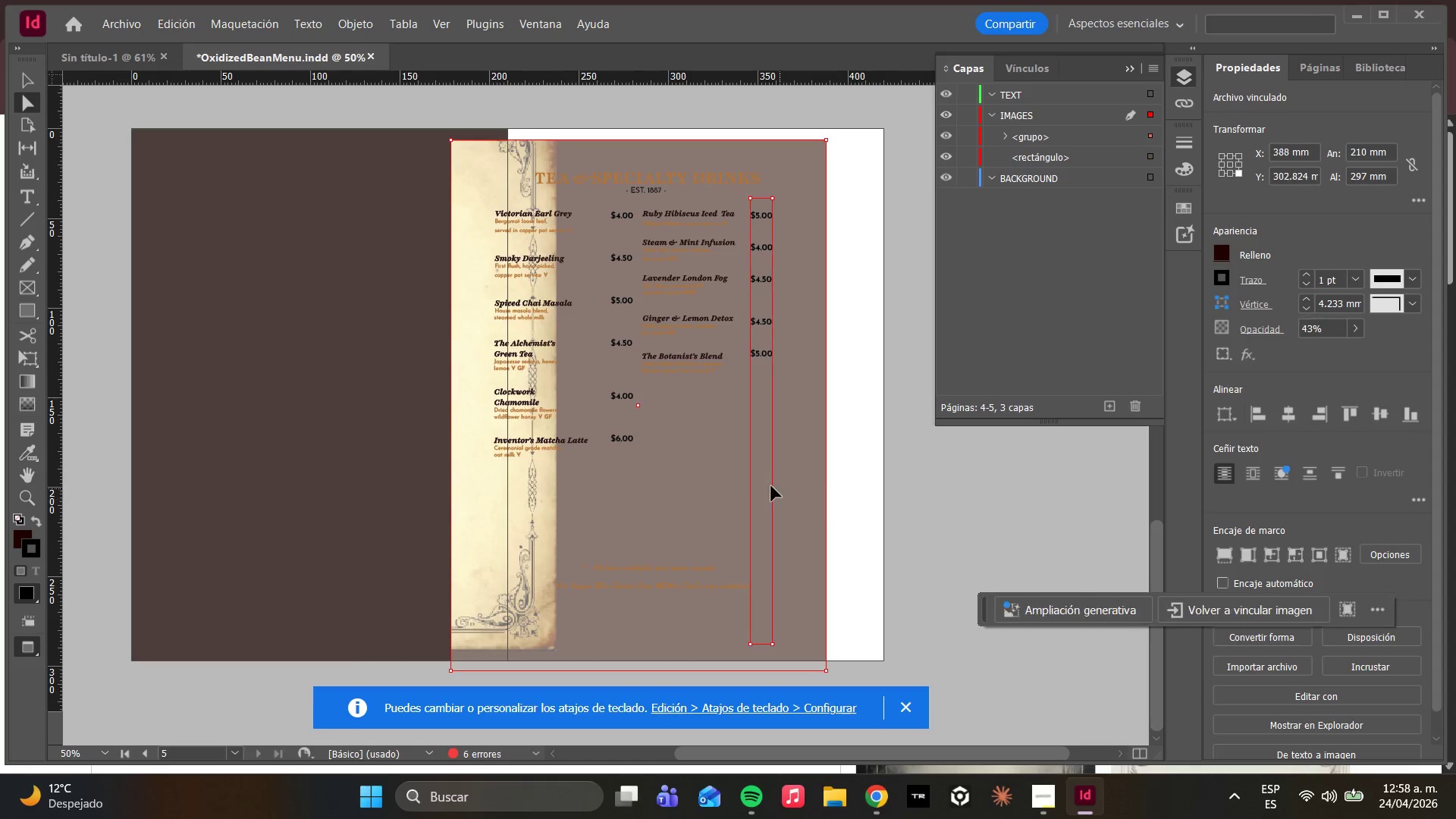 
left_click_drag(start_coordinate=[761, 485], to_coordinate=[494, 420])
 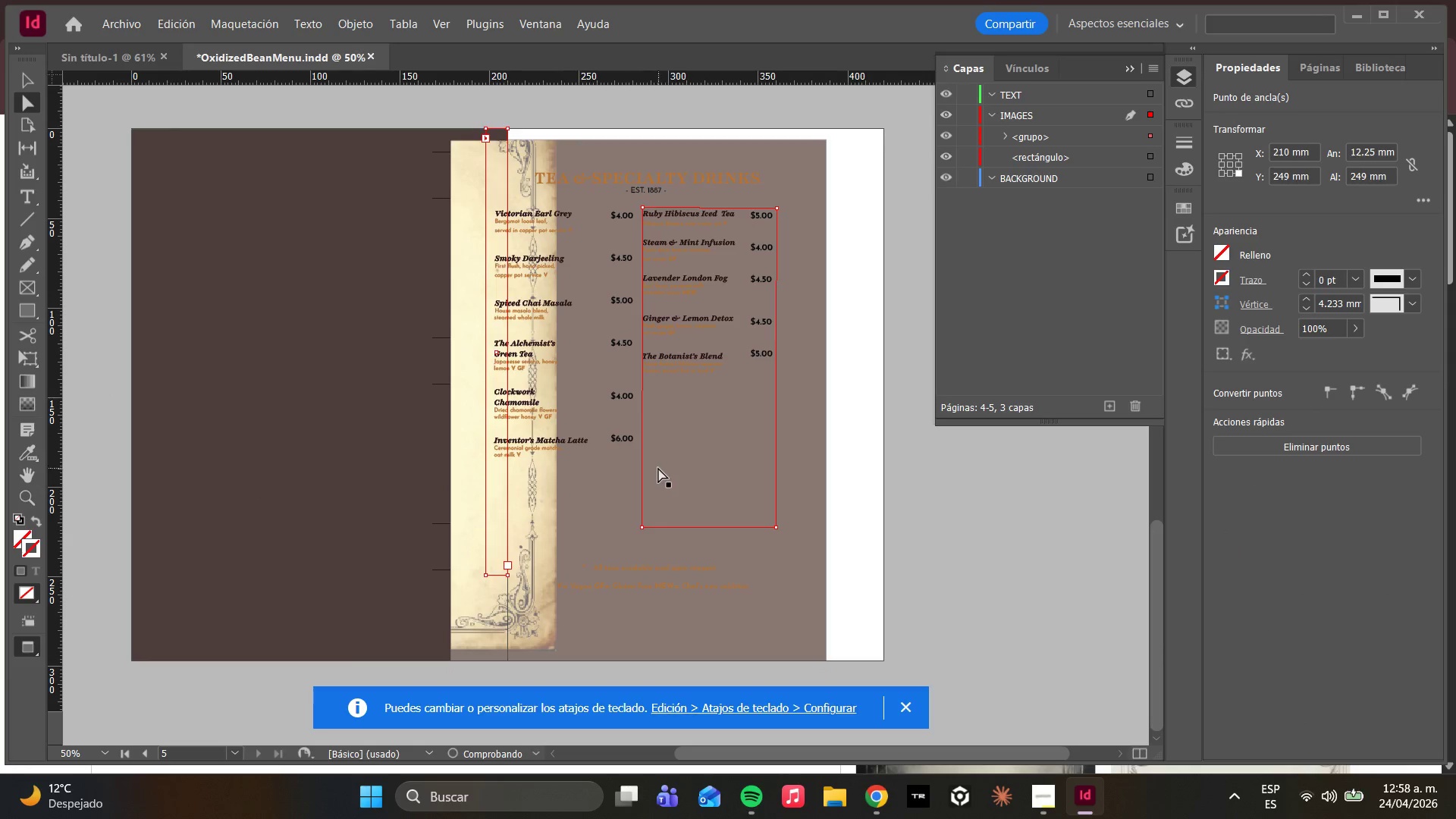 
left_click_drag(start_coordinate=[658, 468], to_coordinate=[563, 465])
 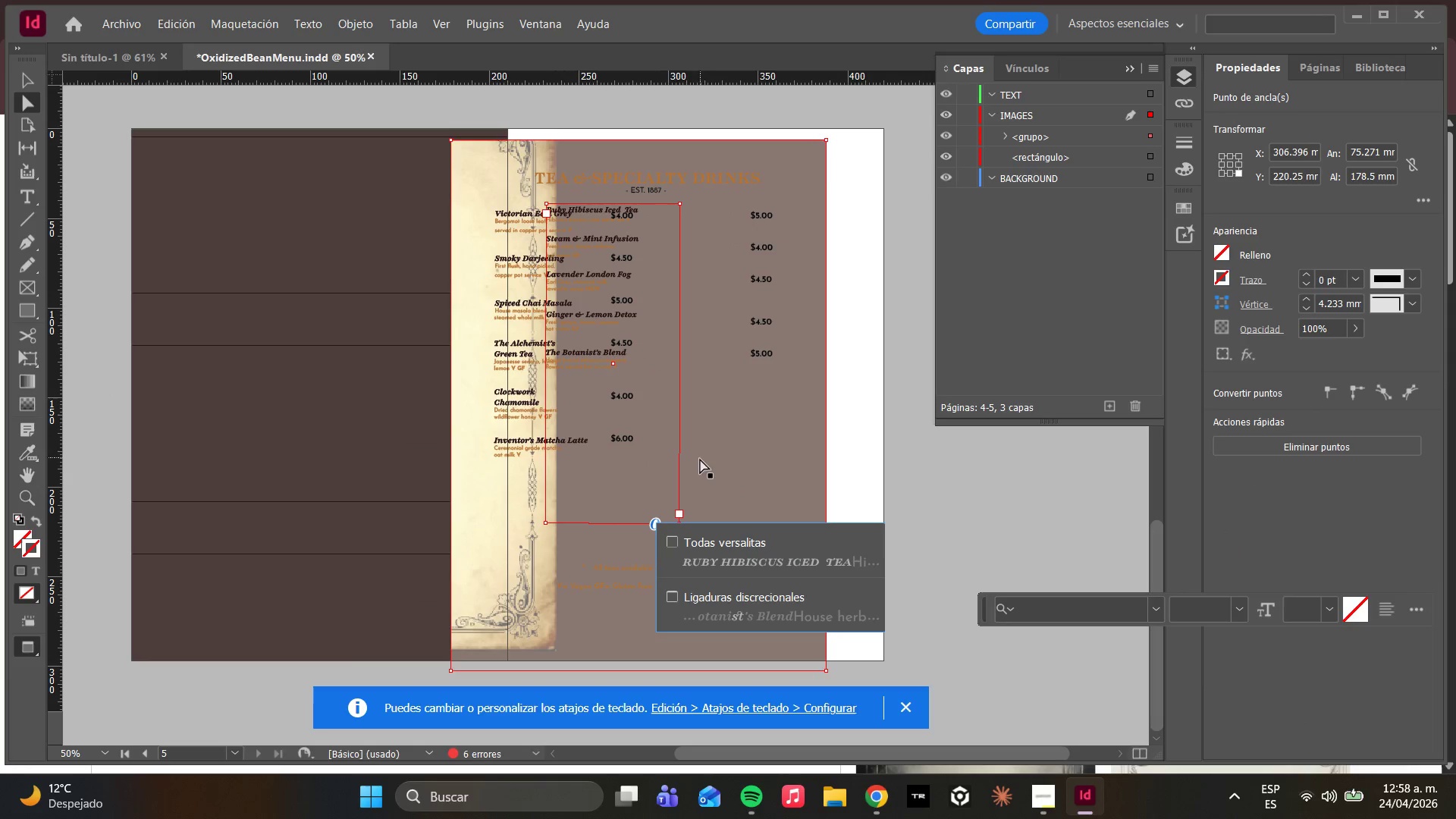 
left_click([852, 418])
 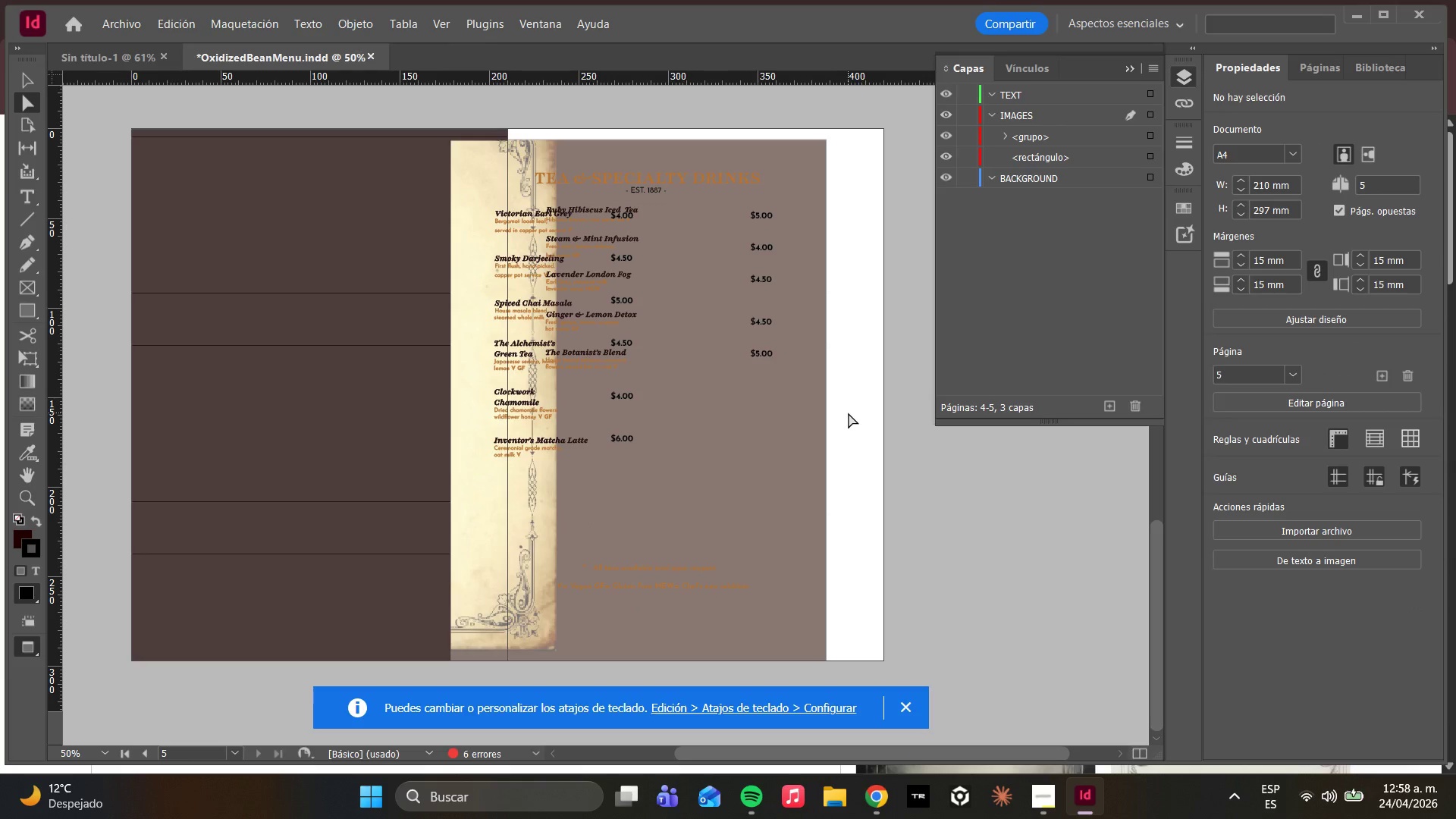 
key(Control+Z)
 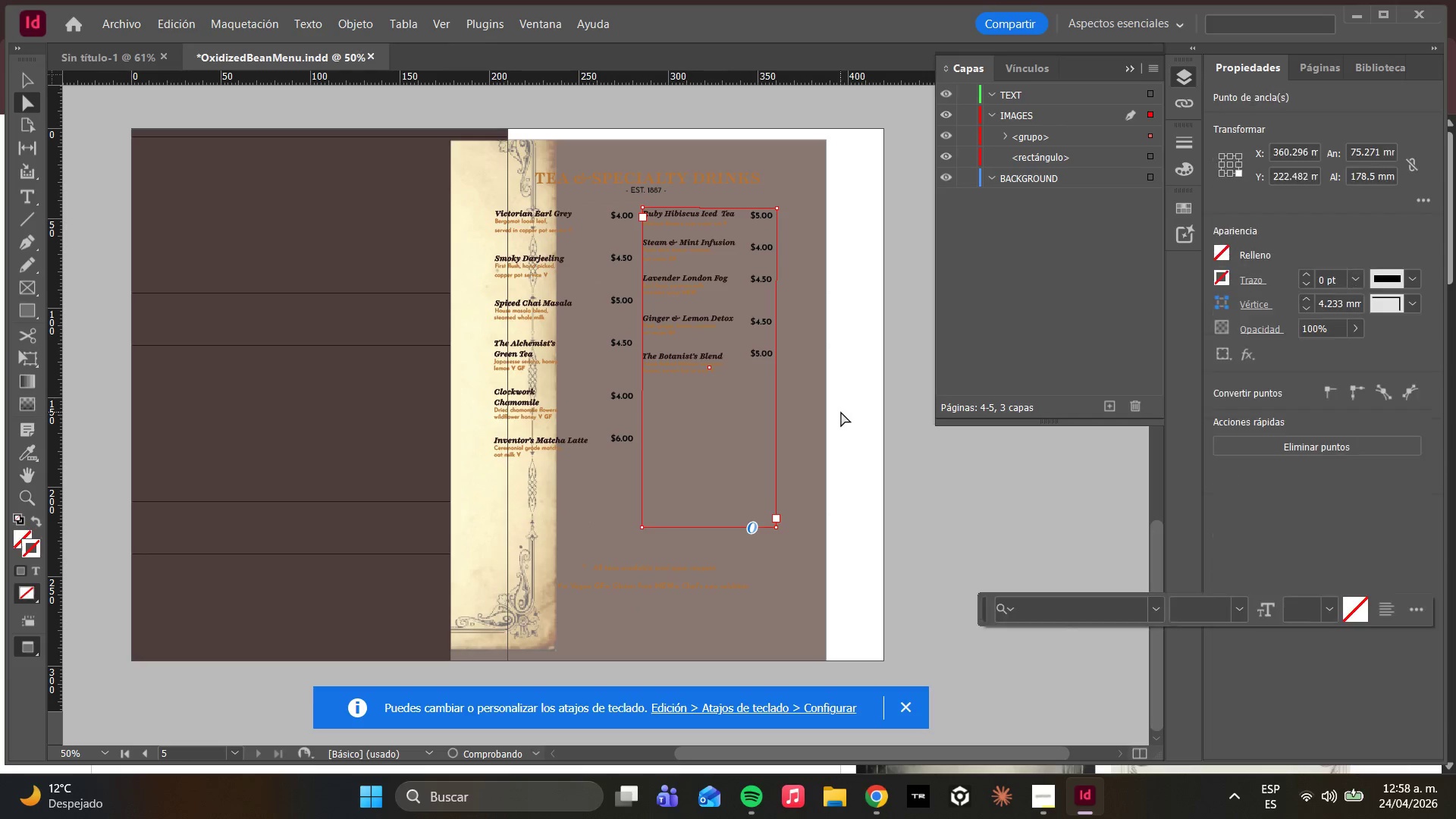 
key(Control+Z)
 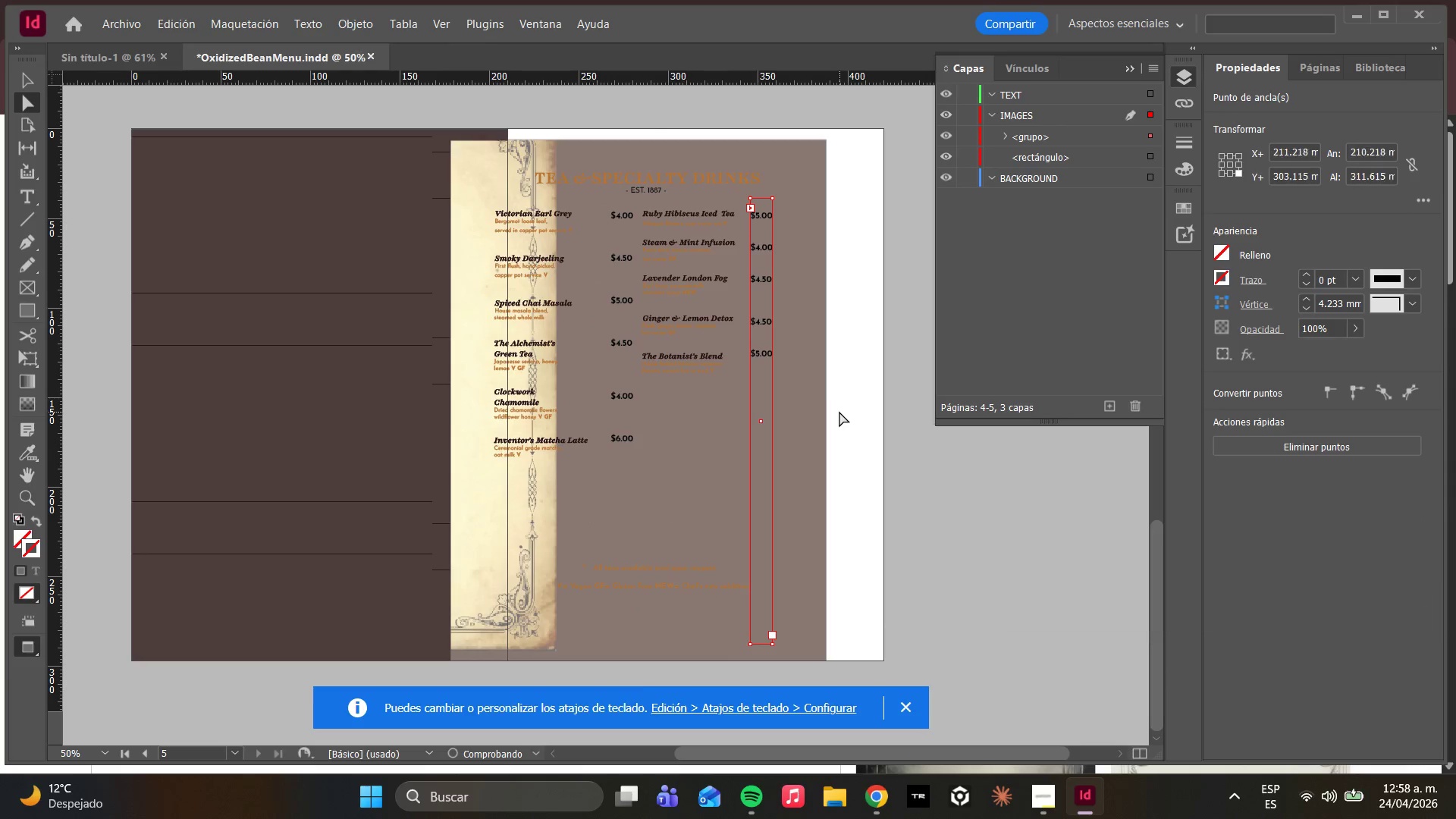 
key(Control+Z)
 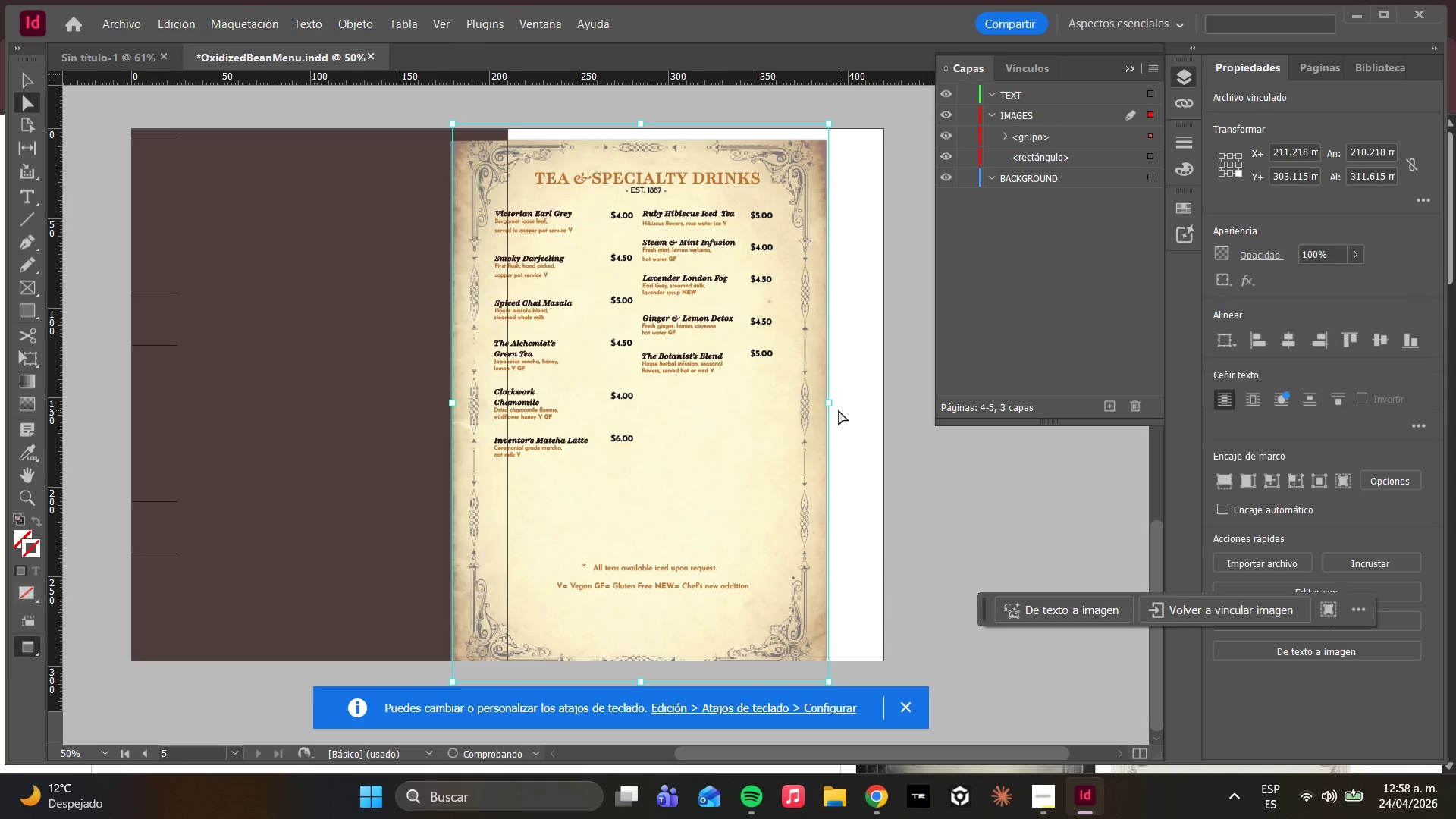 
key(Control+Z)
 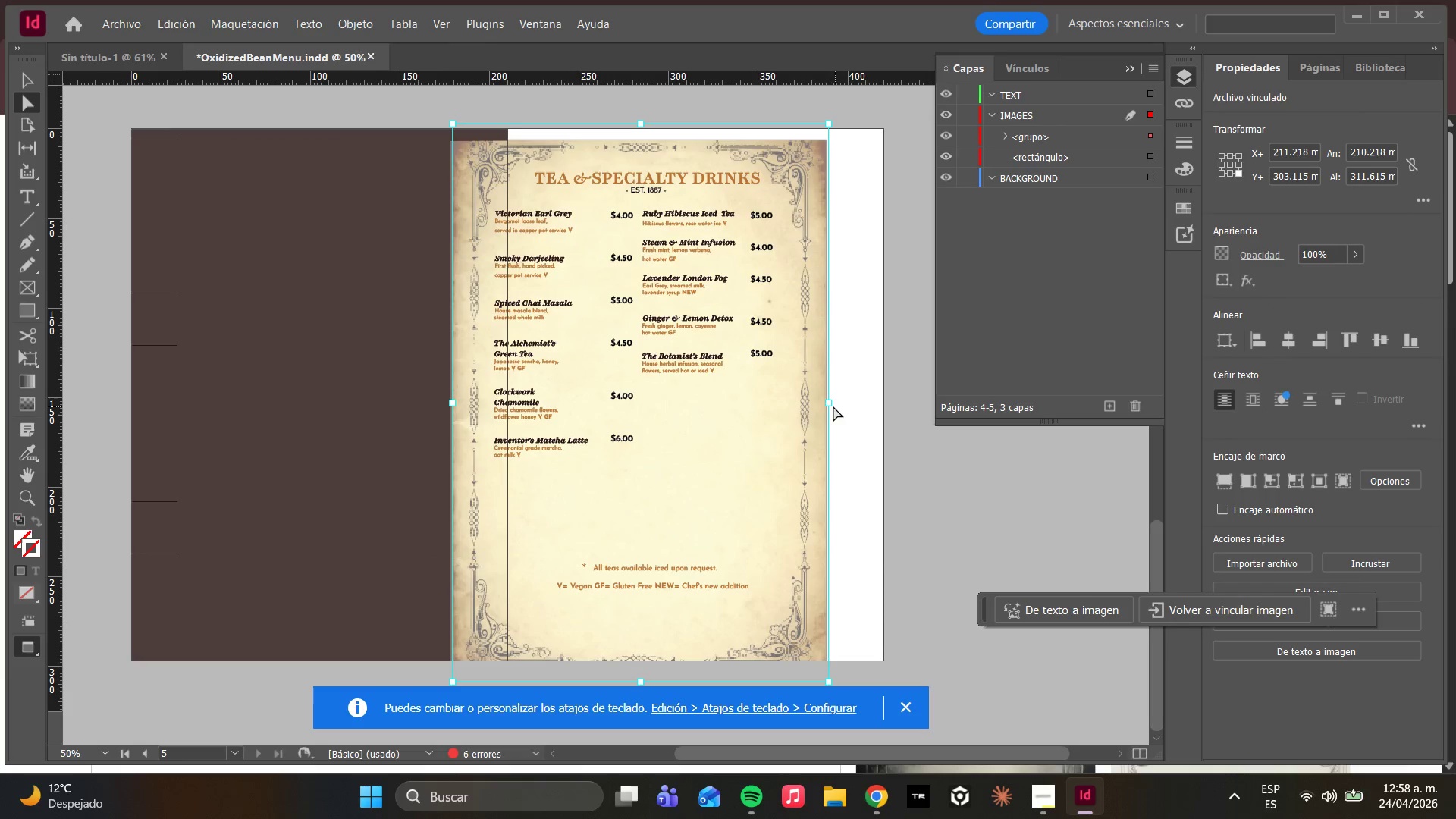 
key(Control+Z)
 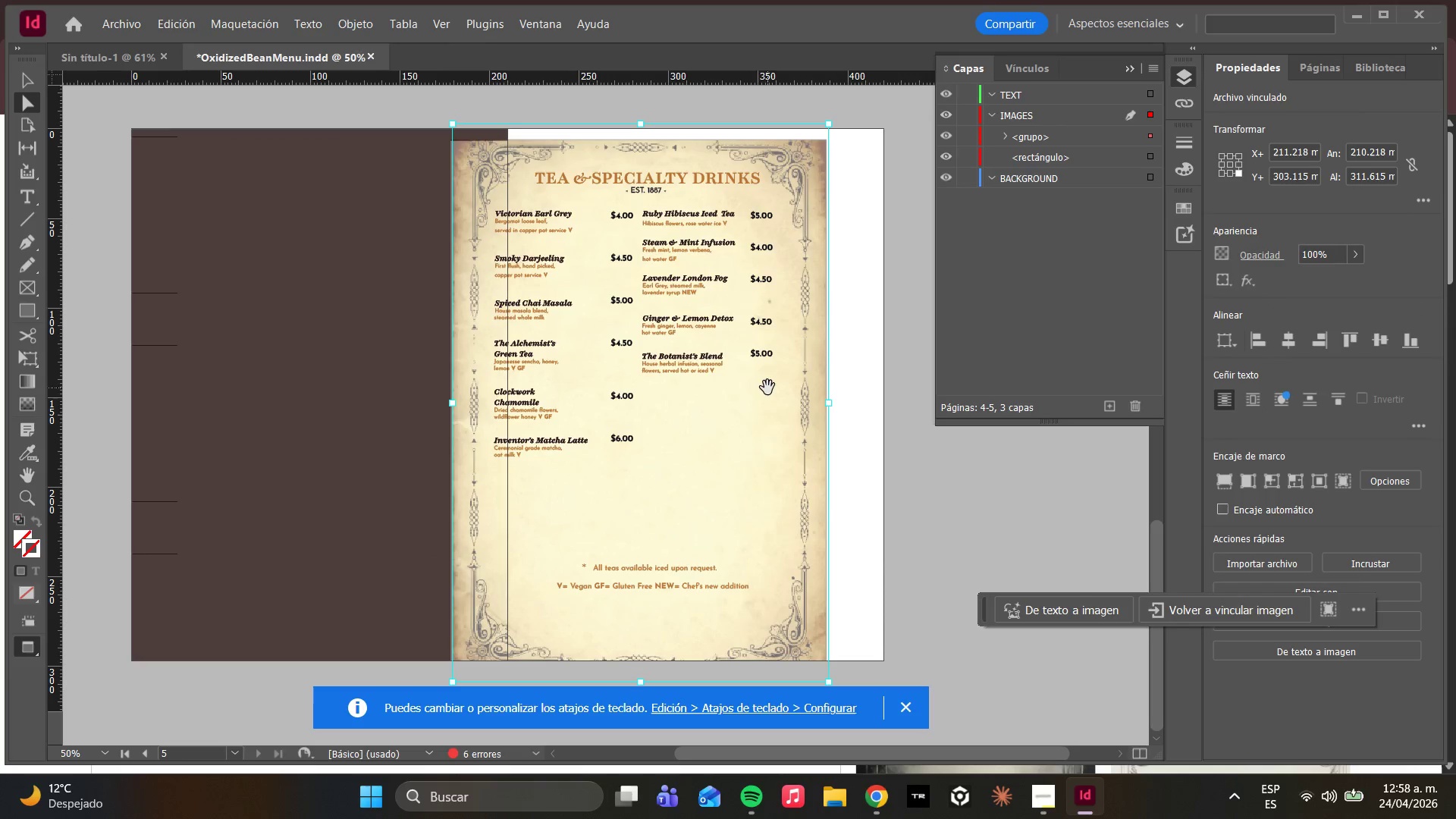 
key(Control+Z)
 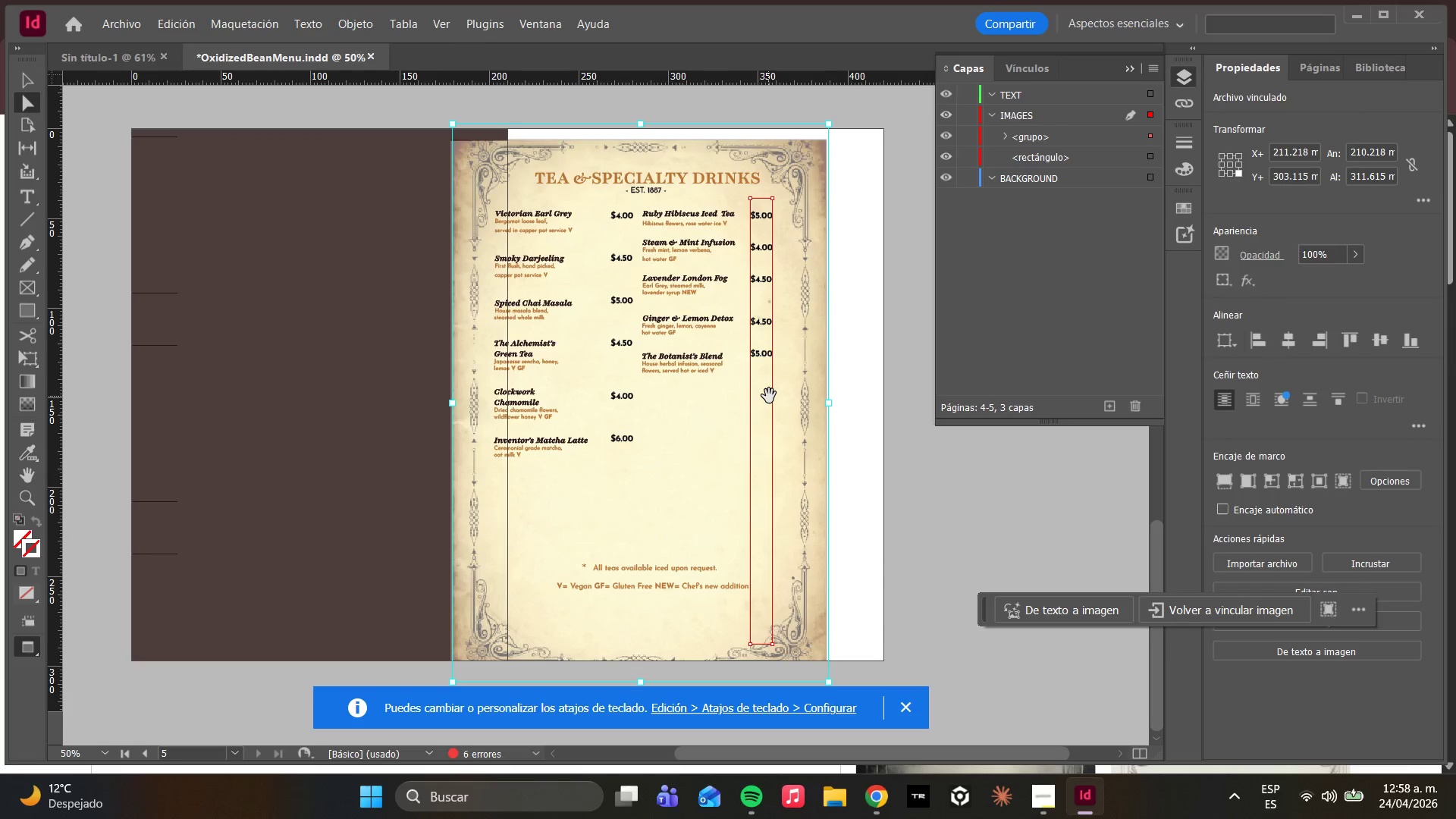 
key(Control+Z)
 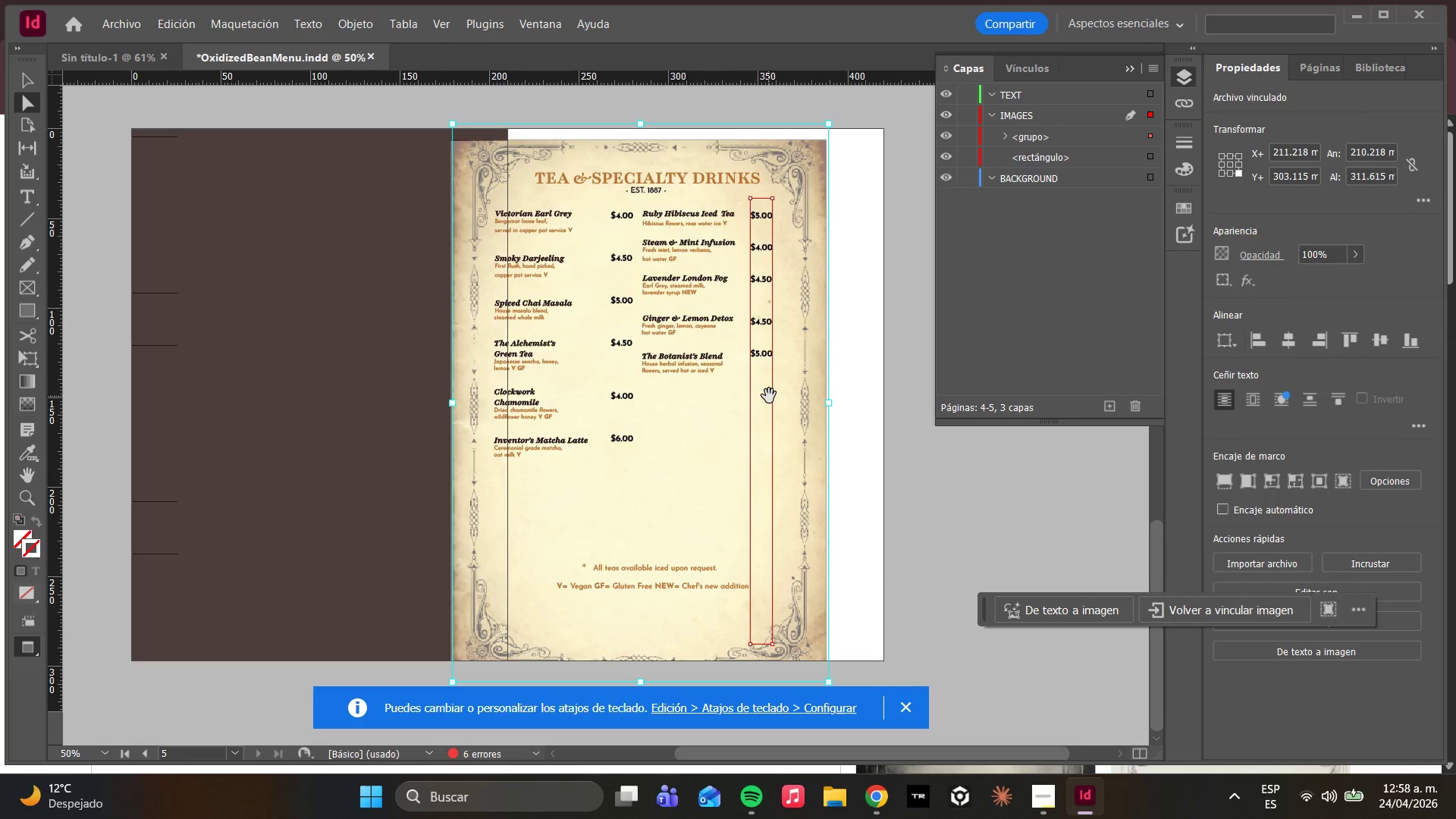 
key(Control+Z)
 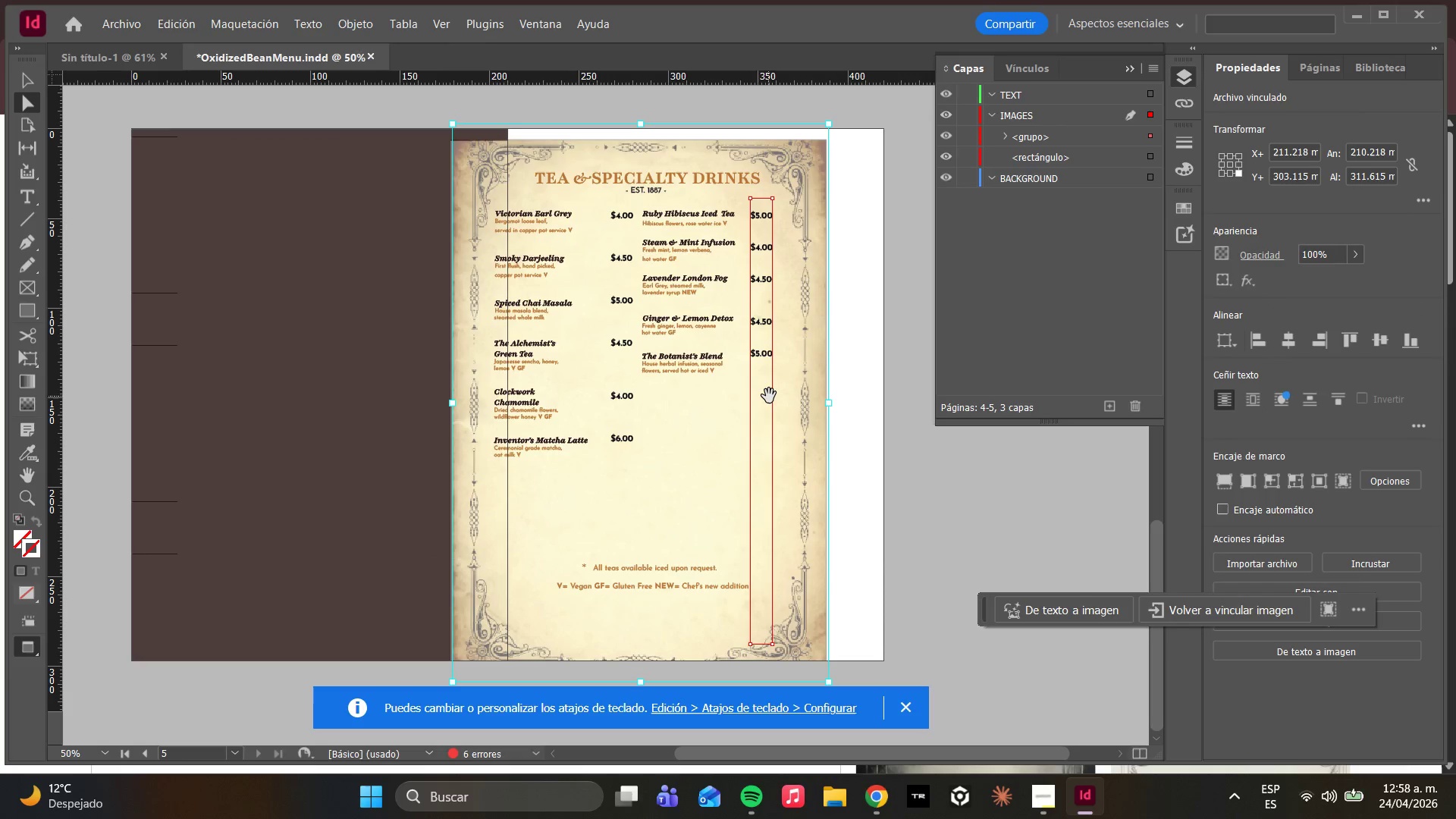 
key(Control+Z)
 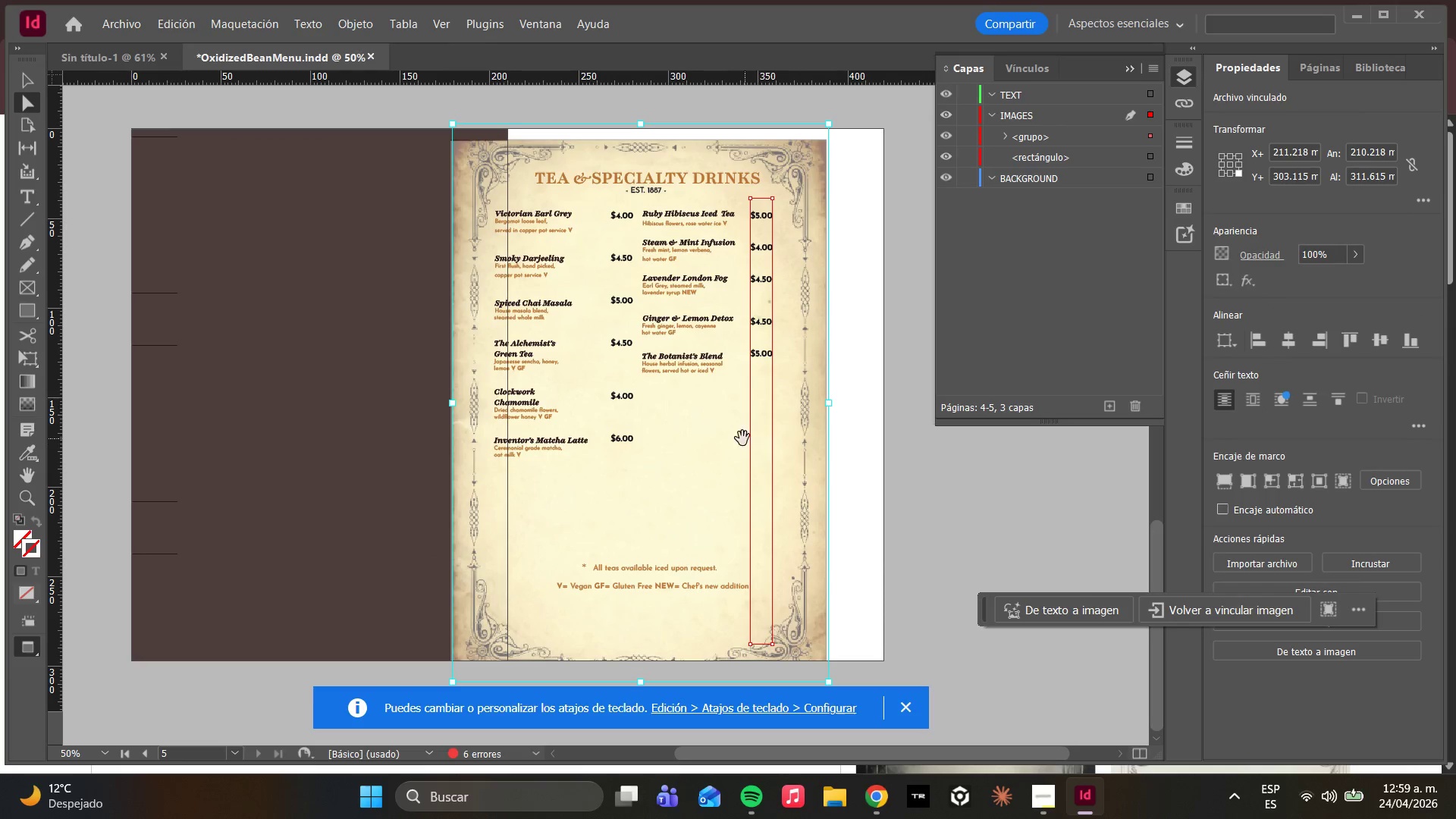 
left_click_drag(start_coordinate=[679, 419], to_coordinate=[717, 422])
 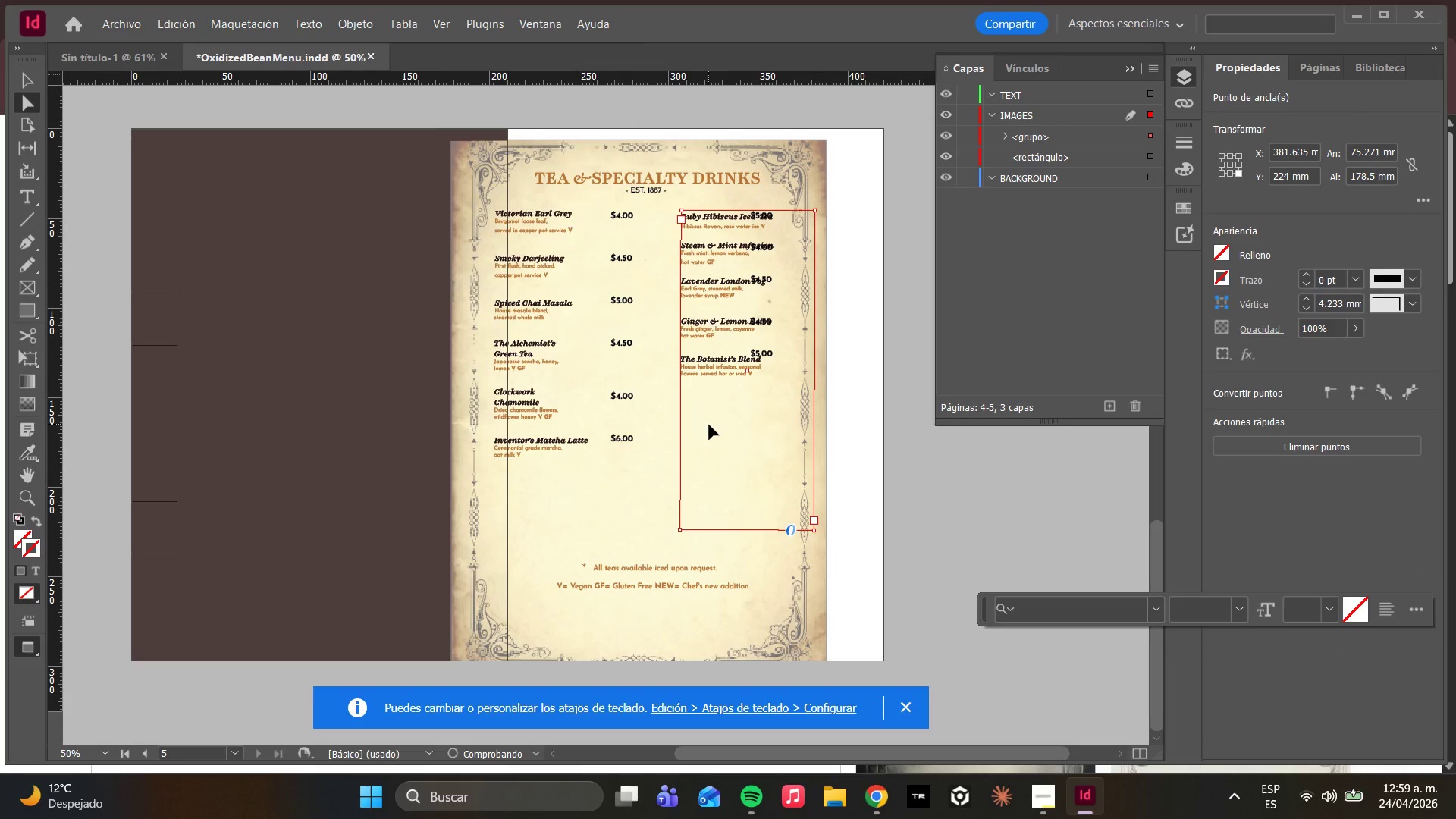 
key(Control+Z)
 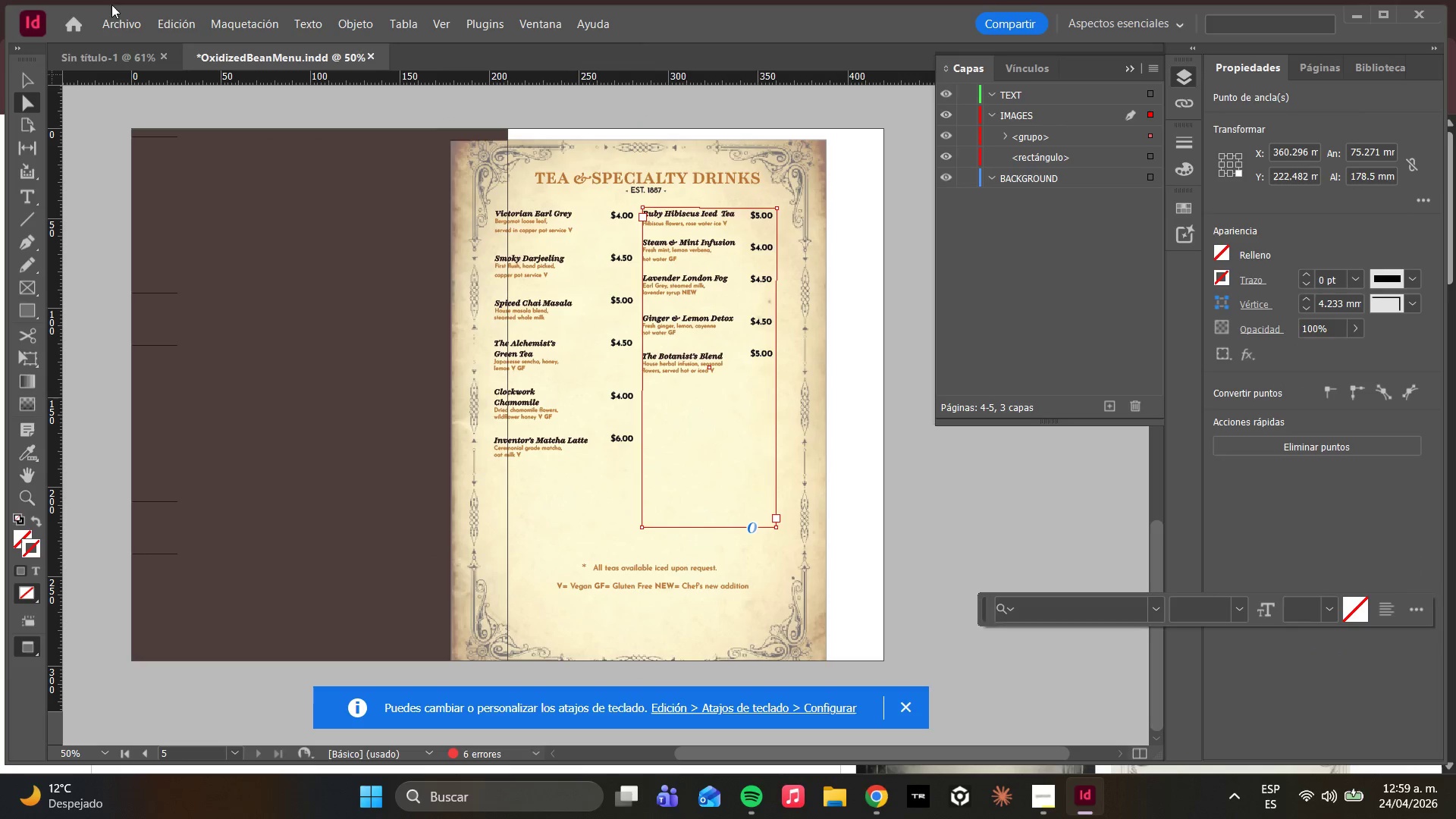 
double_click([111, 17])
 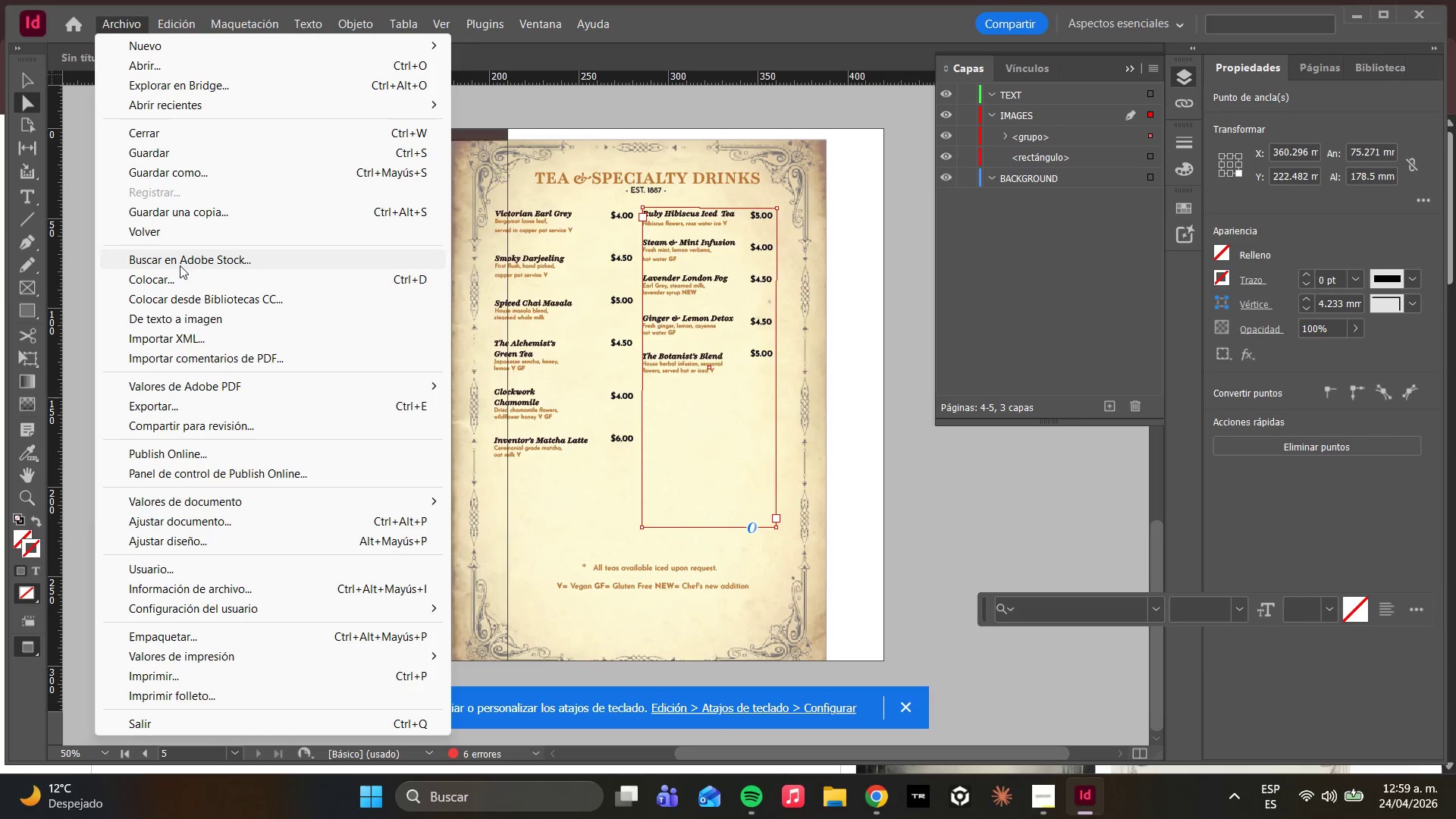 
left_click([179, 271])
 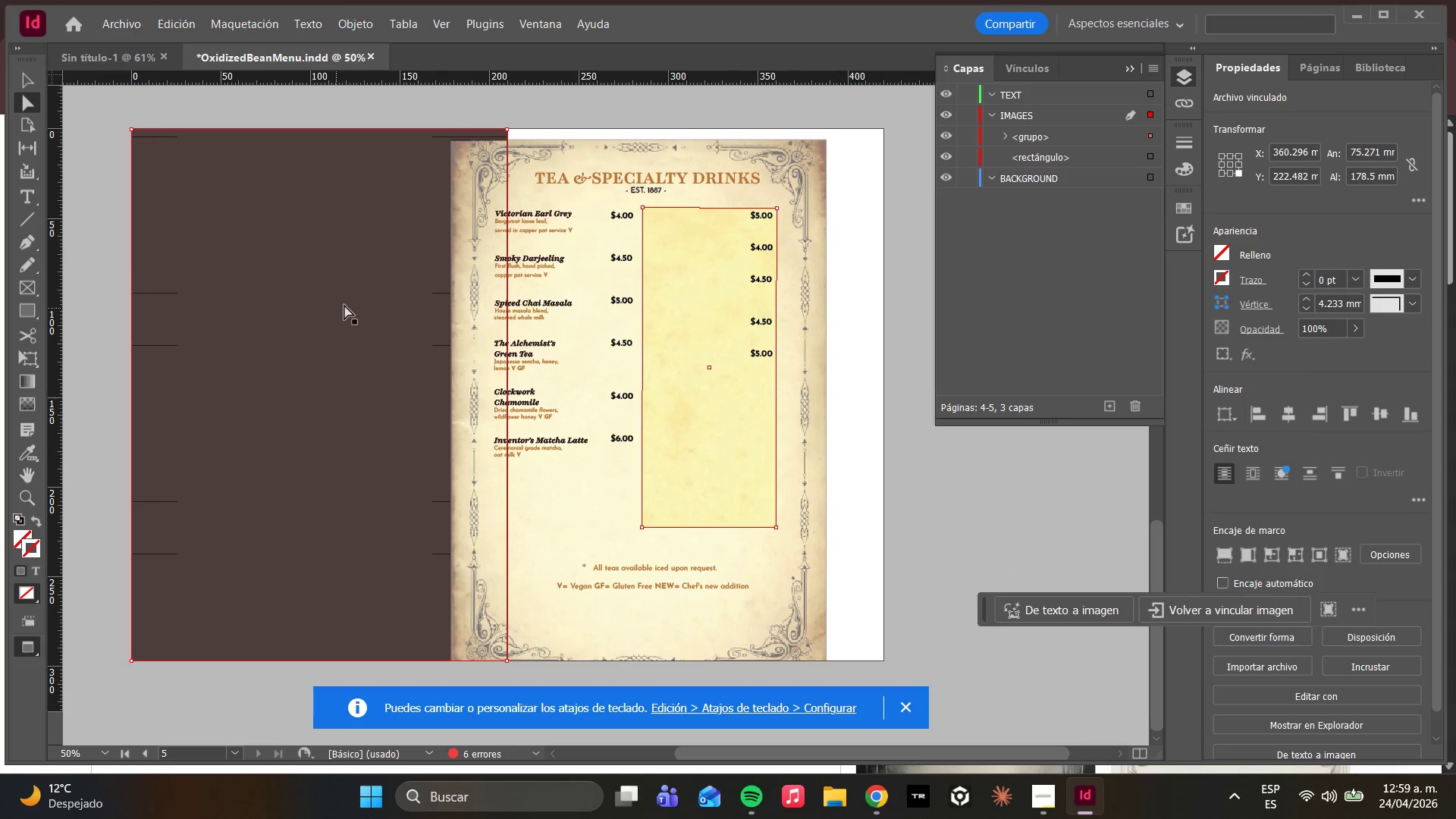 
left_click_drag(start_coordinate=[691, 425], to_coordinate=[384, 378])
 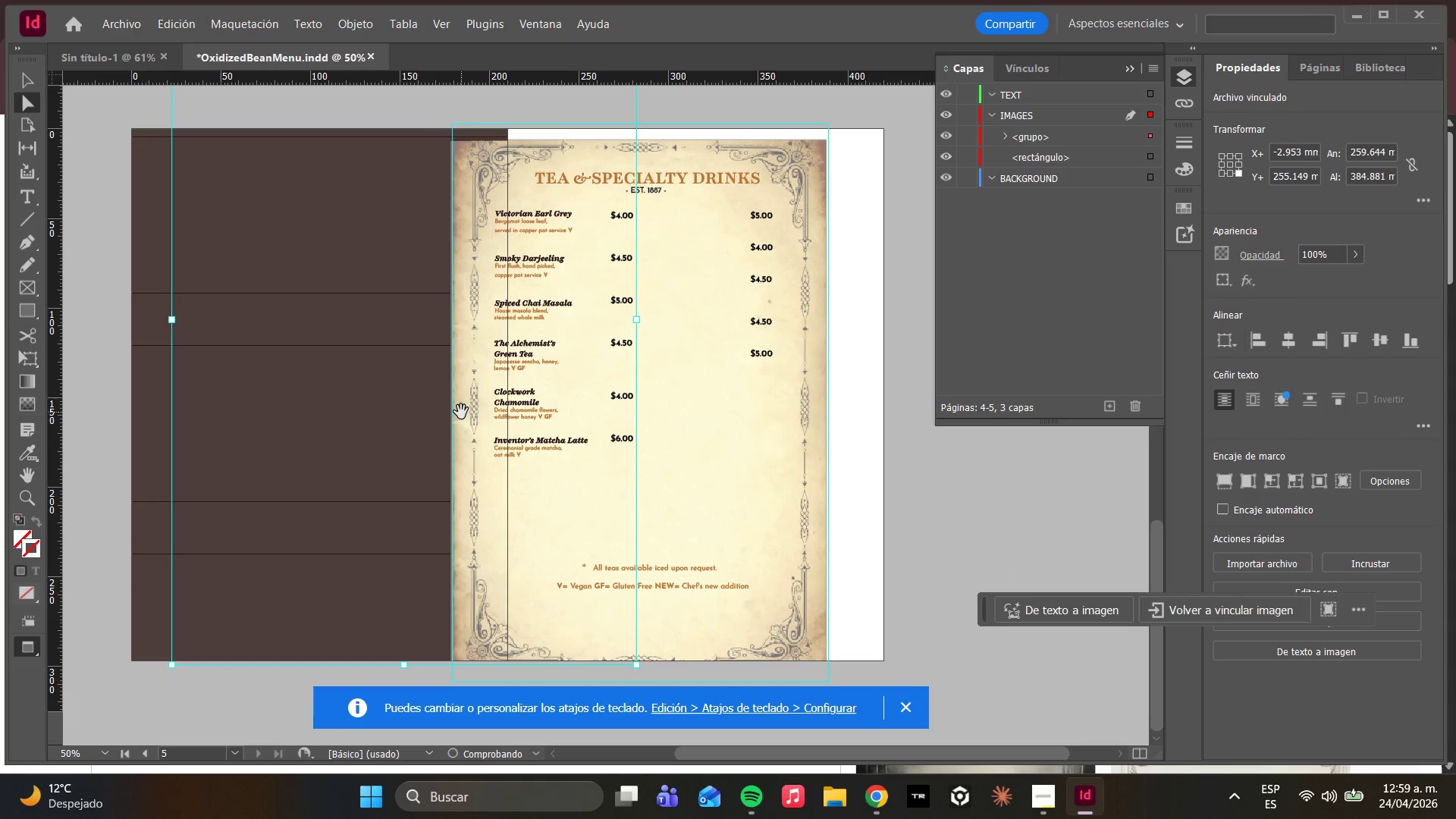 
key(Control+Z)
 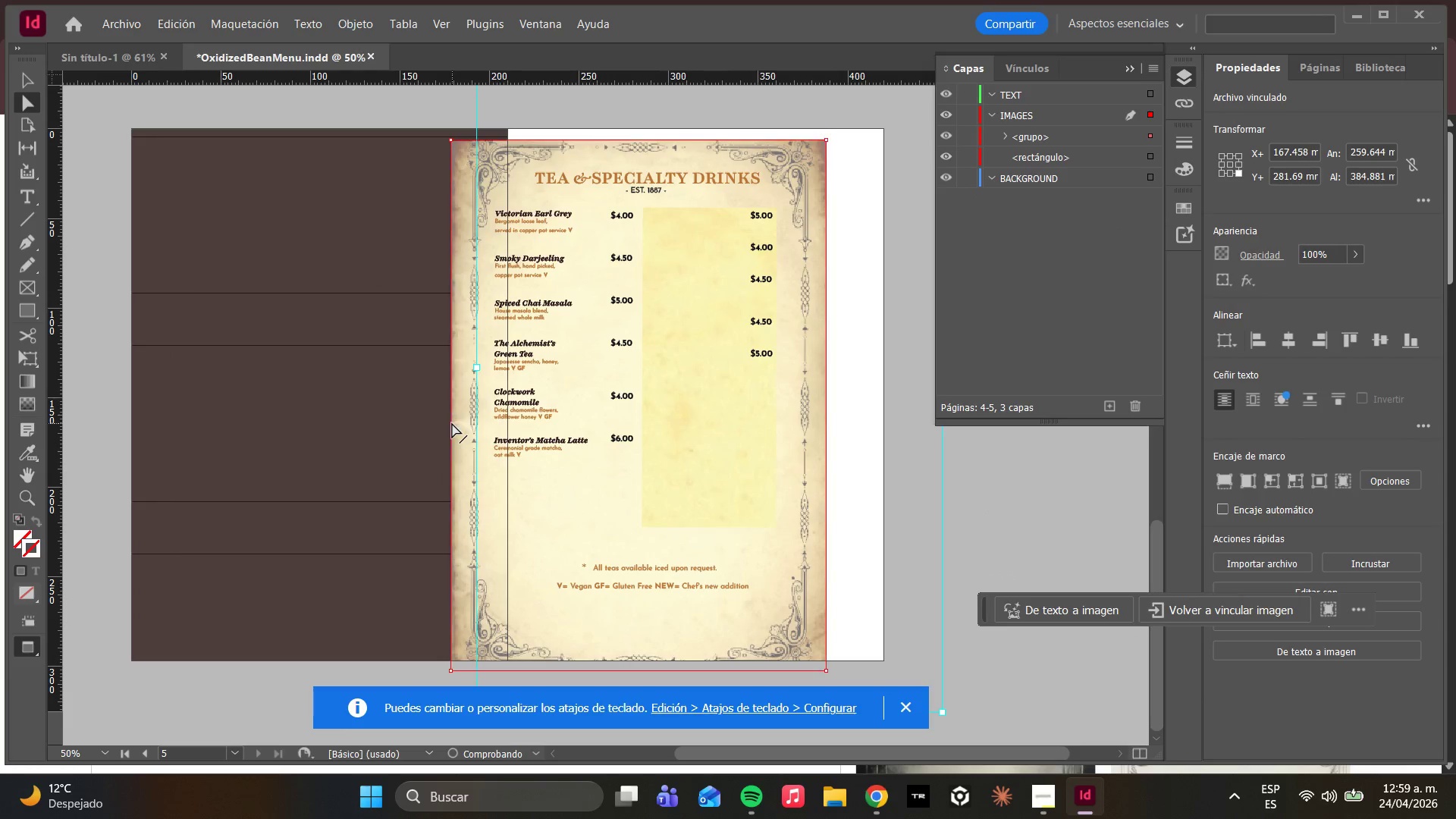 
key(Control+Z)
 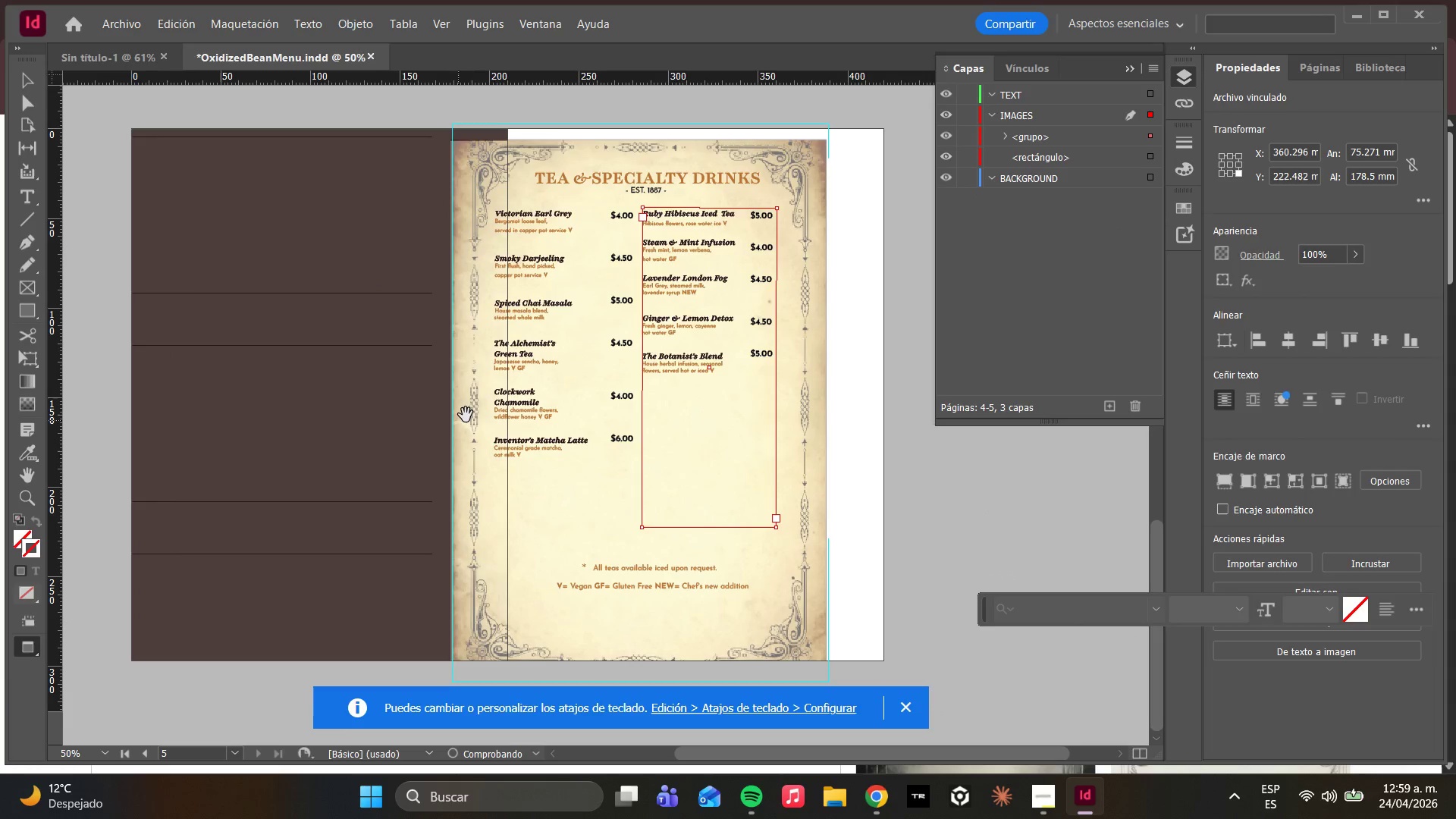 
key(Control+Z)
 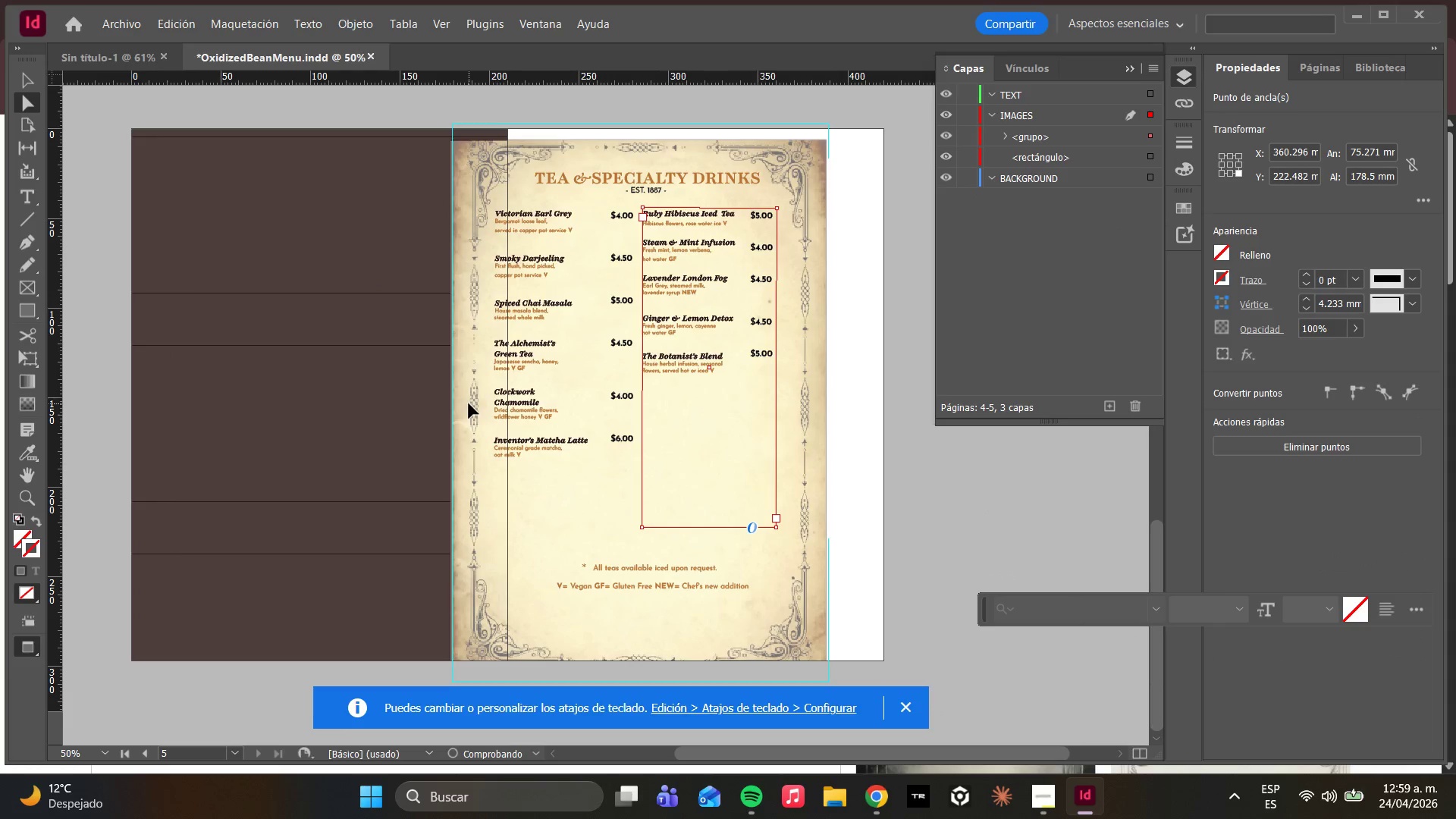 
key(Control+Z)
 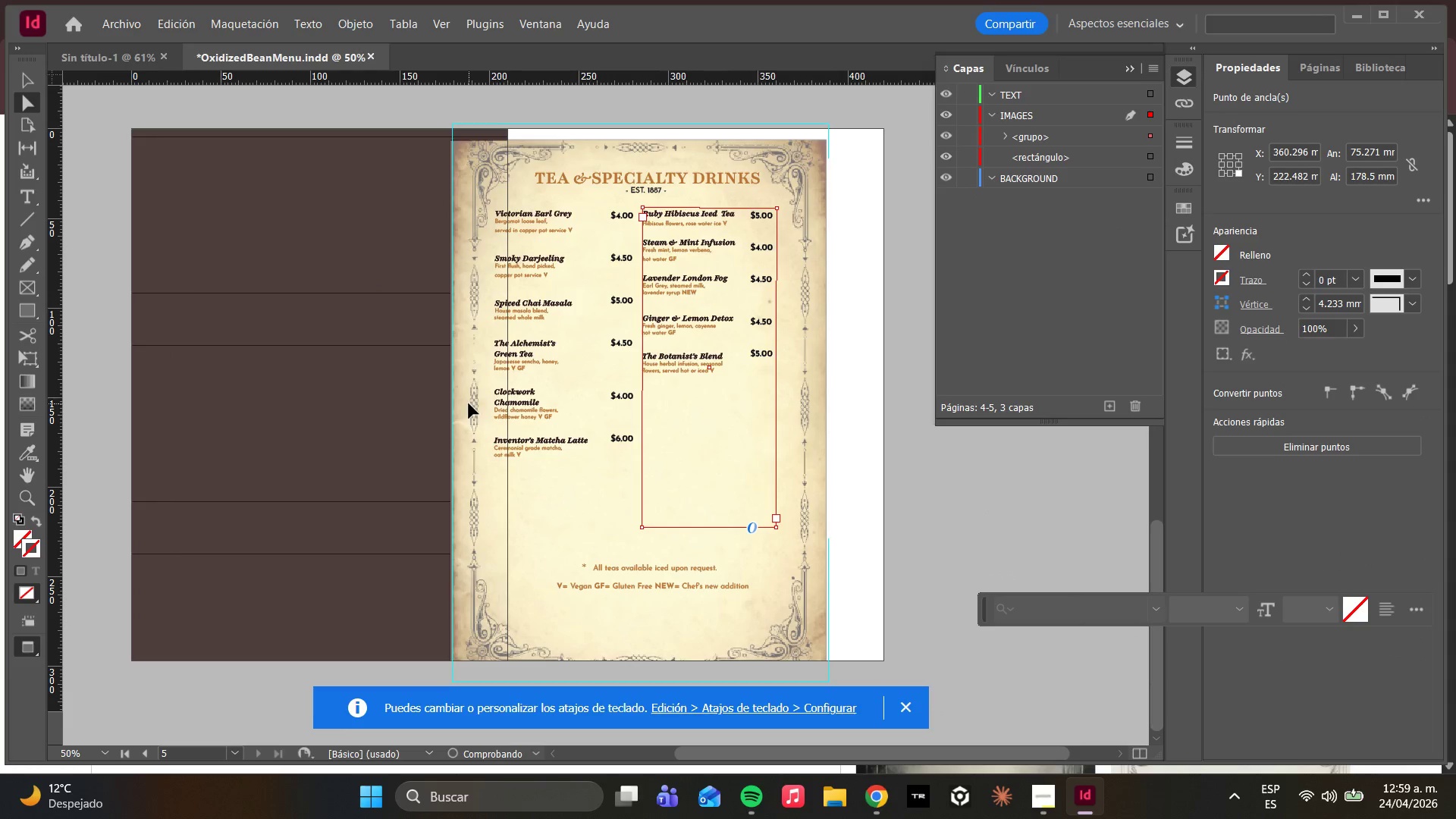 
key(Control+Z)
 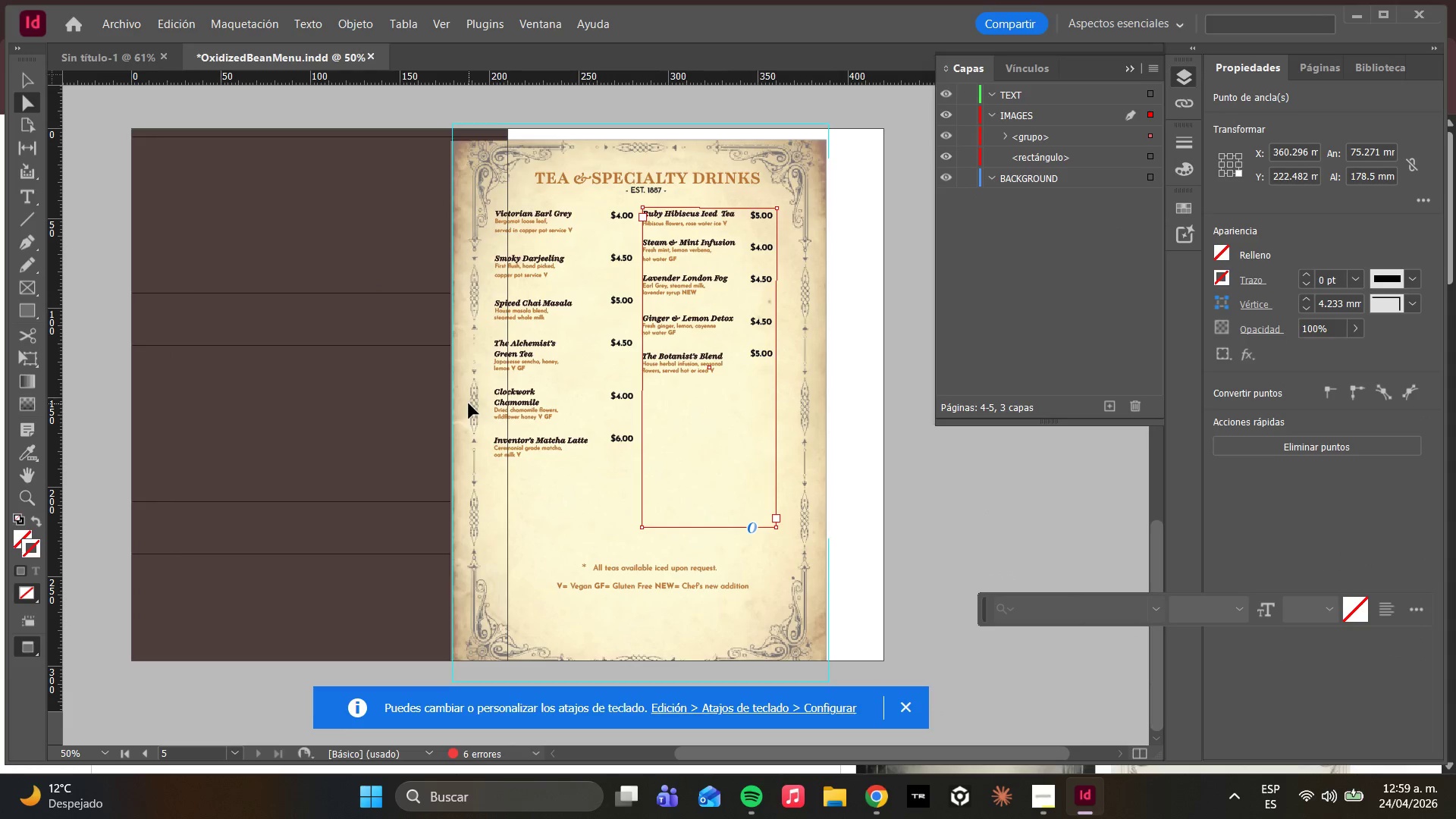 
key(Control+Z)
 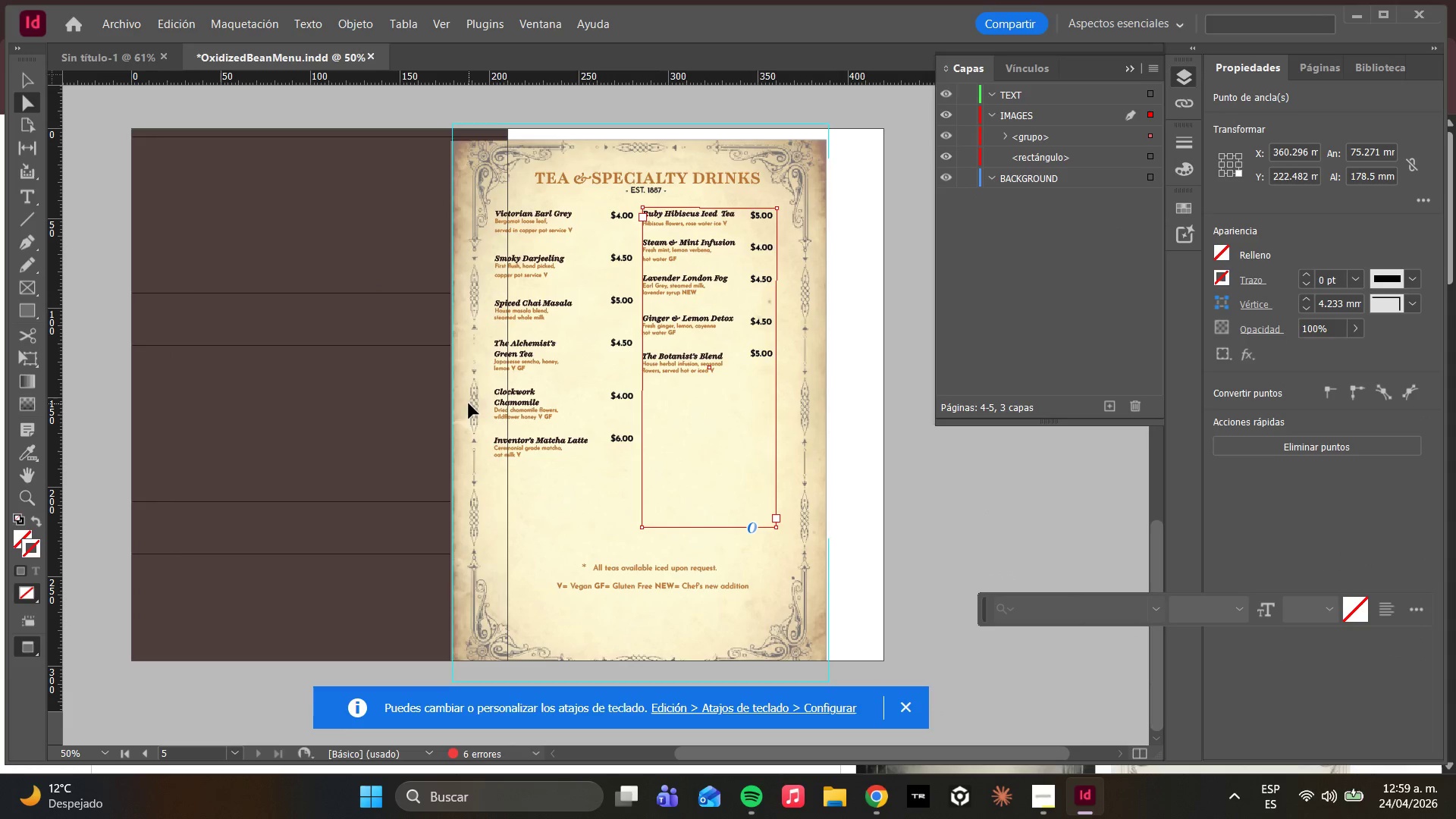 
key(Control+Z)
 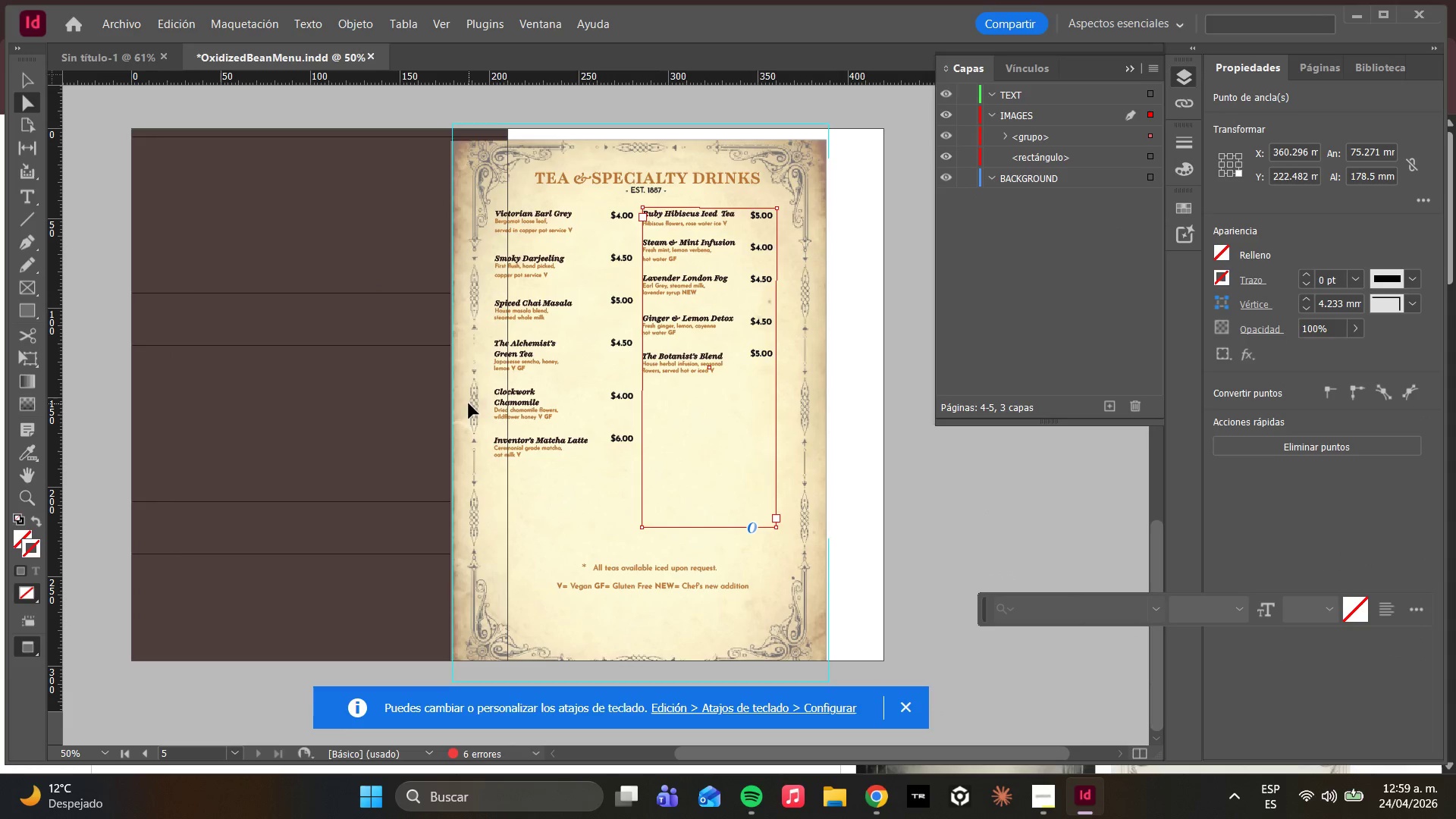 
key(Control+Z)
 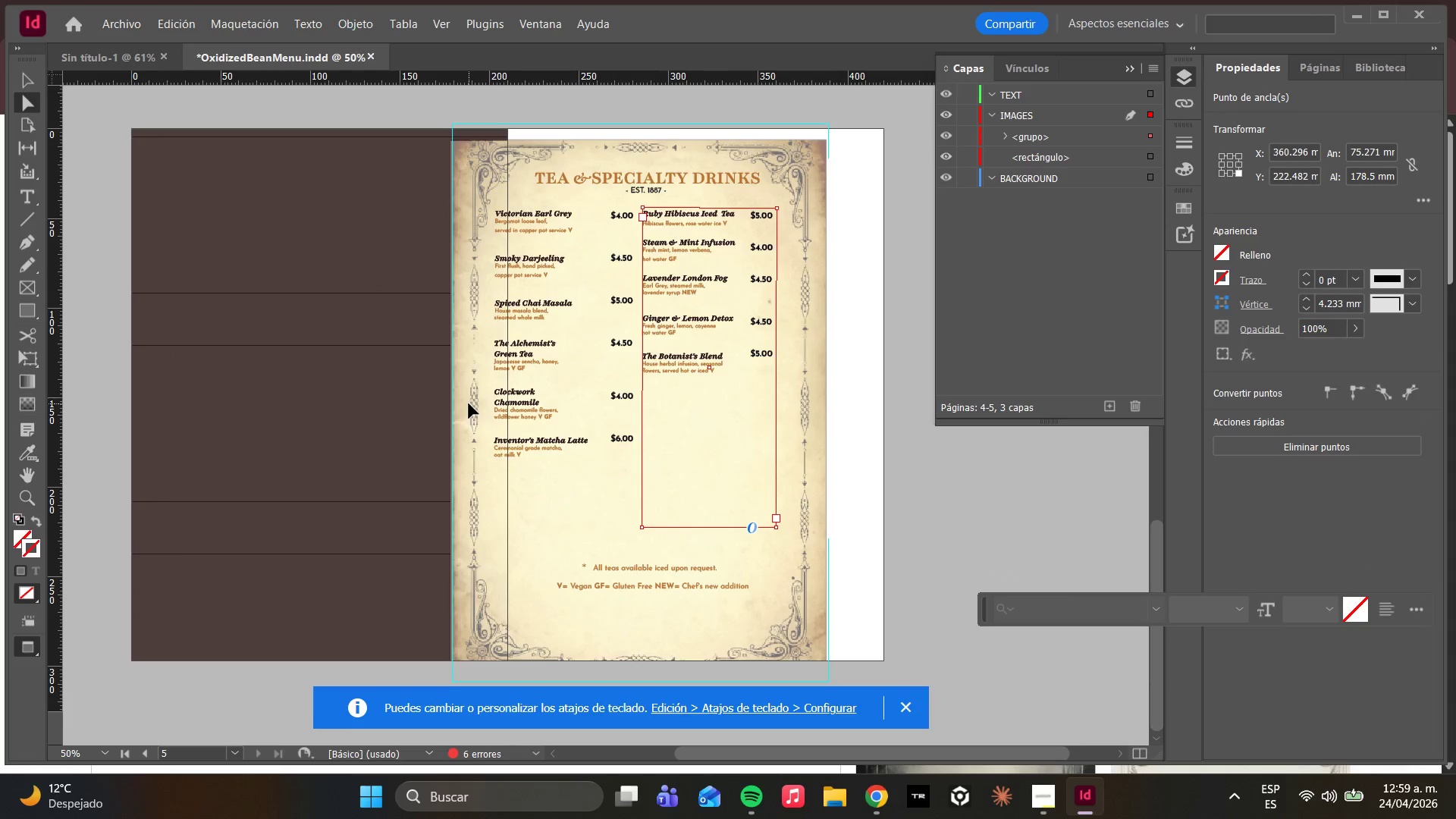 
key(Control+Z)
 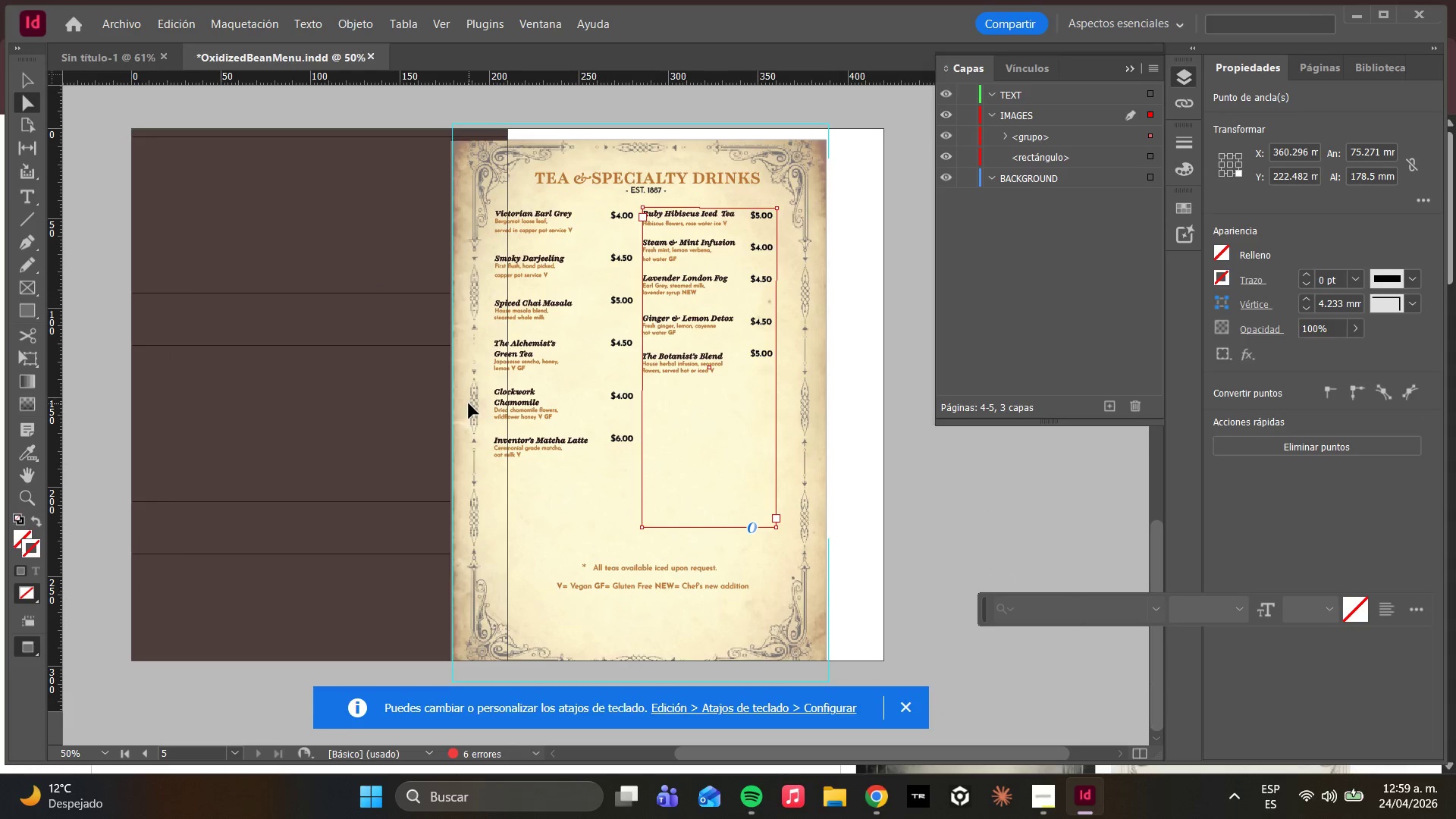 
key(Control+Z)
 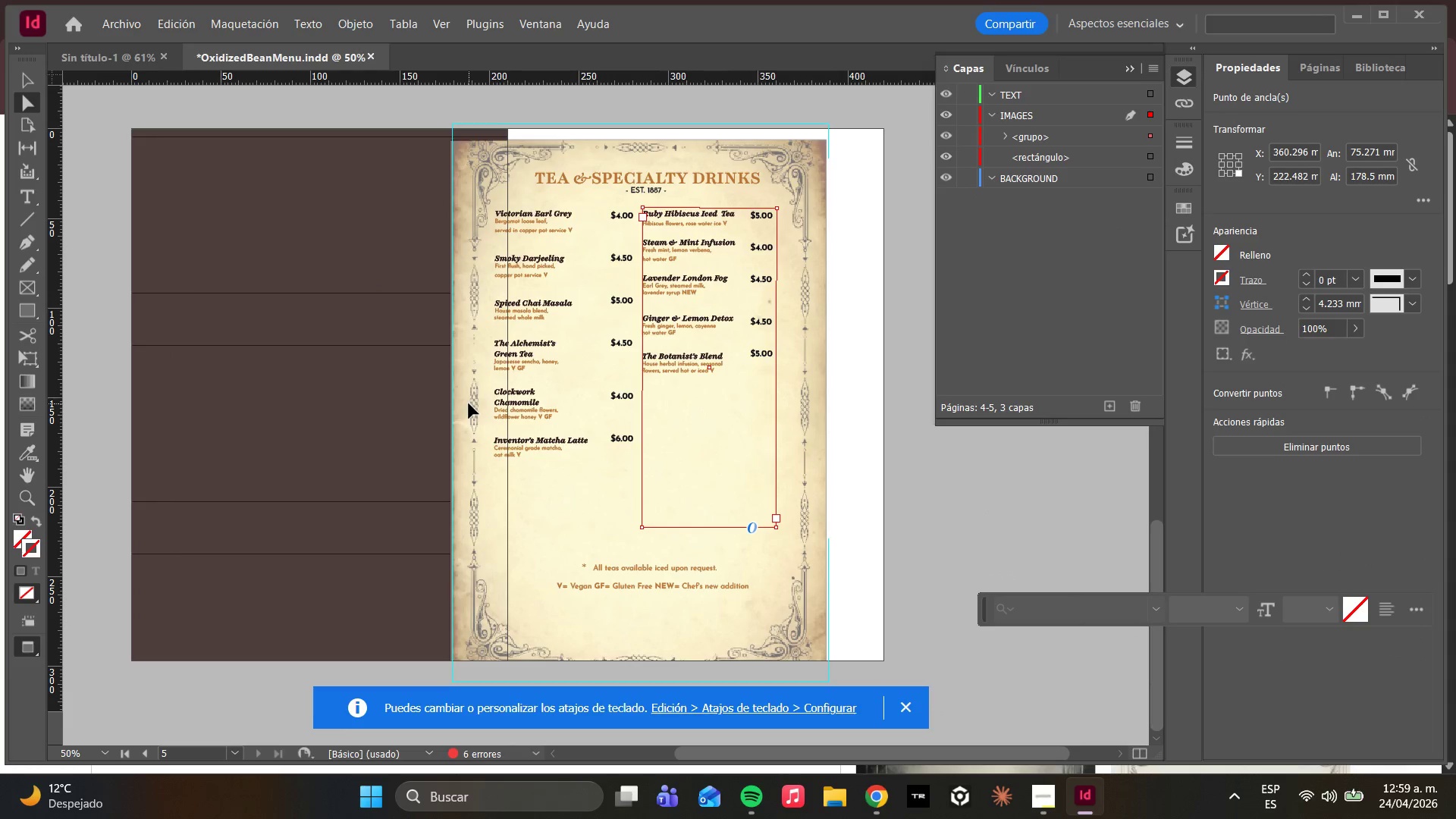 
key(Control+Z)
 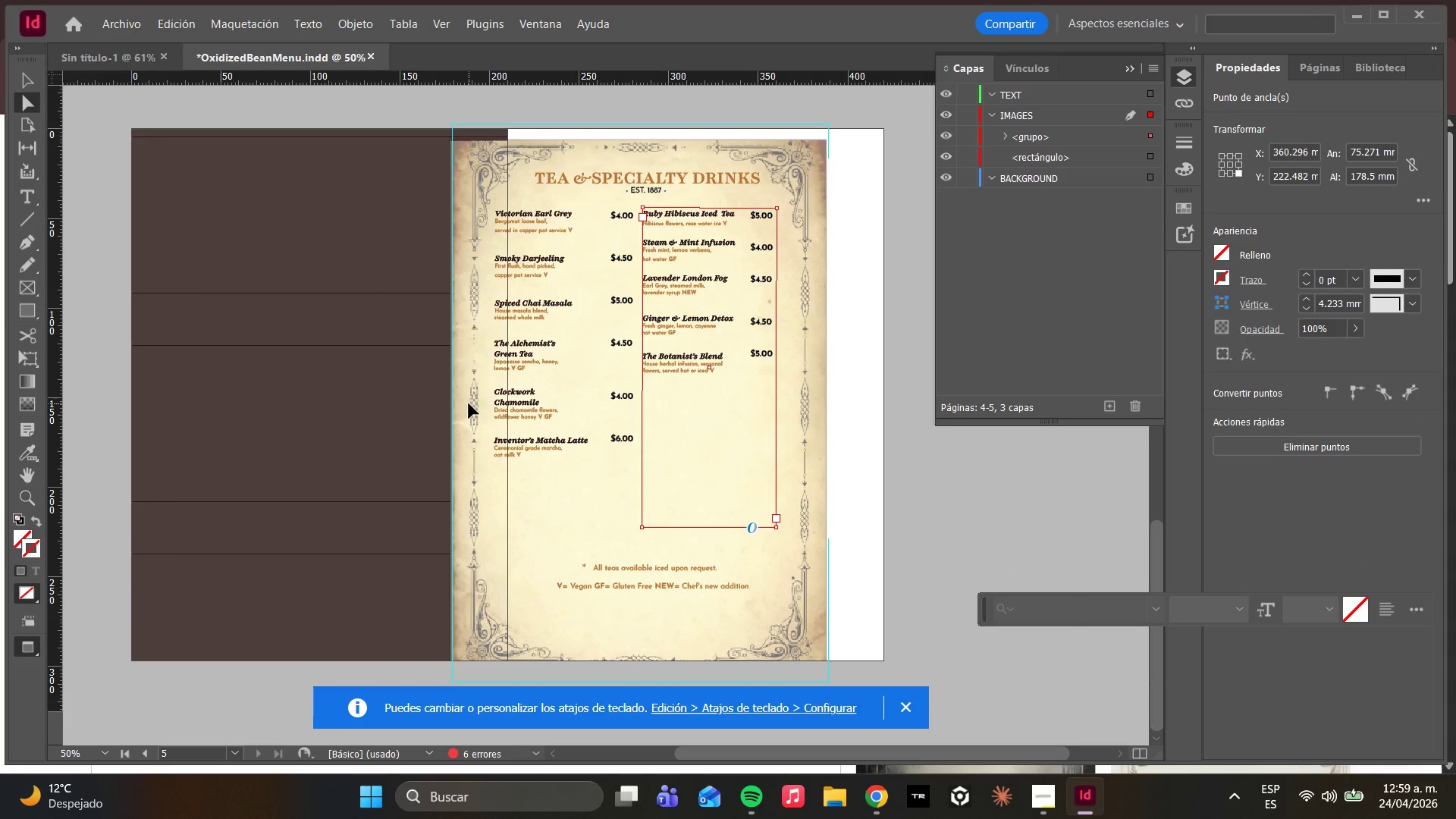 
key(Control+Z)
 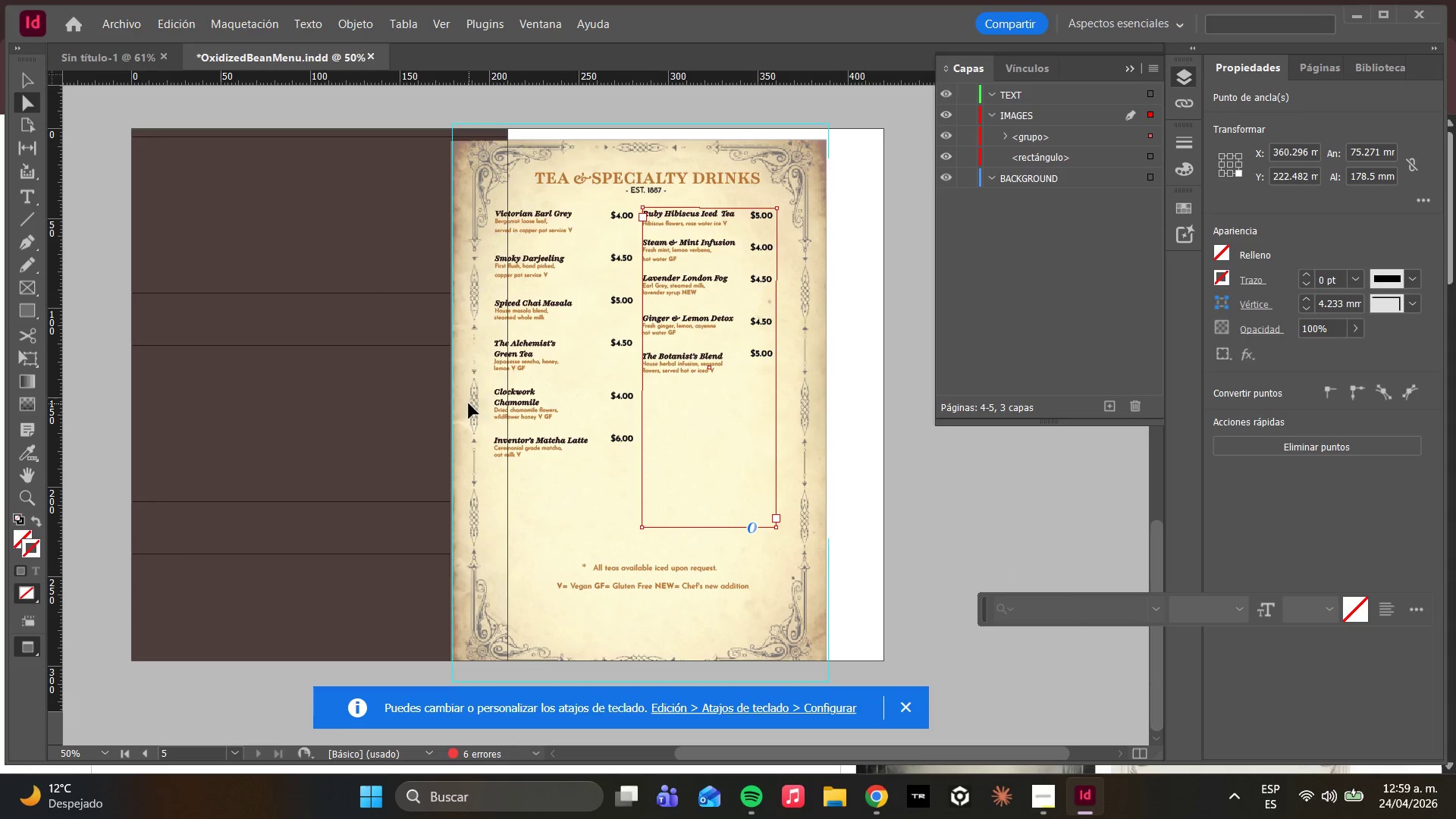 
key(Control+Z)
 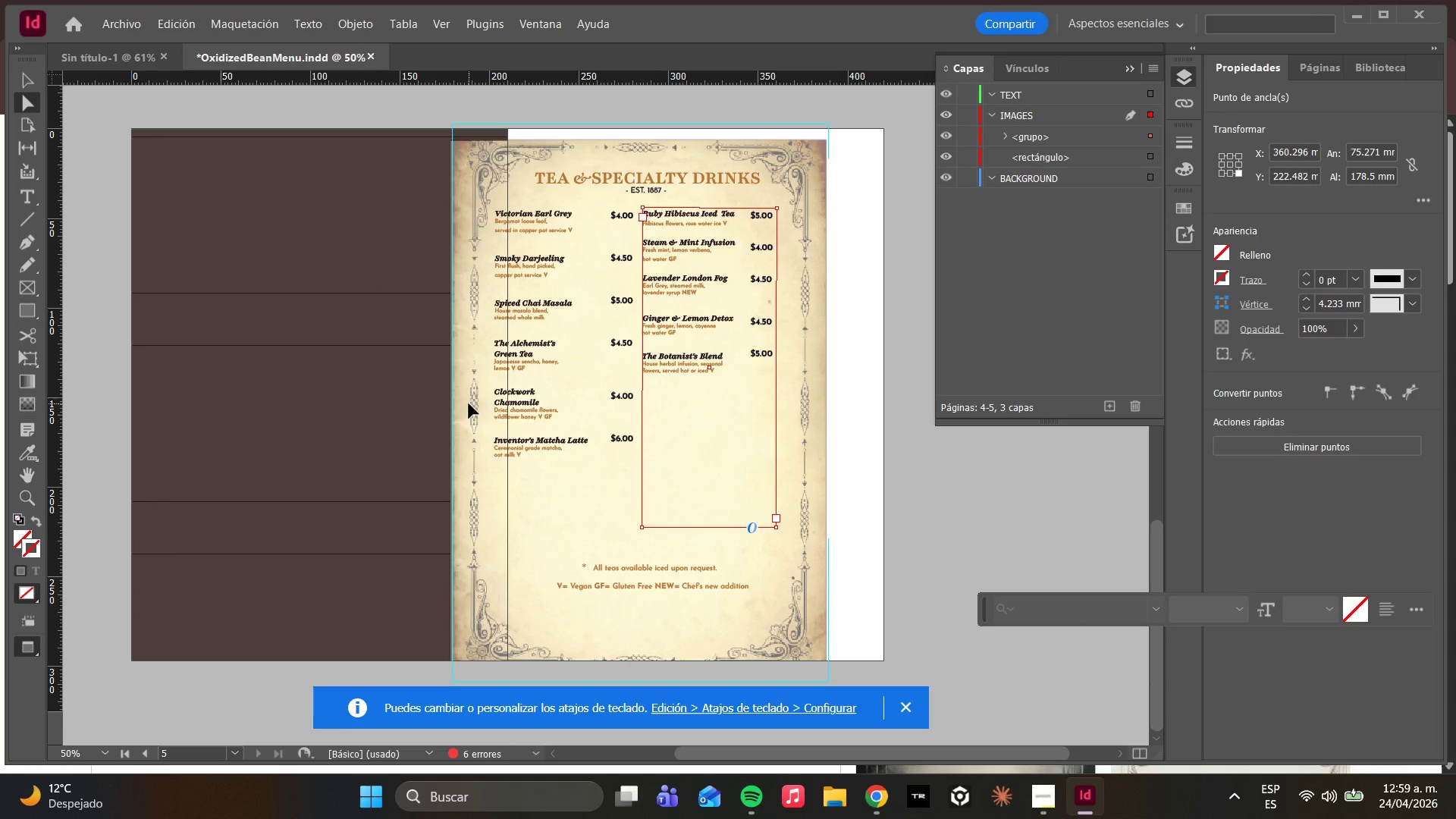 
key(Control+Z)
 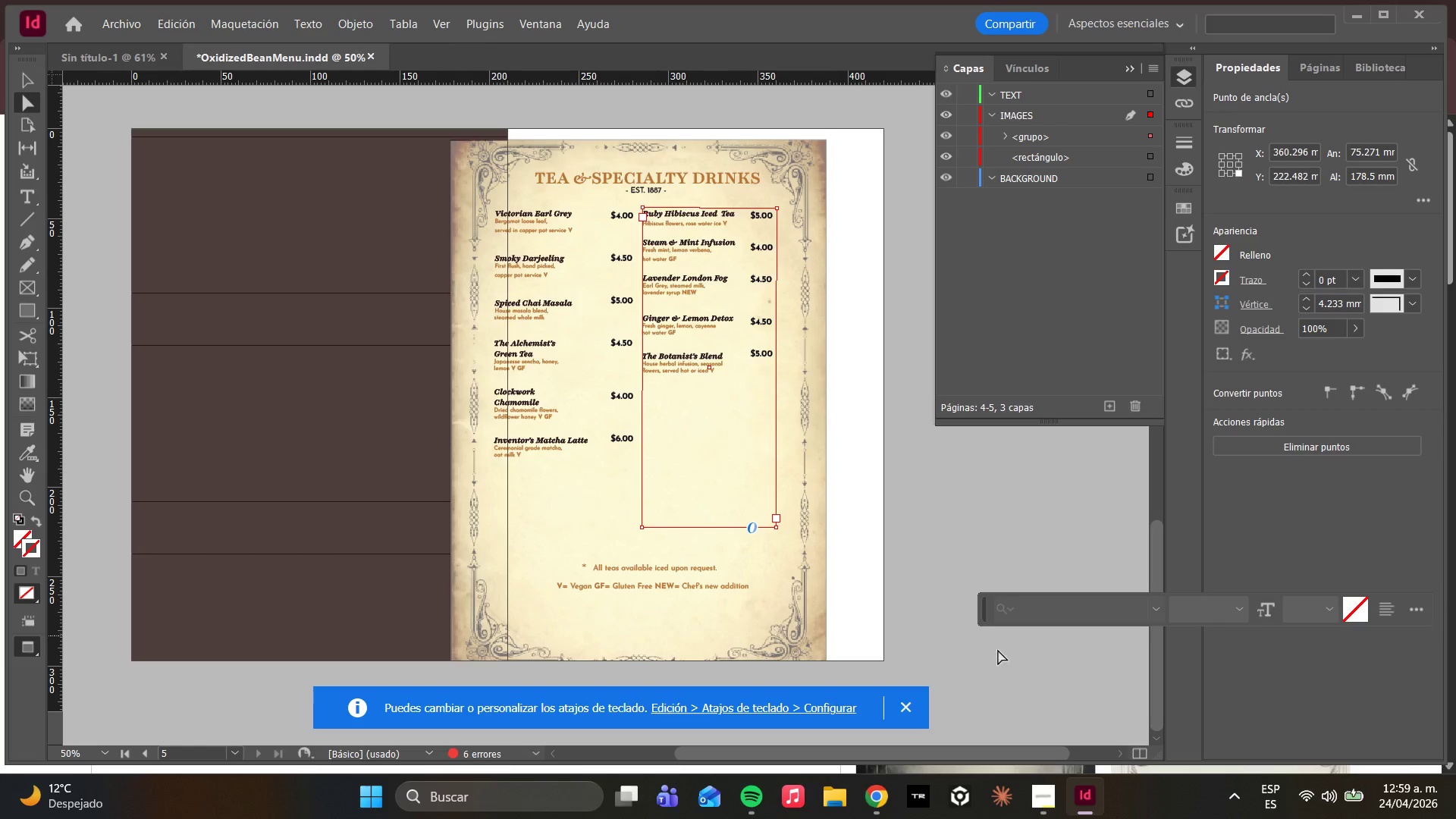 
left_click([902, 708])
 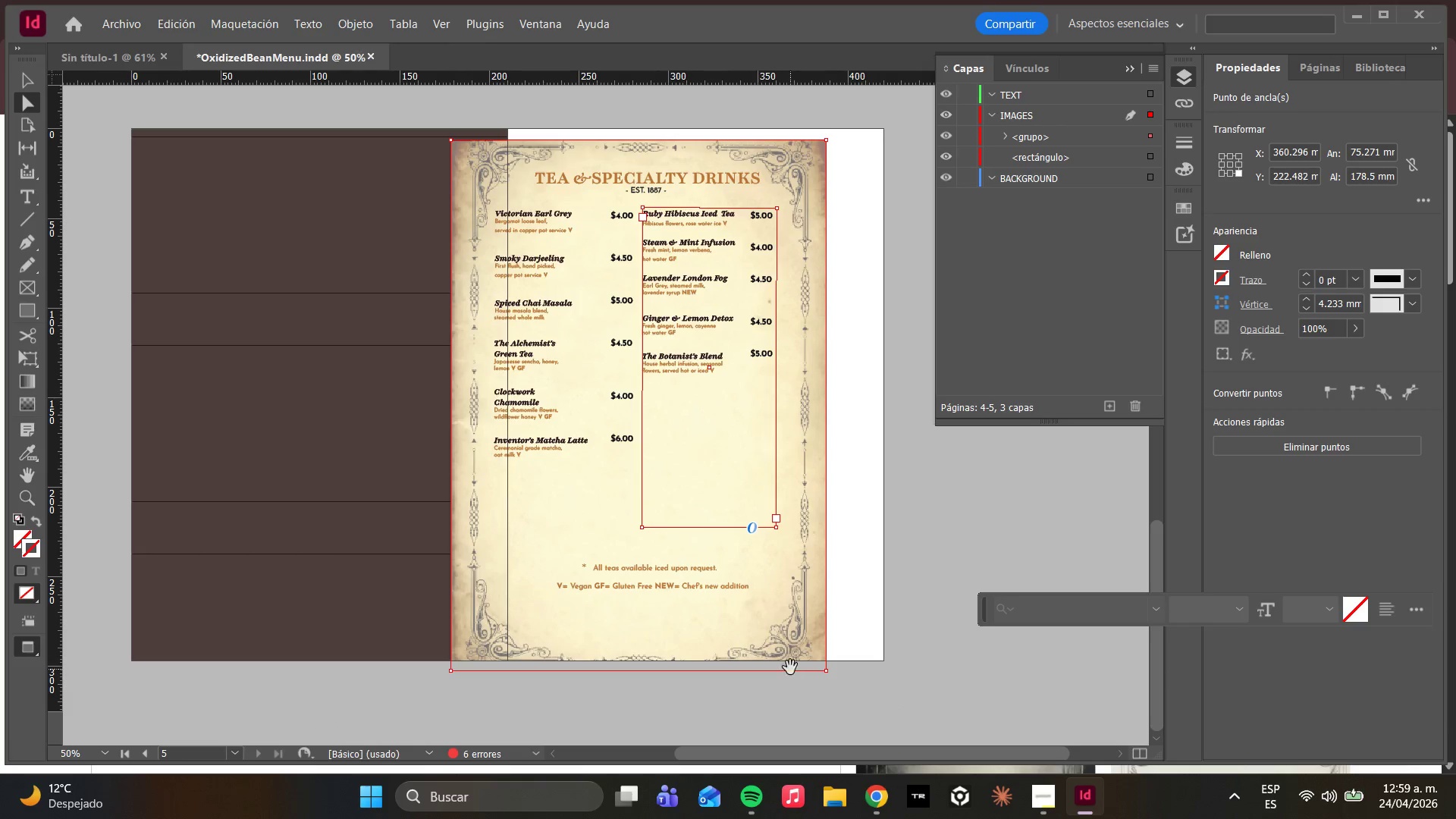 
left_click([792, 648])
 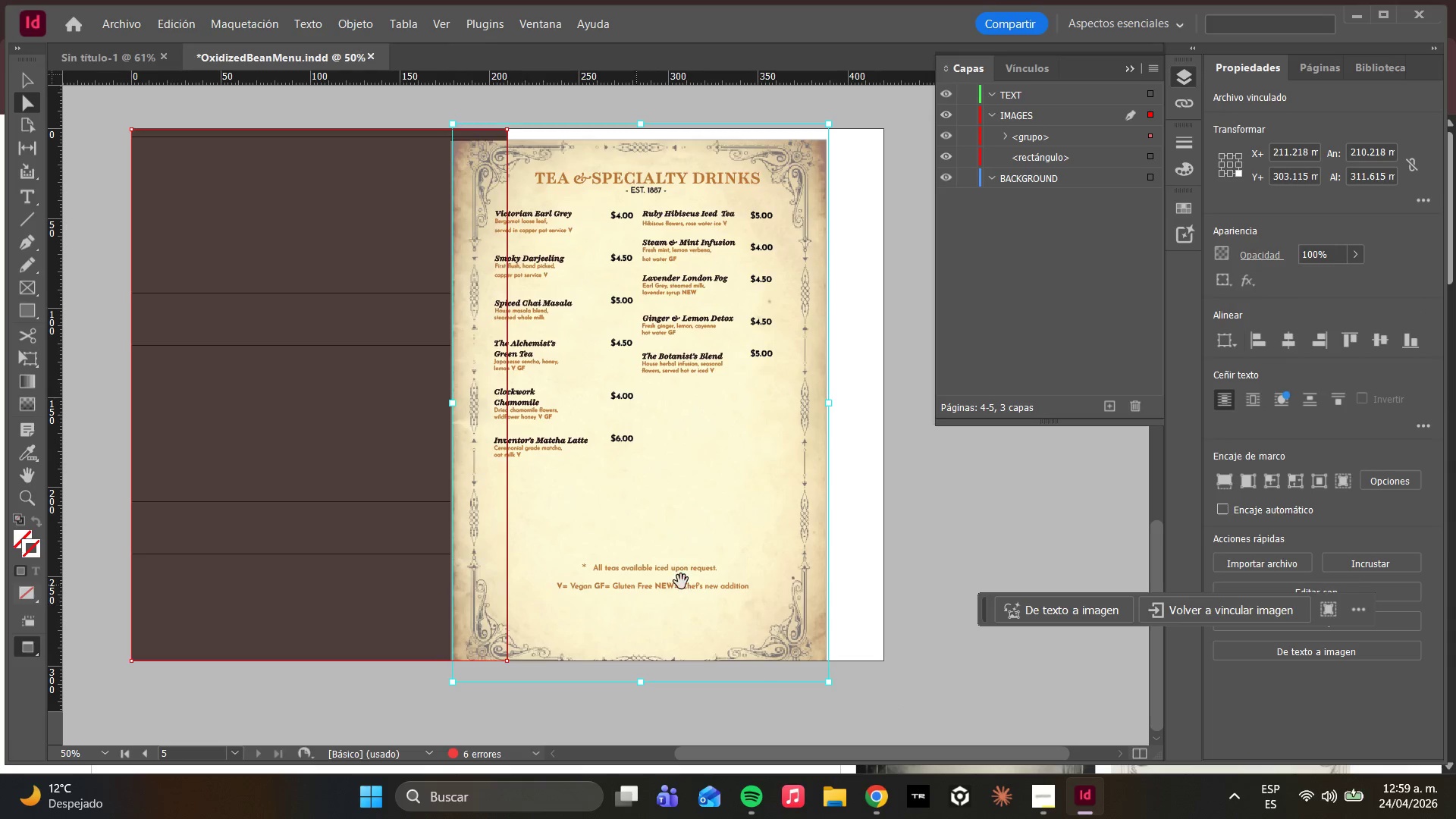 
left_click_drag(start_coordinate=[680, 532], to_coordinate=[709, 527])
 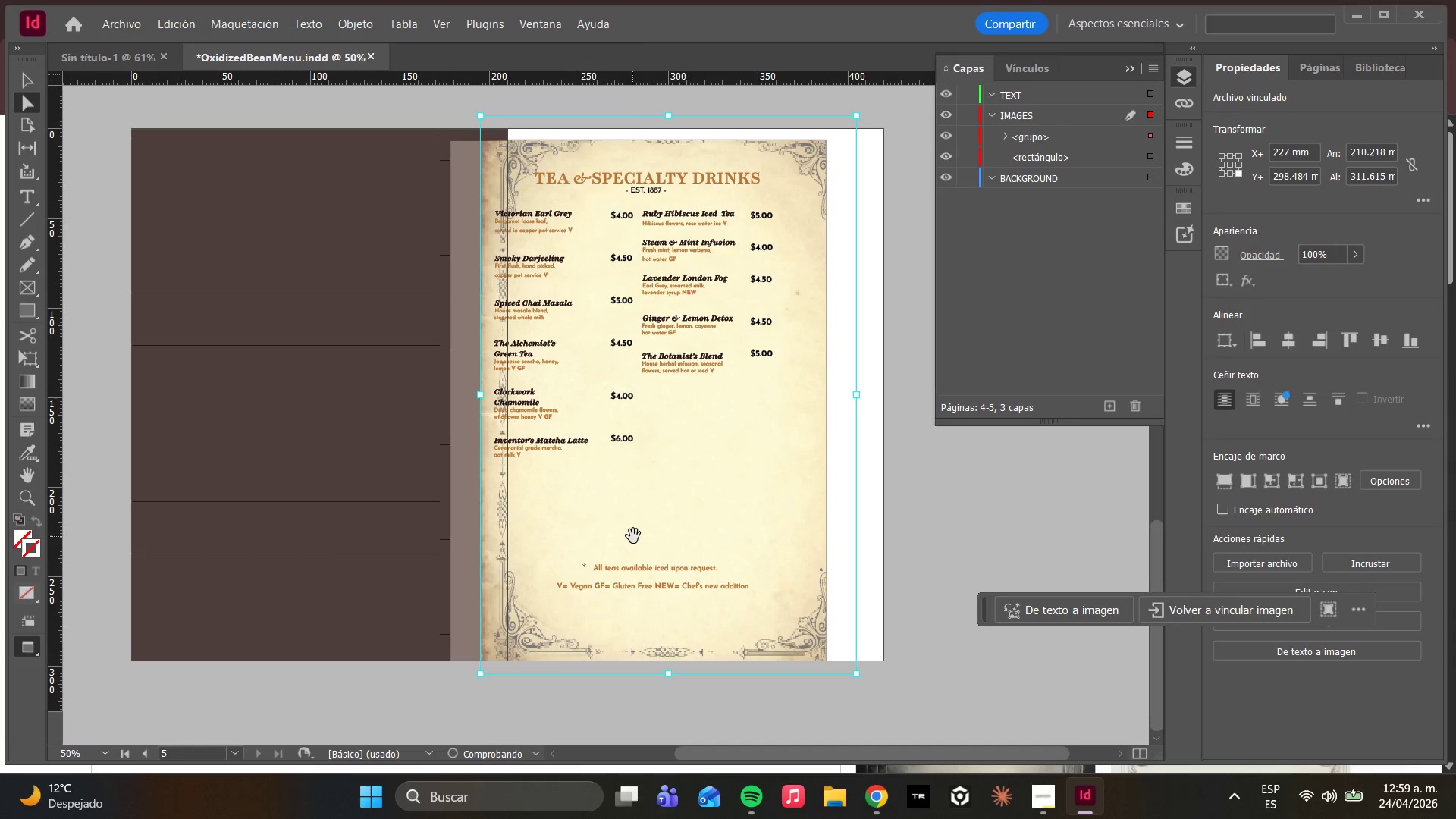 
left_click_drag(start_coordinate=[633, 536], to_coordinate=[673, 534])
 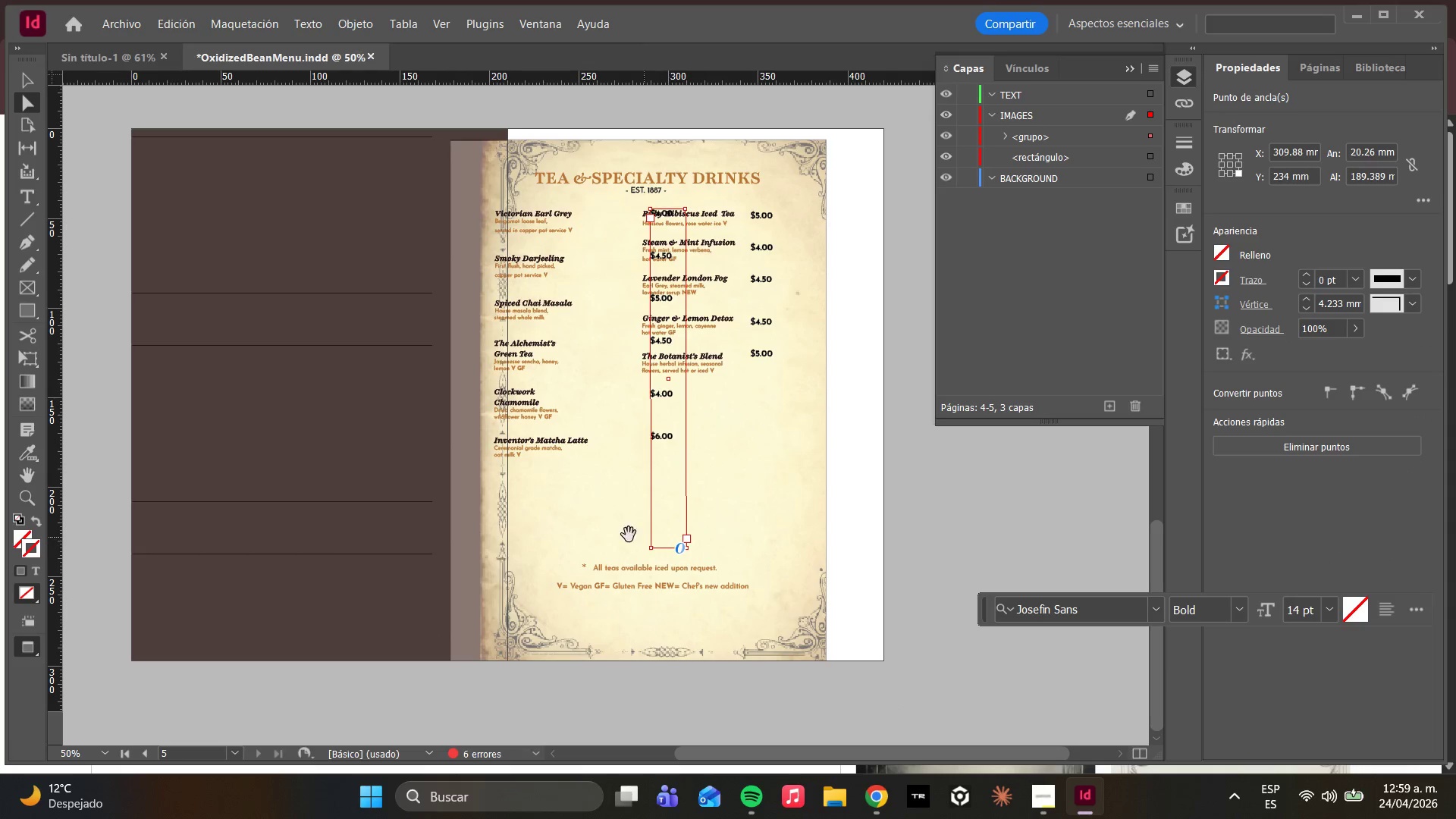 
key(Control+Z)
 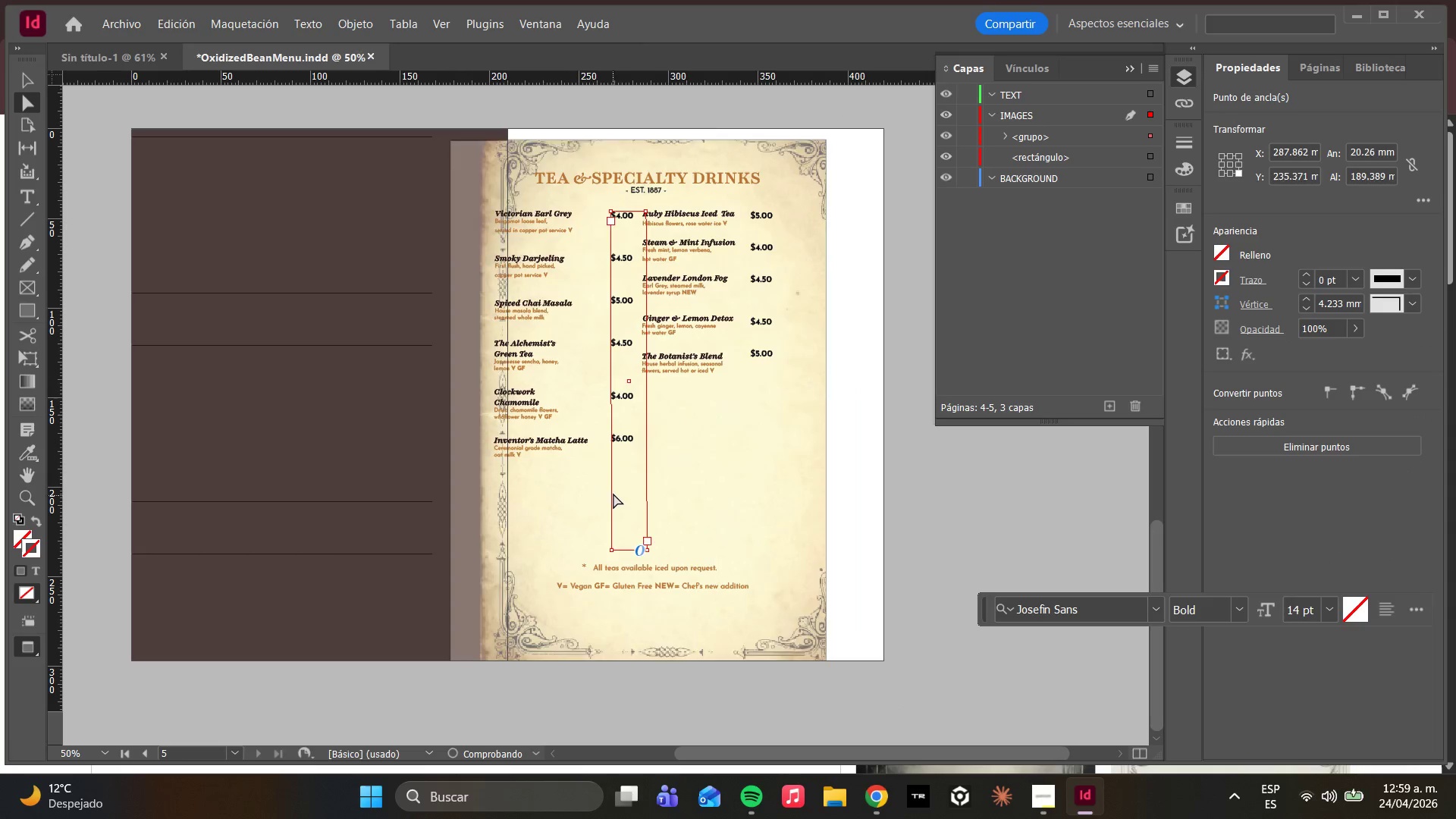 
key(Control+Z)
 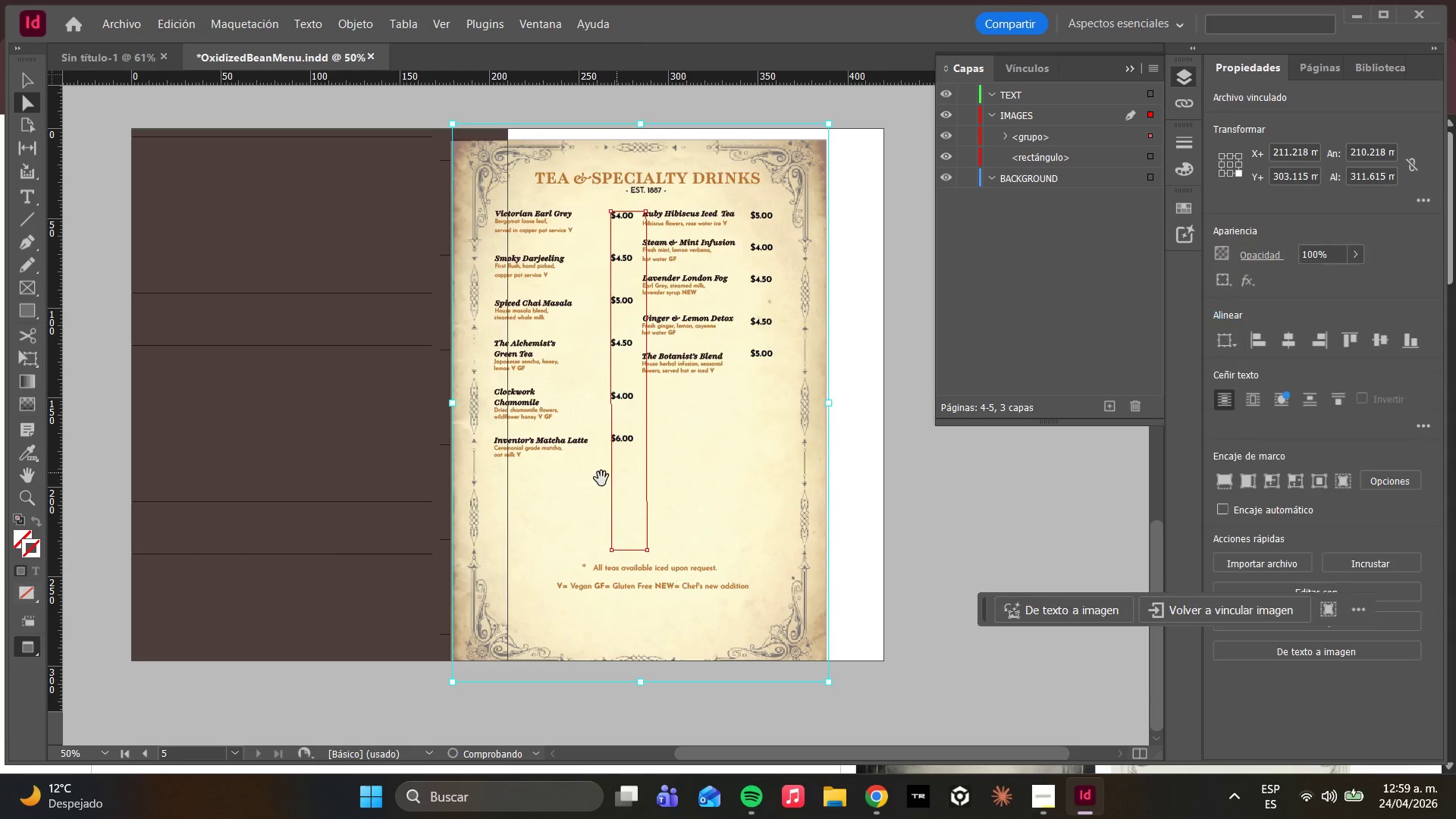 
key(Control+Z)
 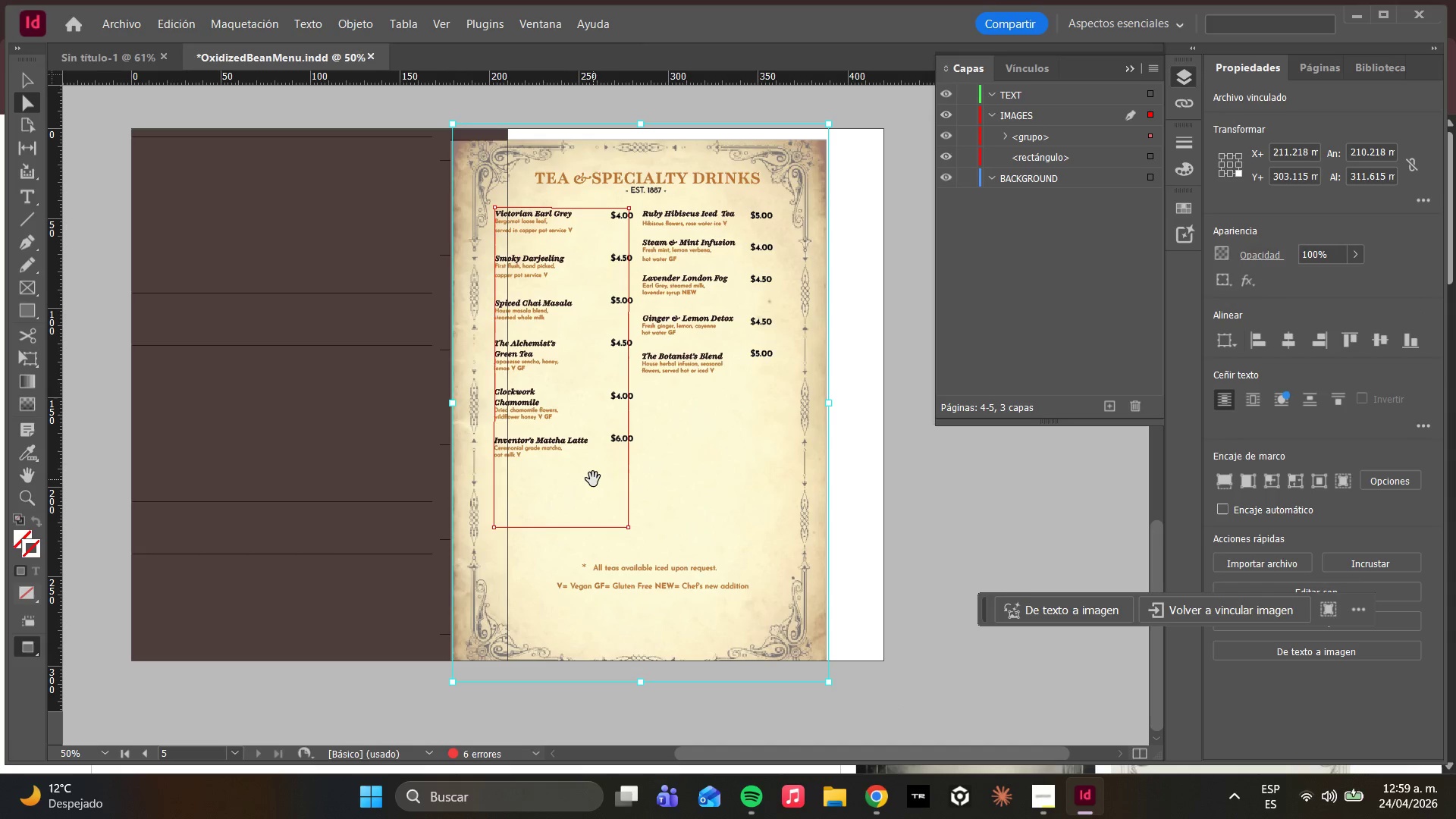 
key(Control+Z)
 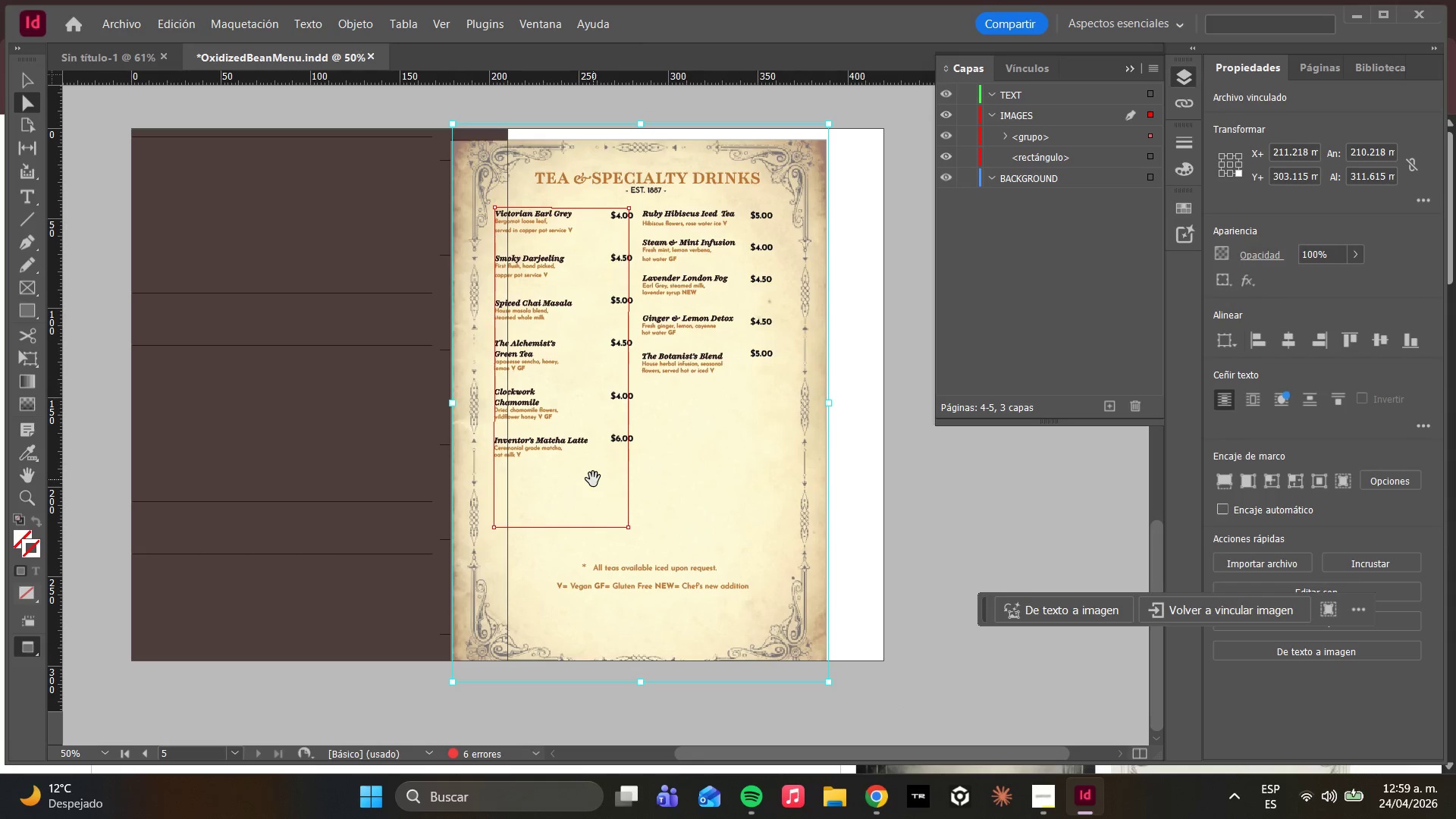 
key(Control+Z)
 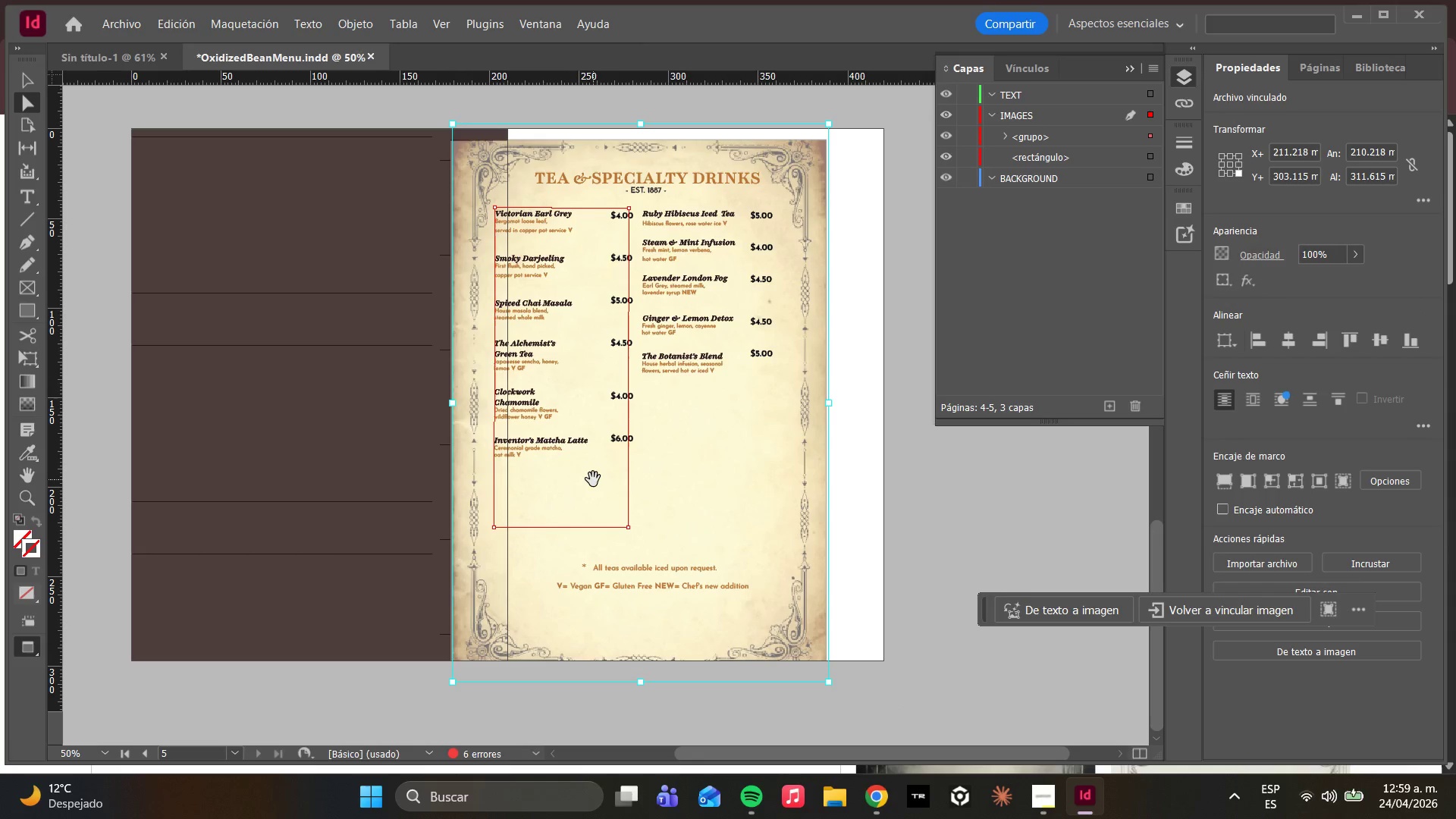 
key(Control+Z)
 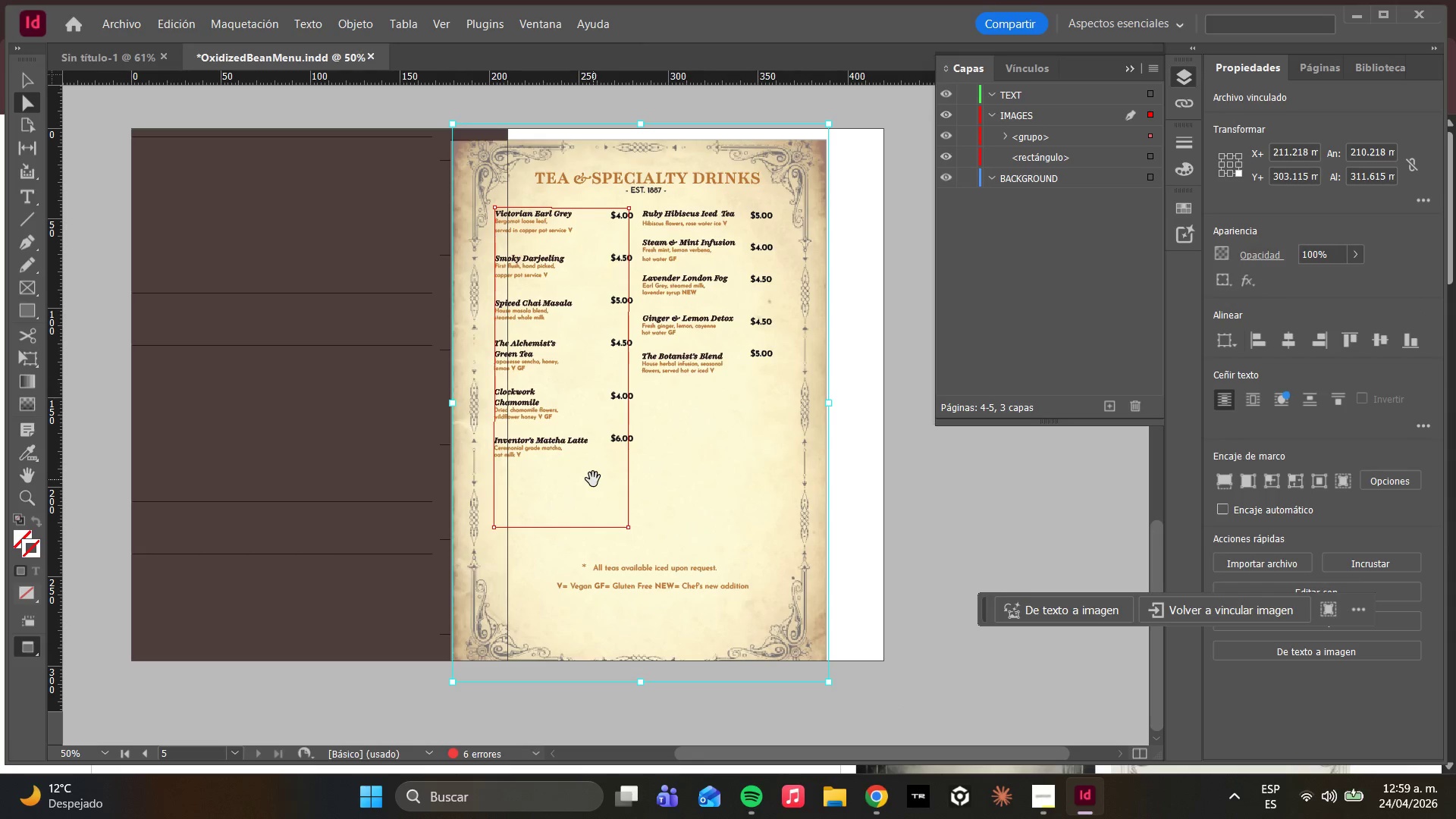 
key(Control+Z)
 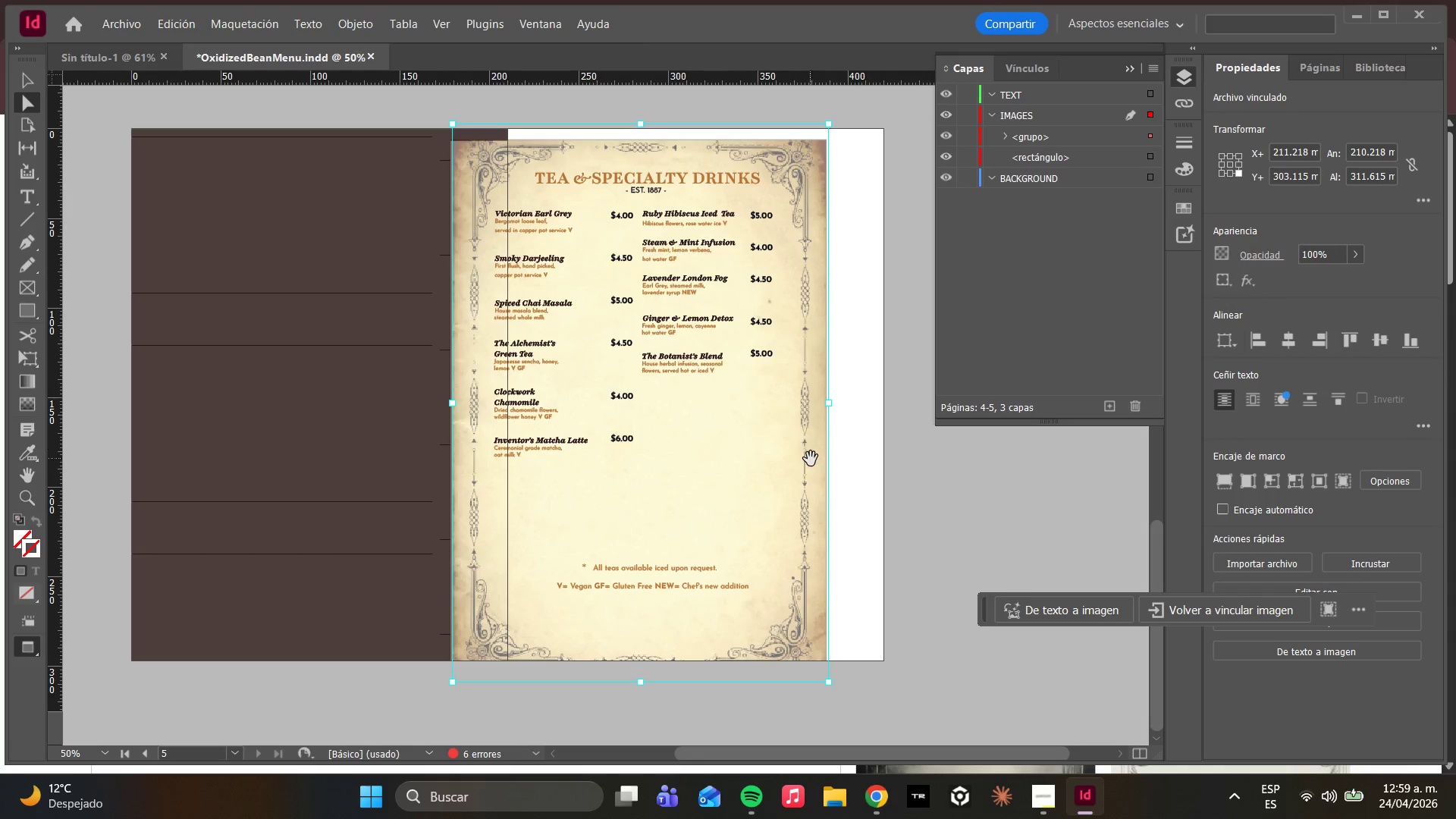 
key(Delete)
 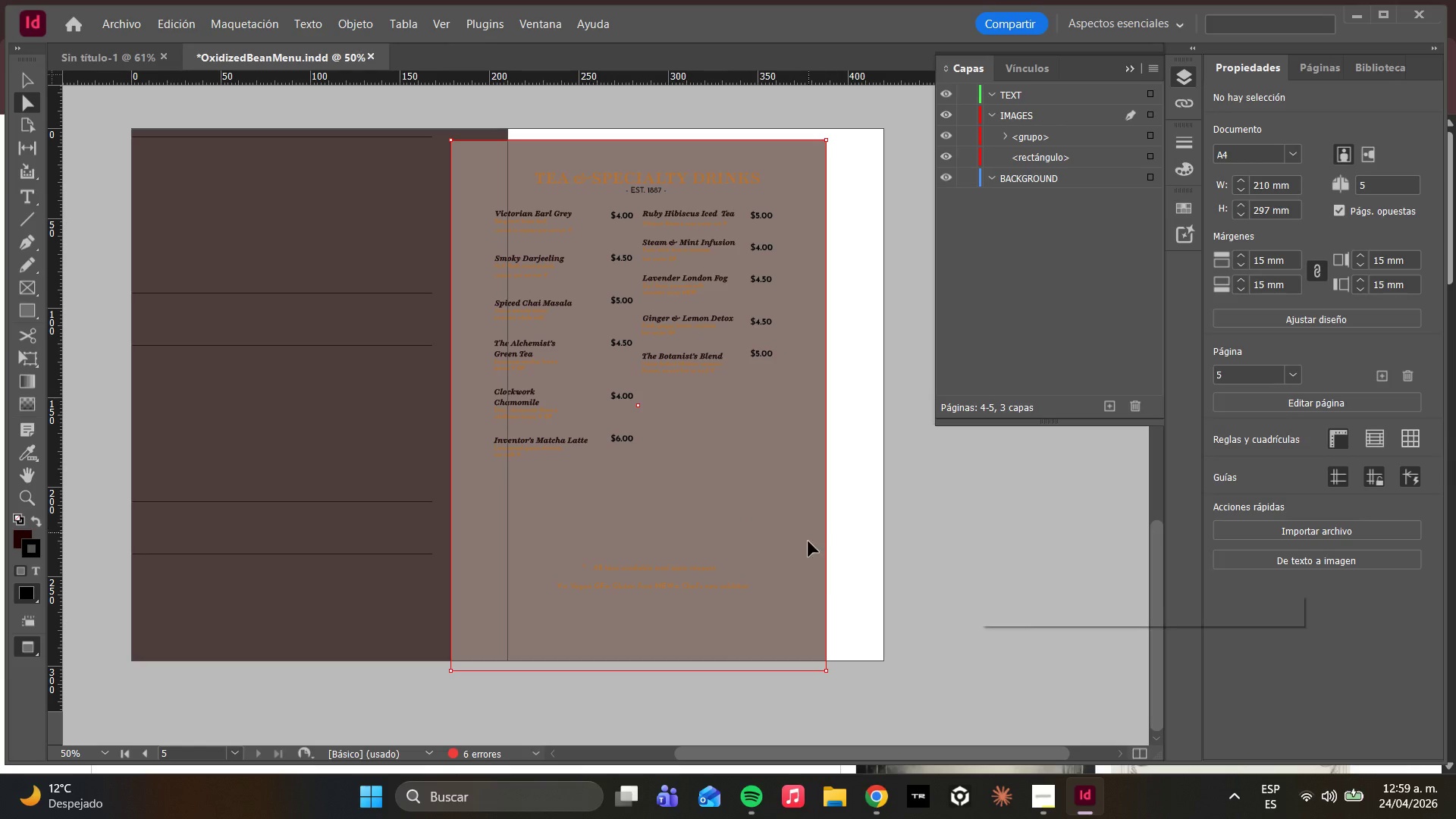 
key(Delete)
 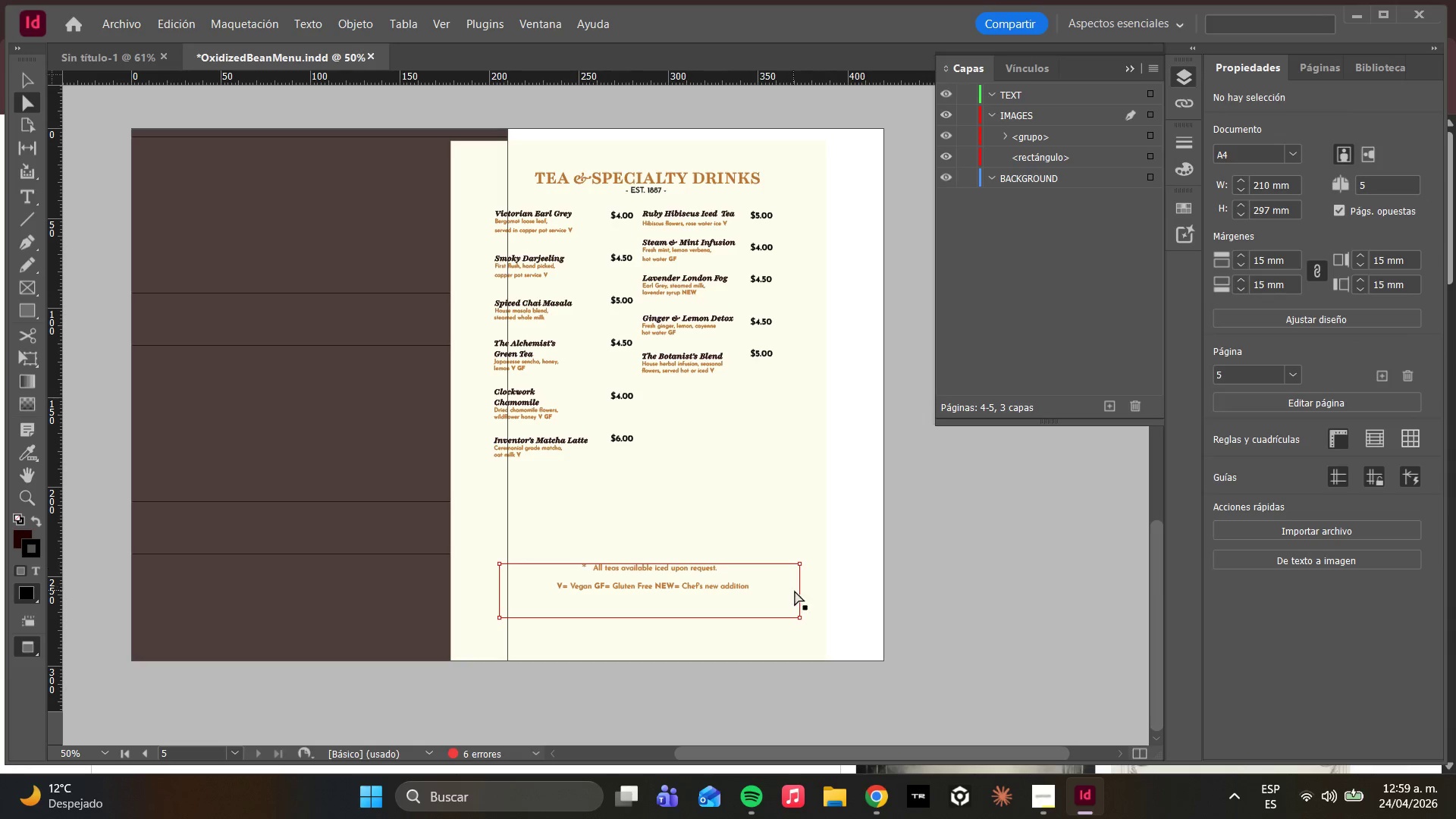 
left_click([811, 523])
 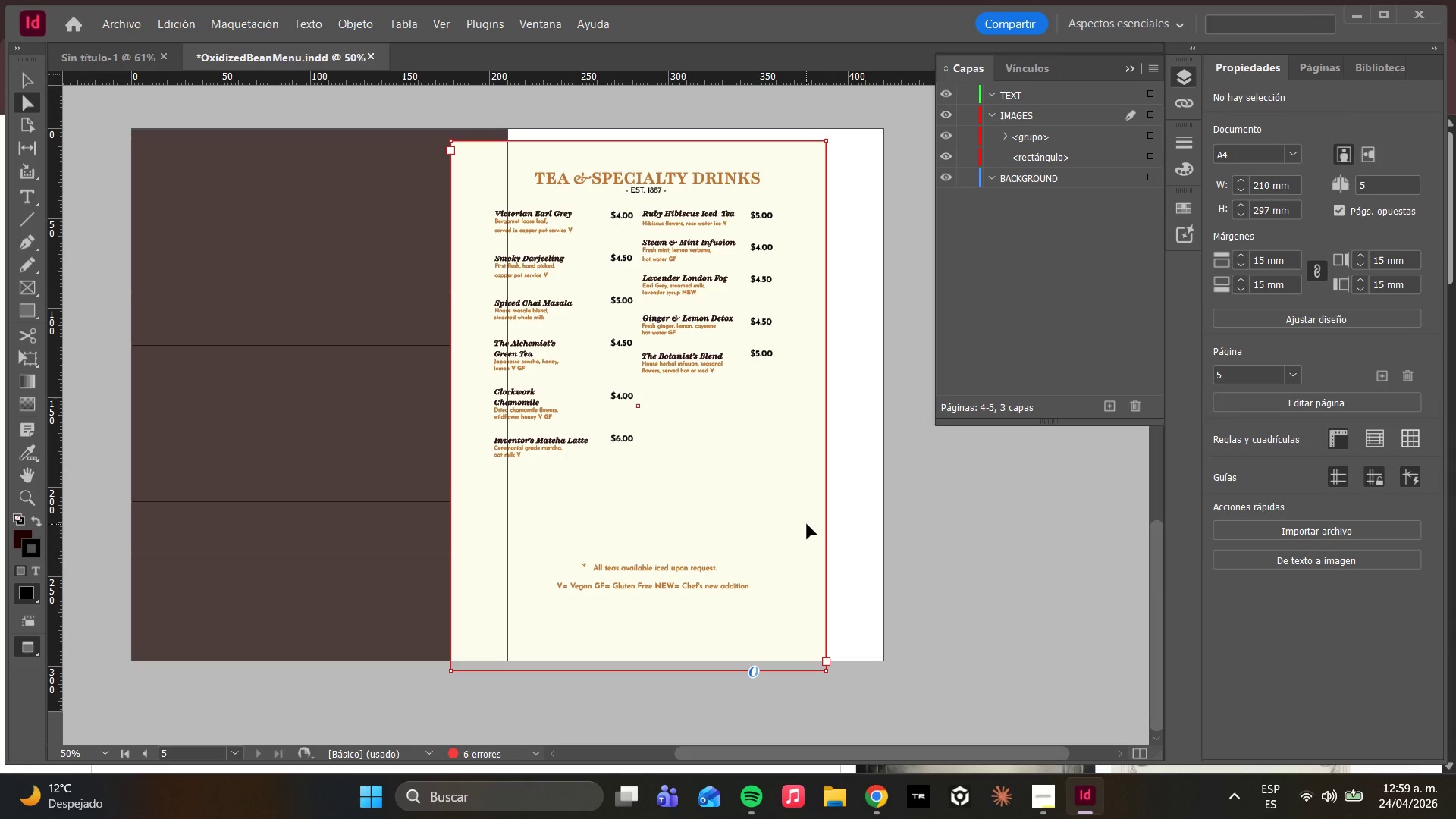 
key(Delete)
 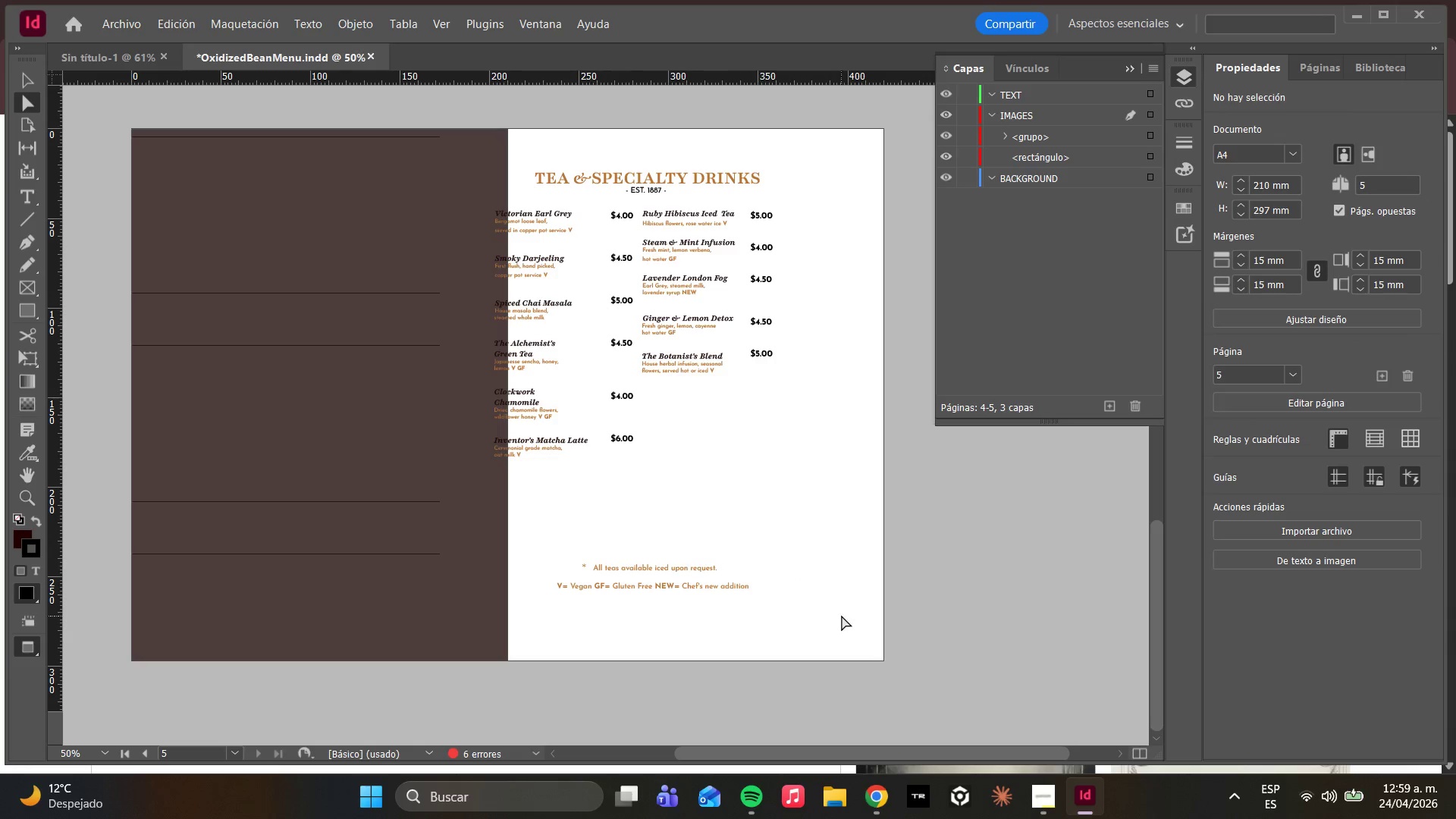 
left_click_drag(start_coordinate=[844, 614], to_coordinate=[551, 167])
 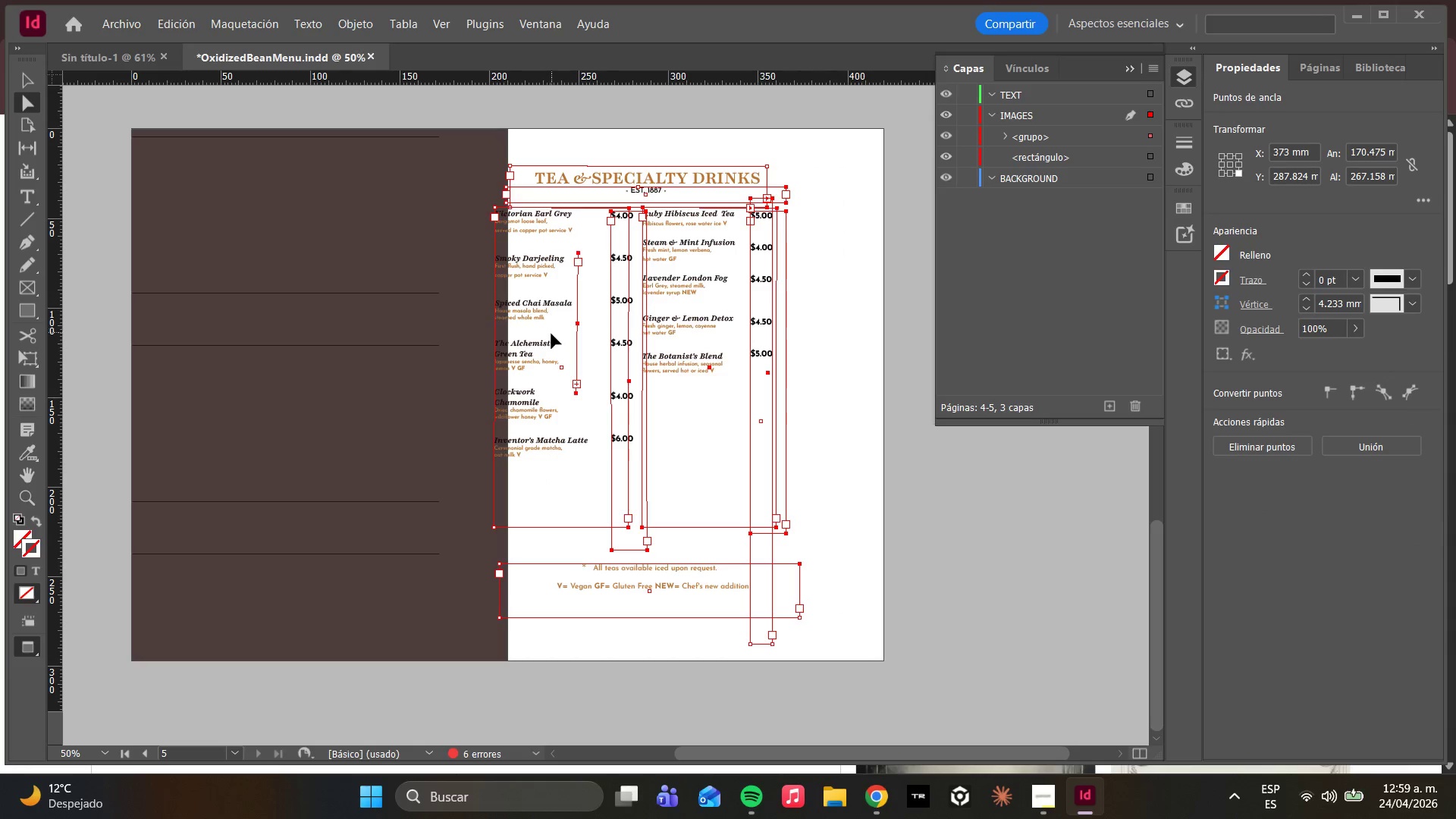 
type(WWW)
 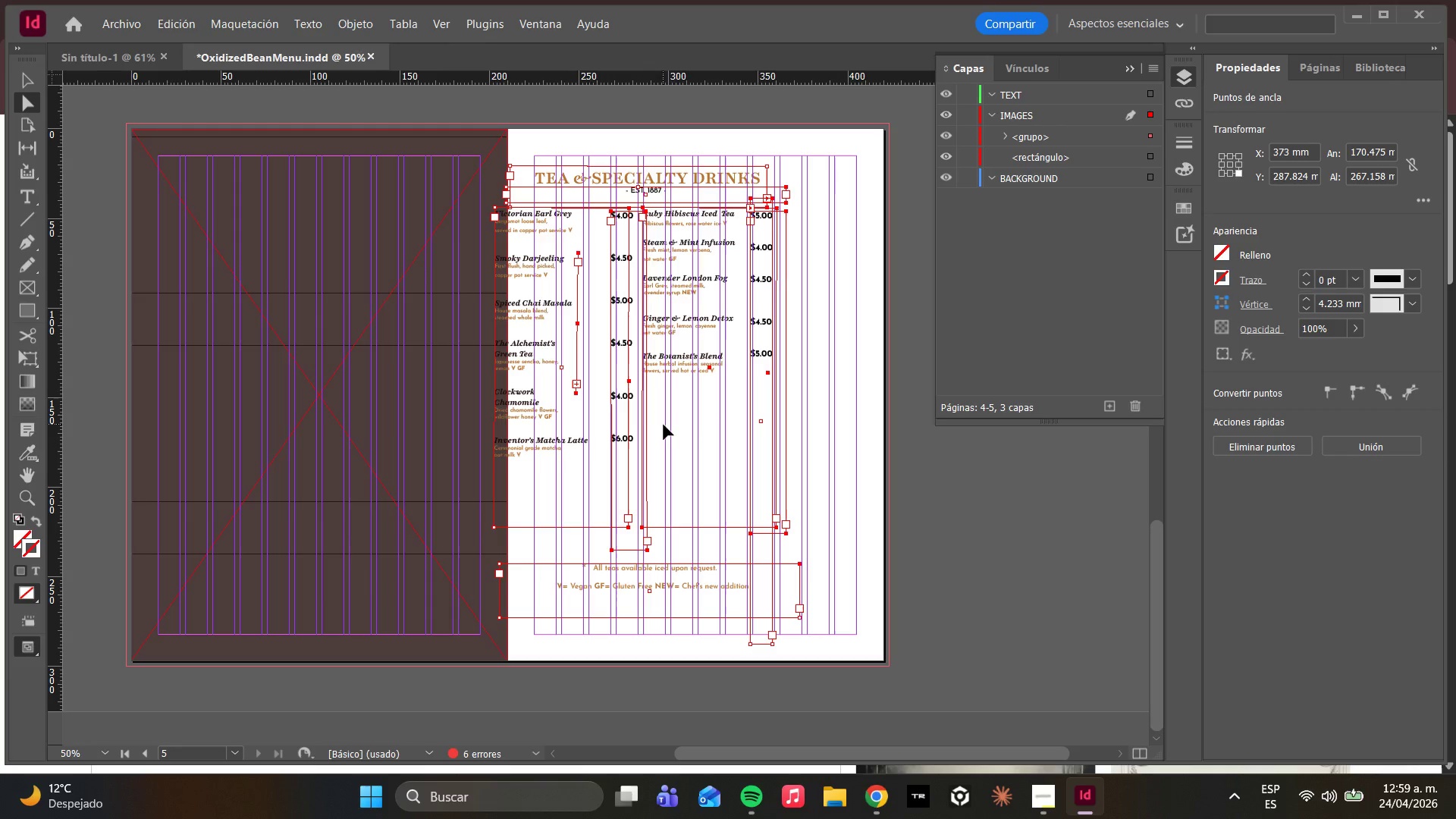 
left_click_drag(start_coordinate=[695, 427], to_coordinate=[374, 421])
 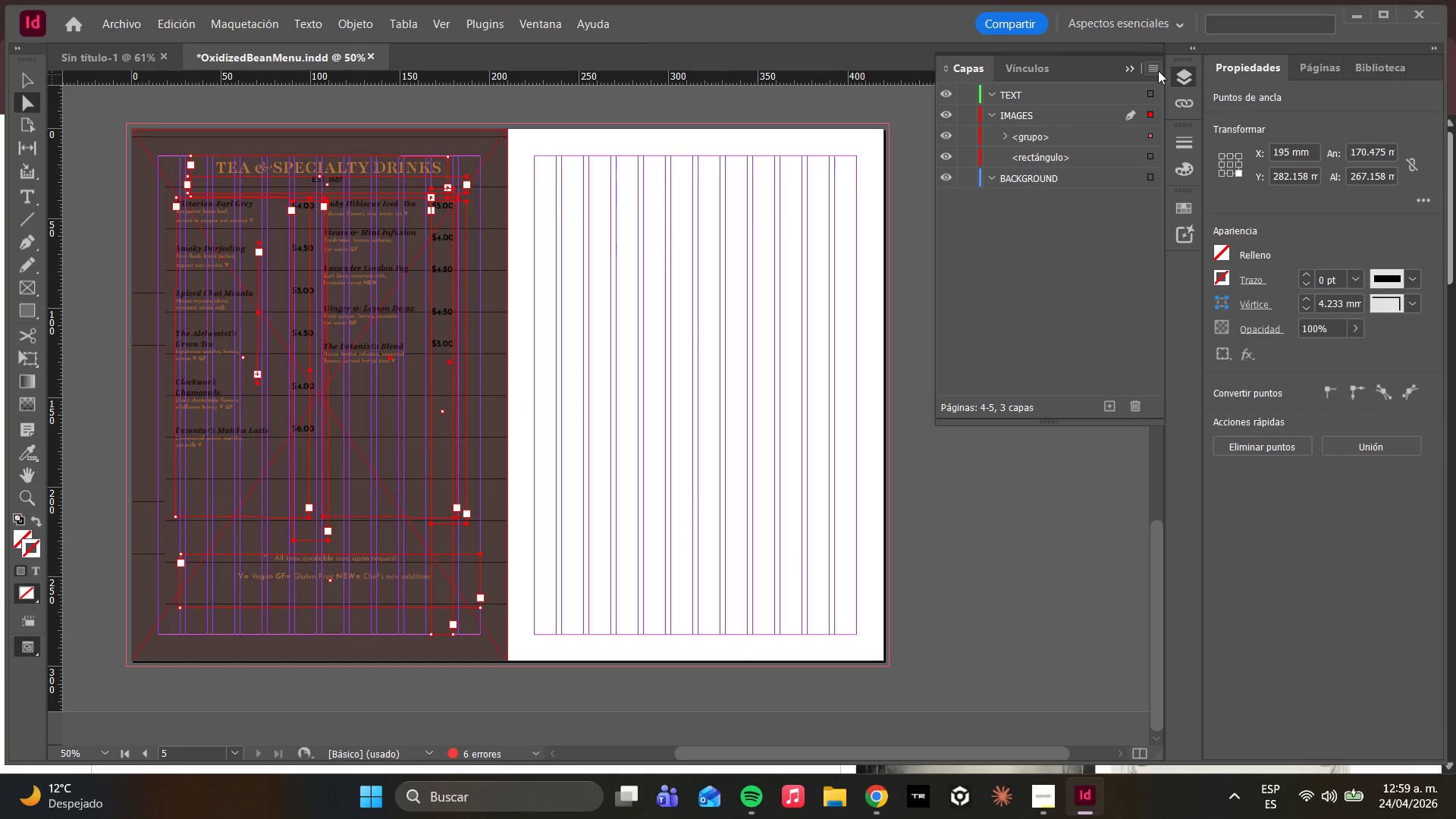 
key(F6)
 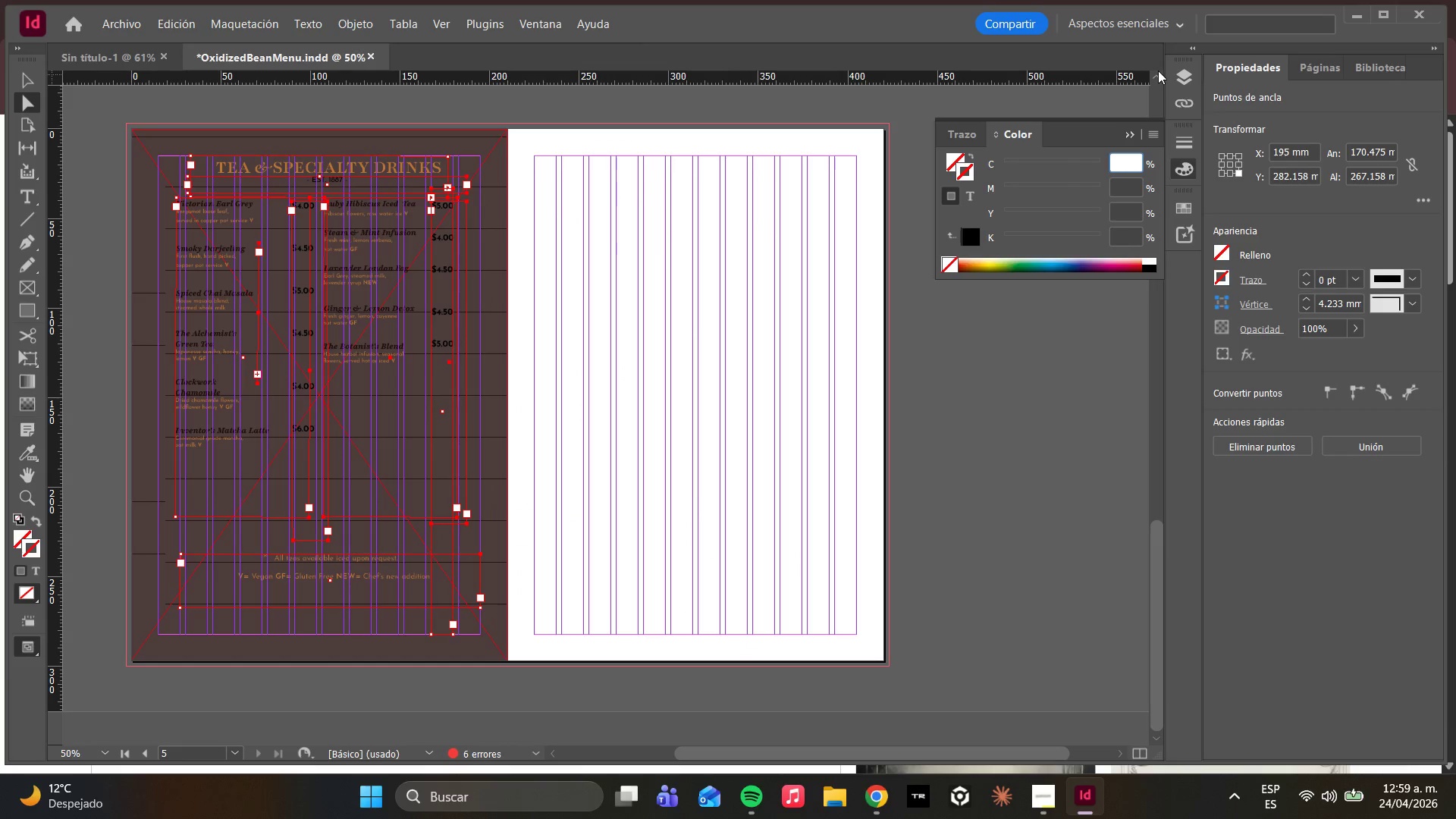 
key(F5)
 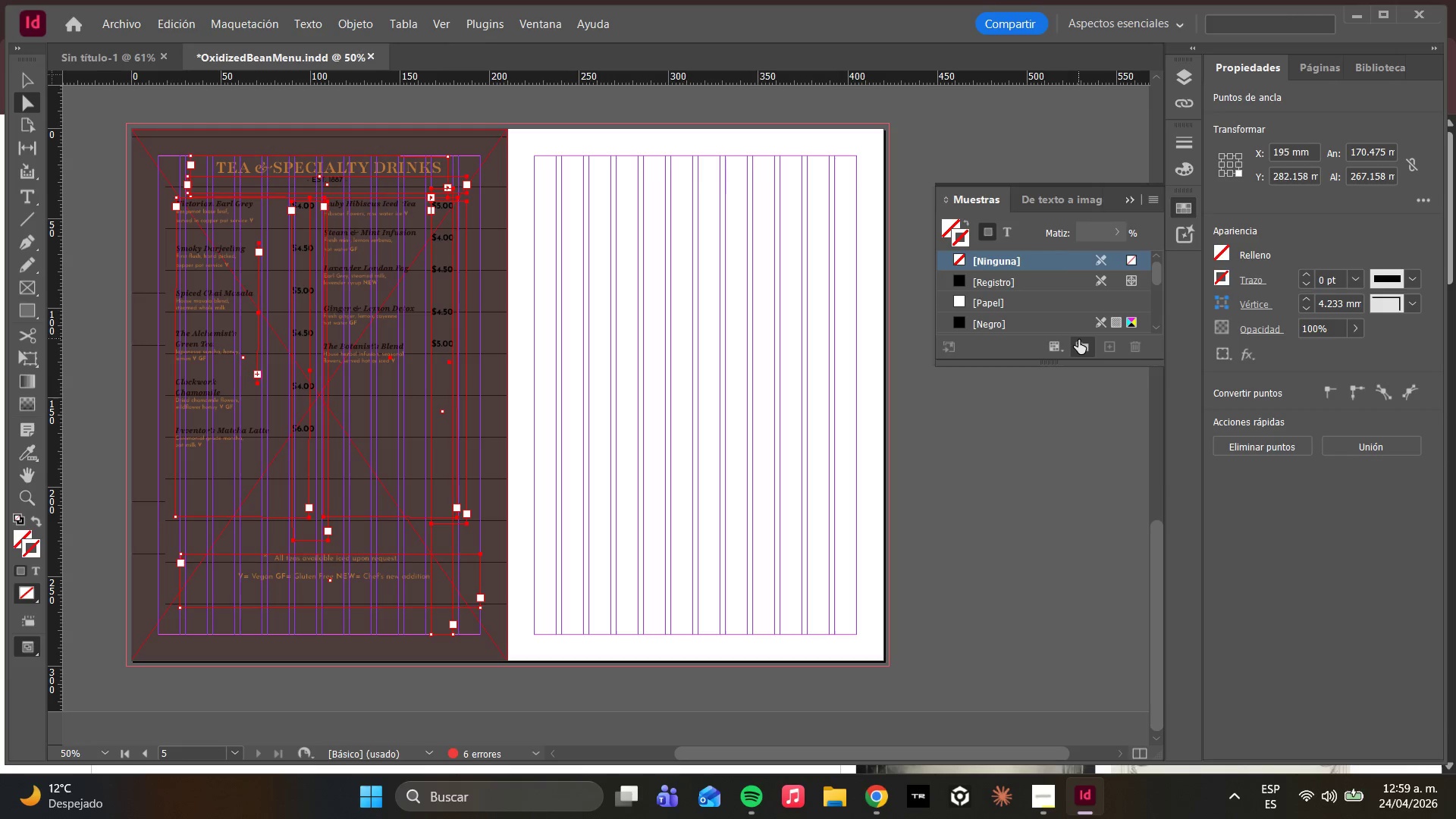 
scroll: coordinate [1037, 309], scroll_direction: down, amount: 13.0
 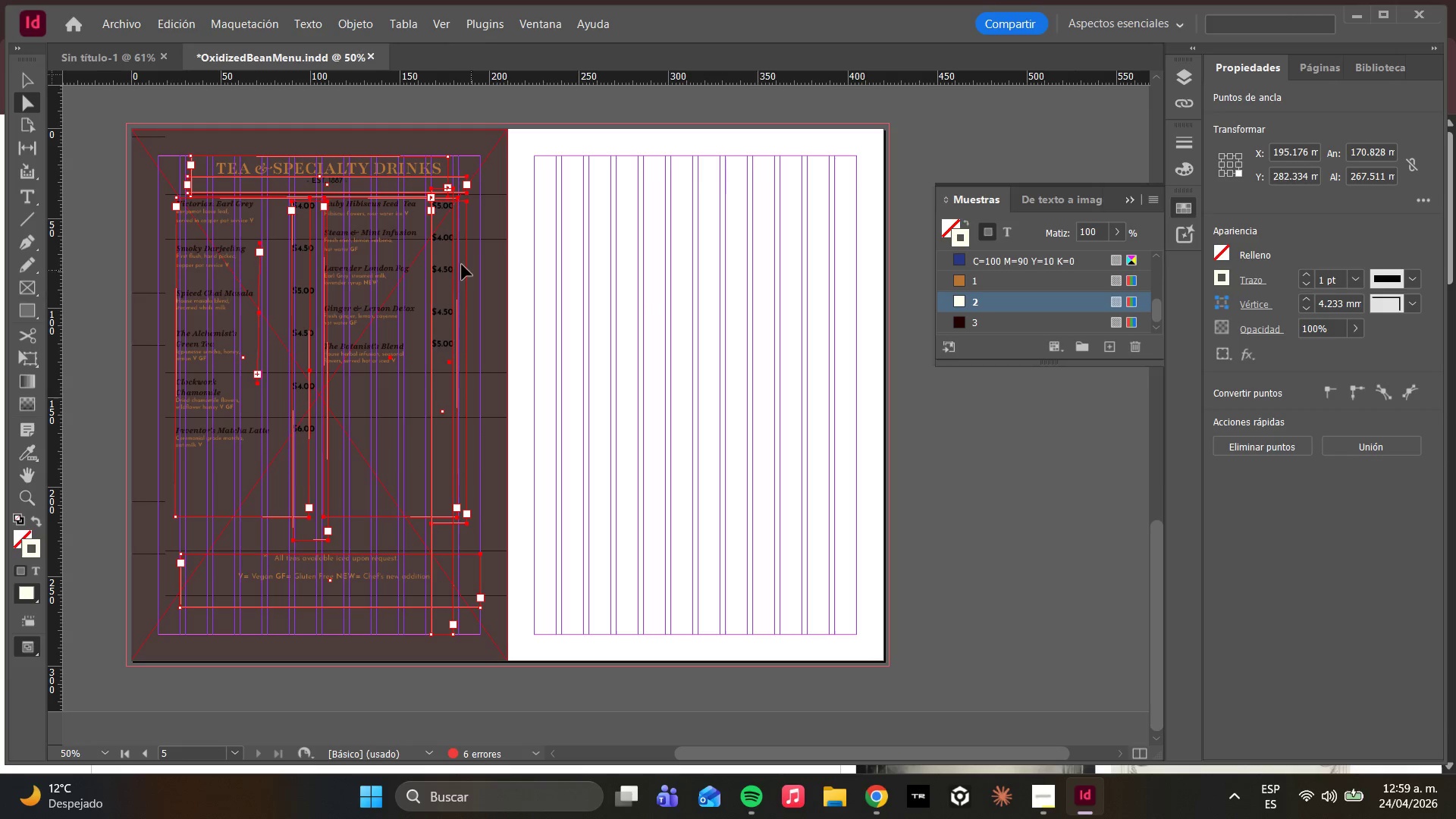 
left_click([510, 255])
 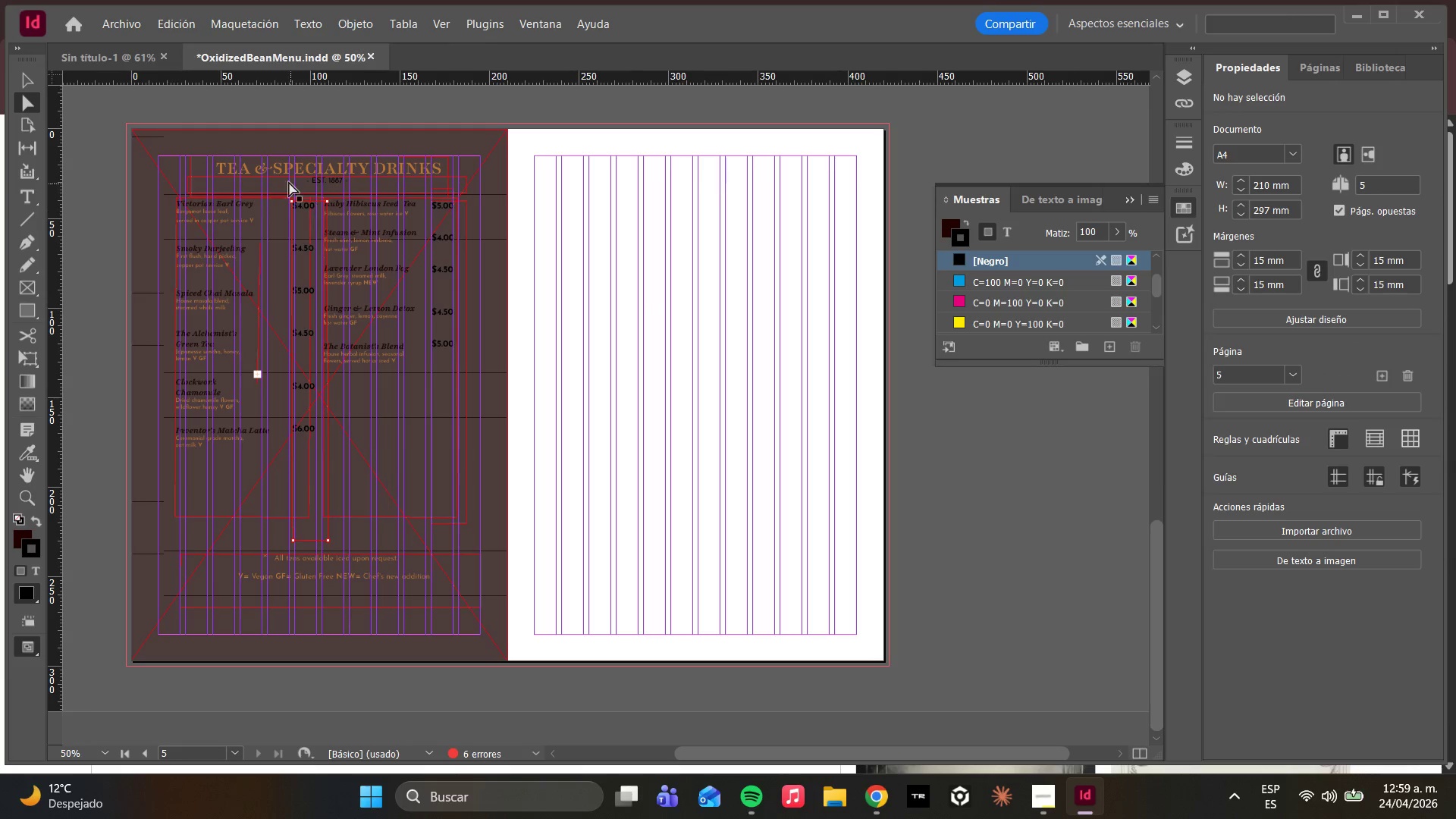 
left_click([287, 177])
 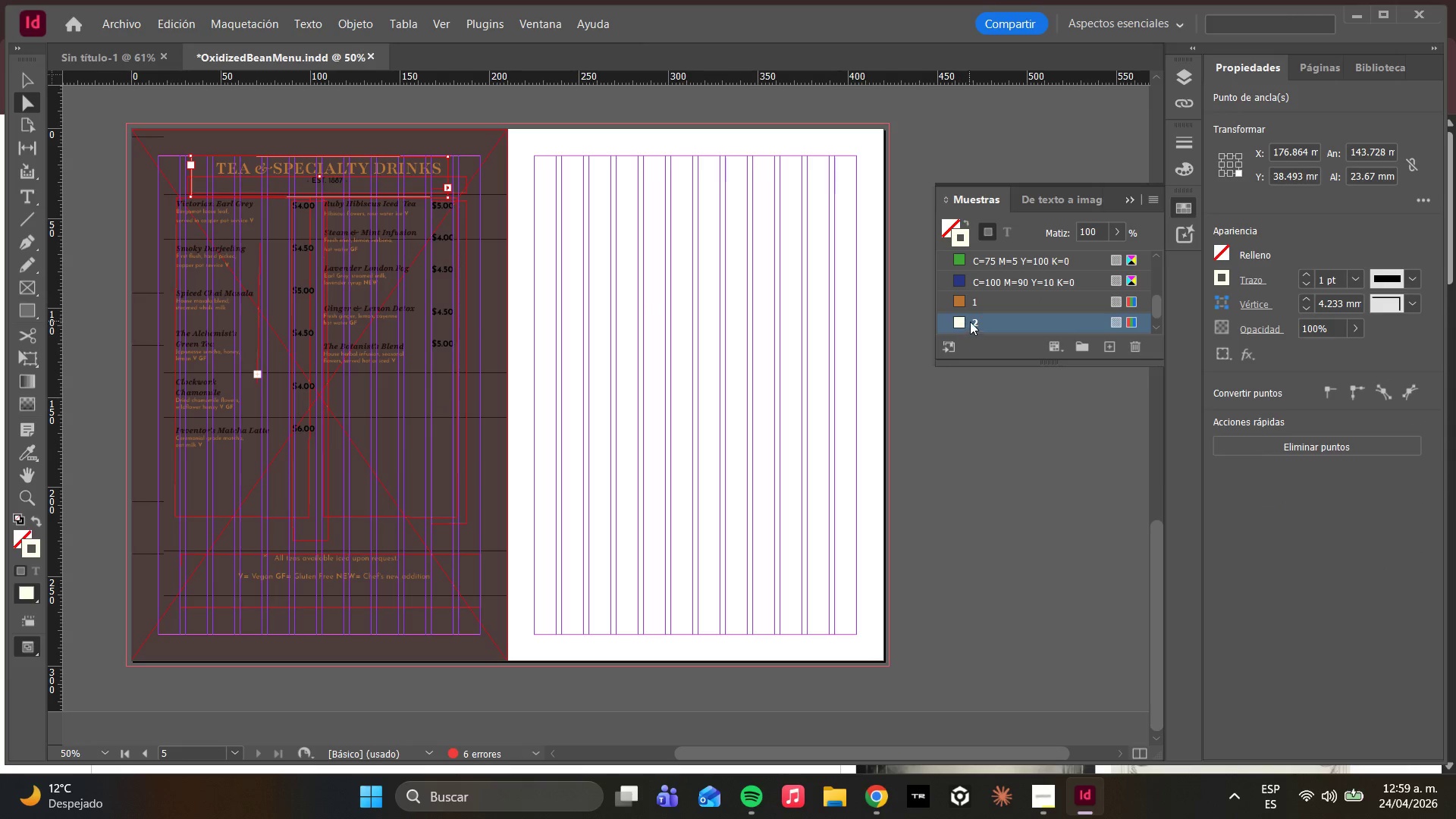 
left_click([971, 322])
 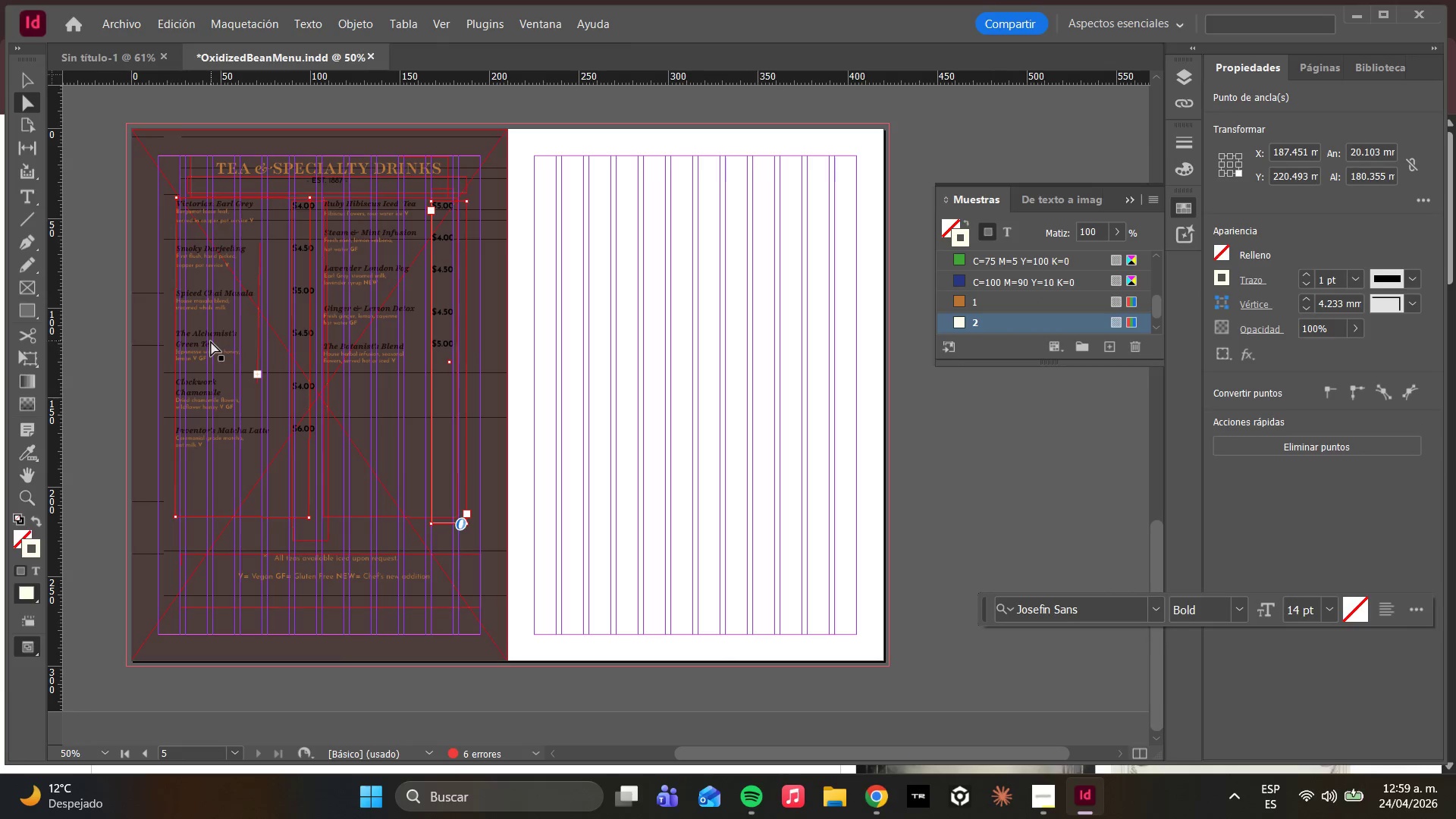 
key(Backslash)
 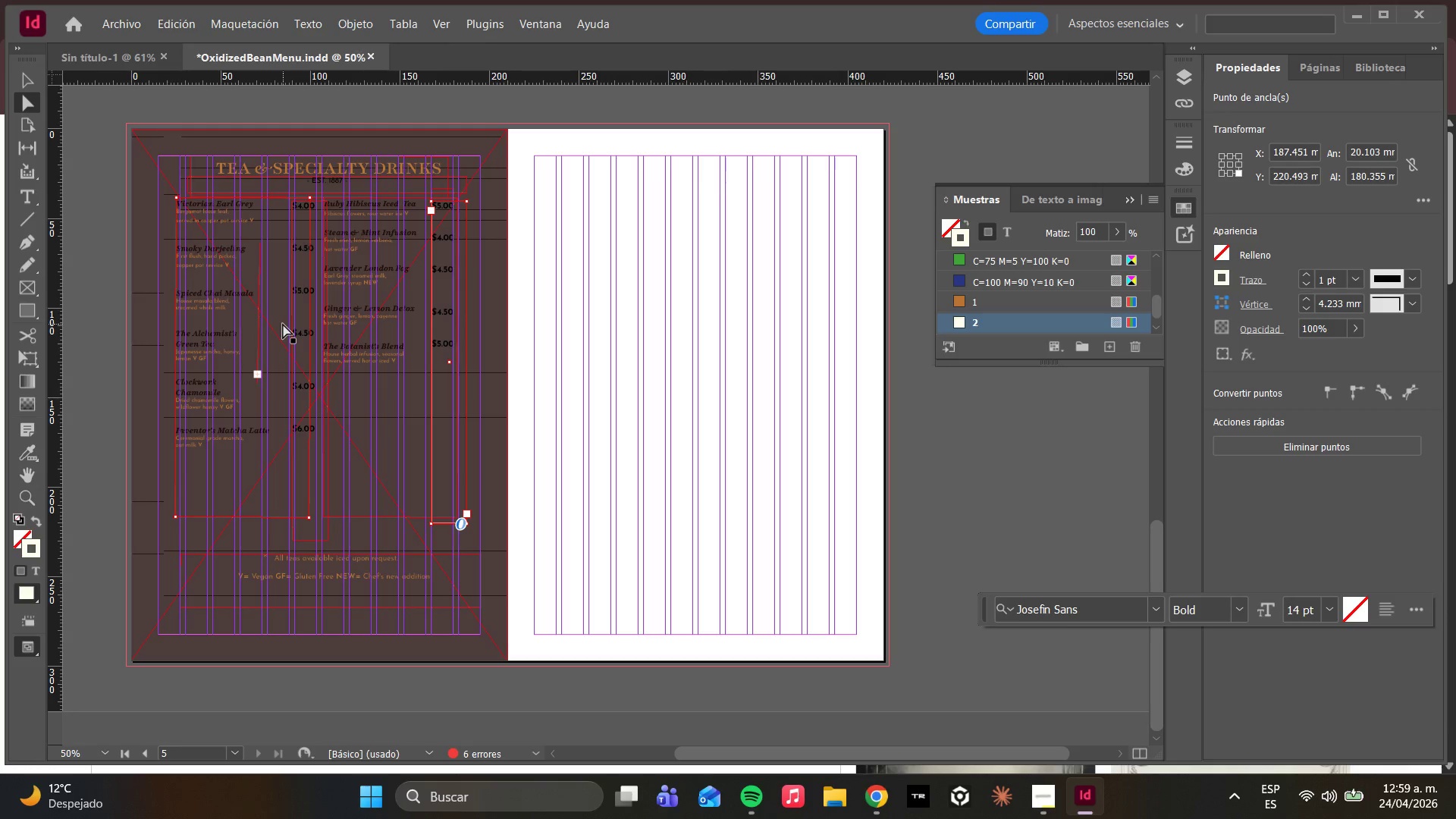 
key(W)
 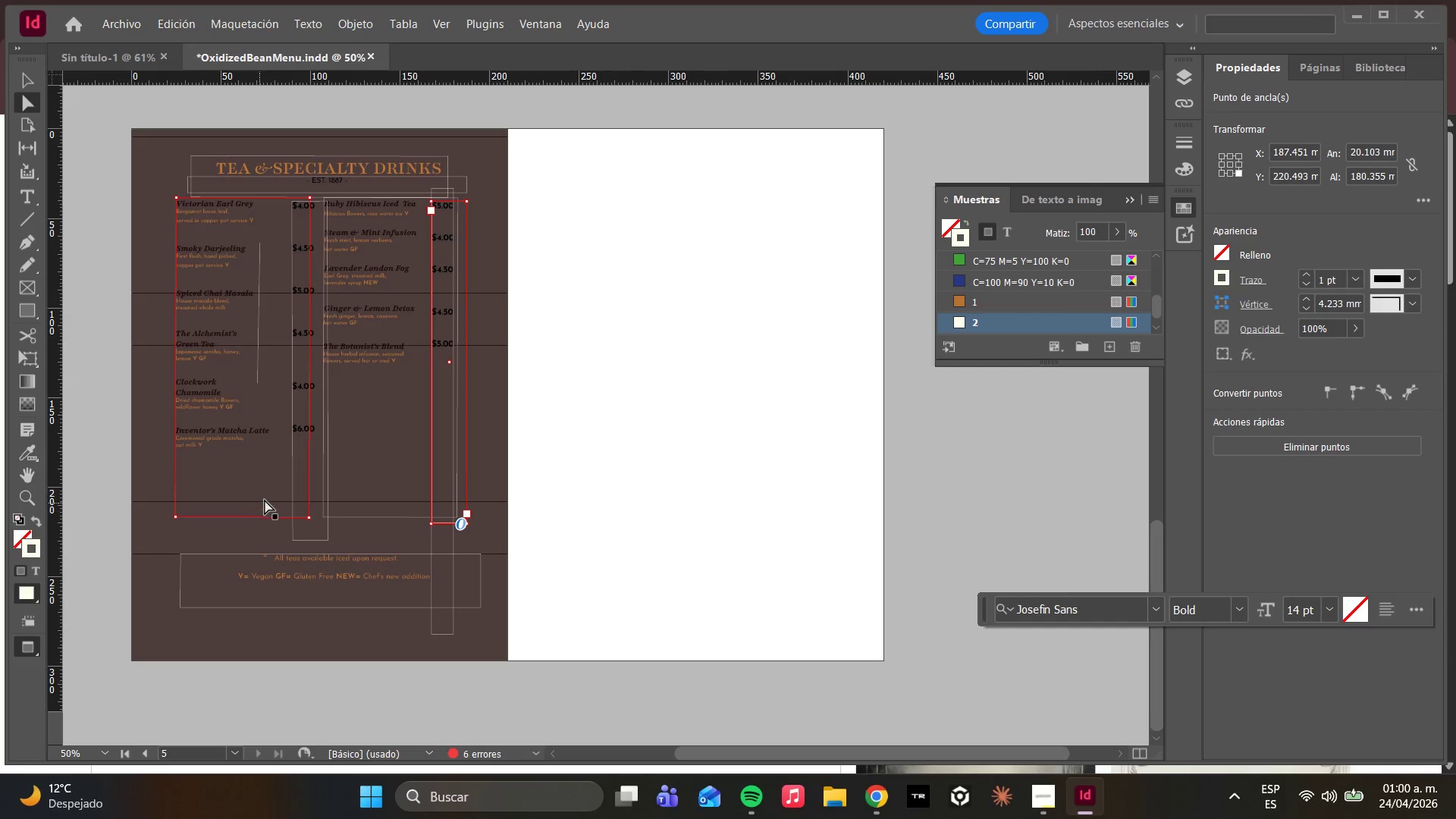 
hold_key(key=AltLeft, duration=0.59)
 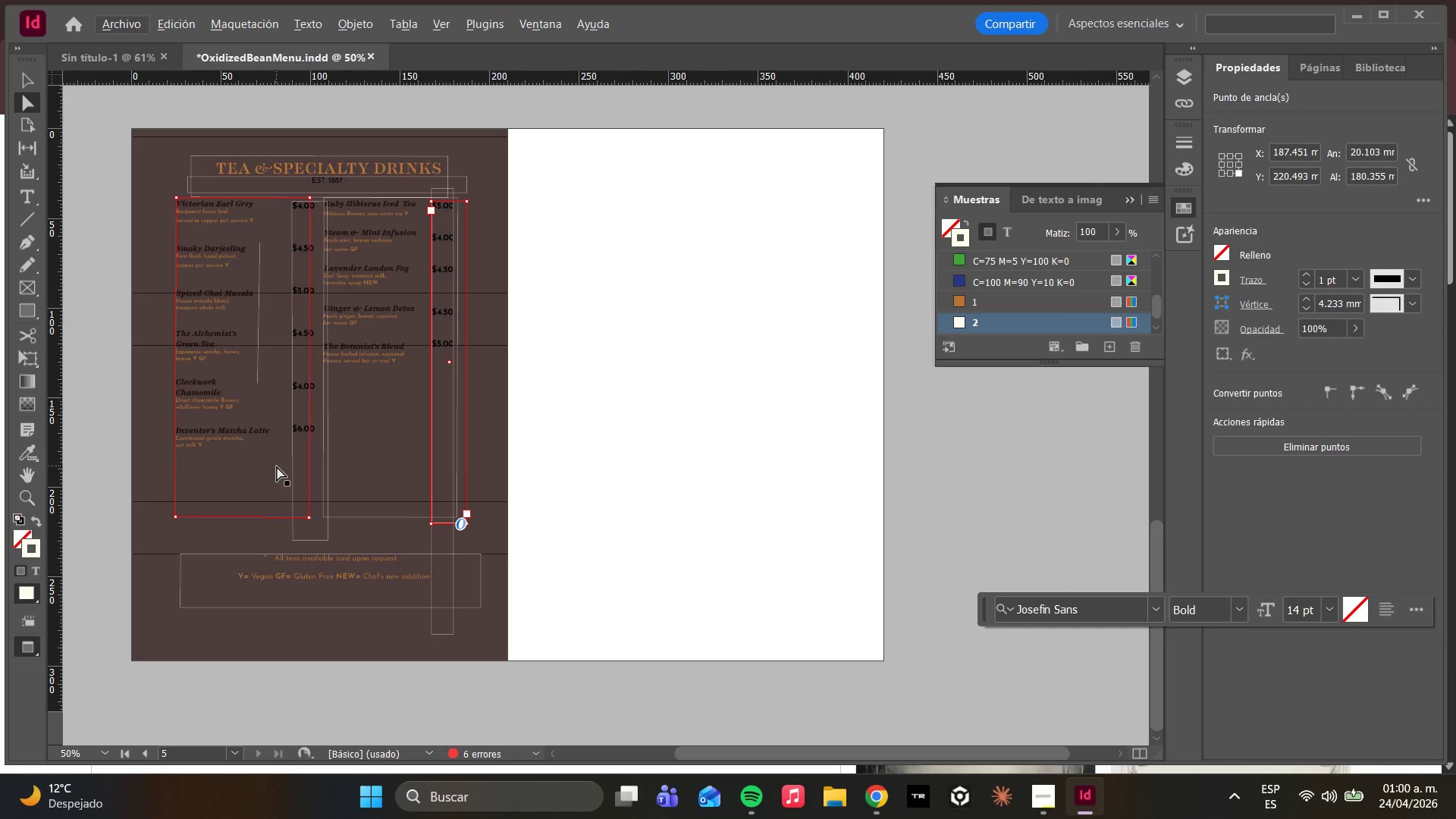 
hold_key(key=AltLeft, duration=0.48)
 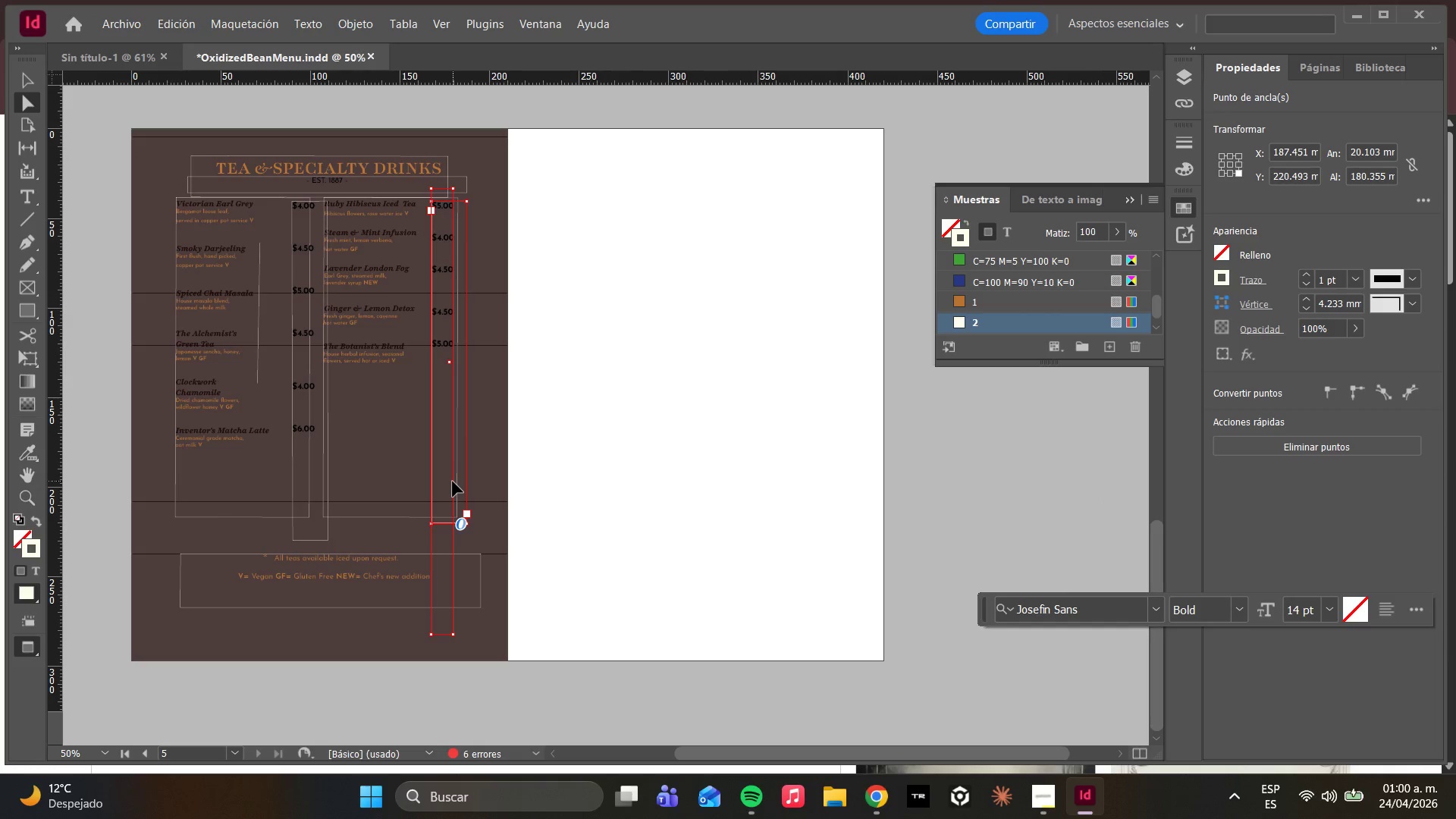 
key(Control+Z)
 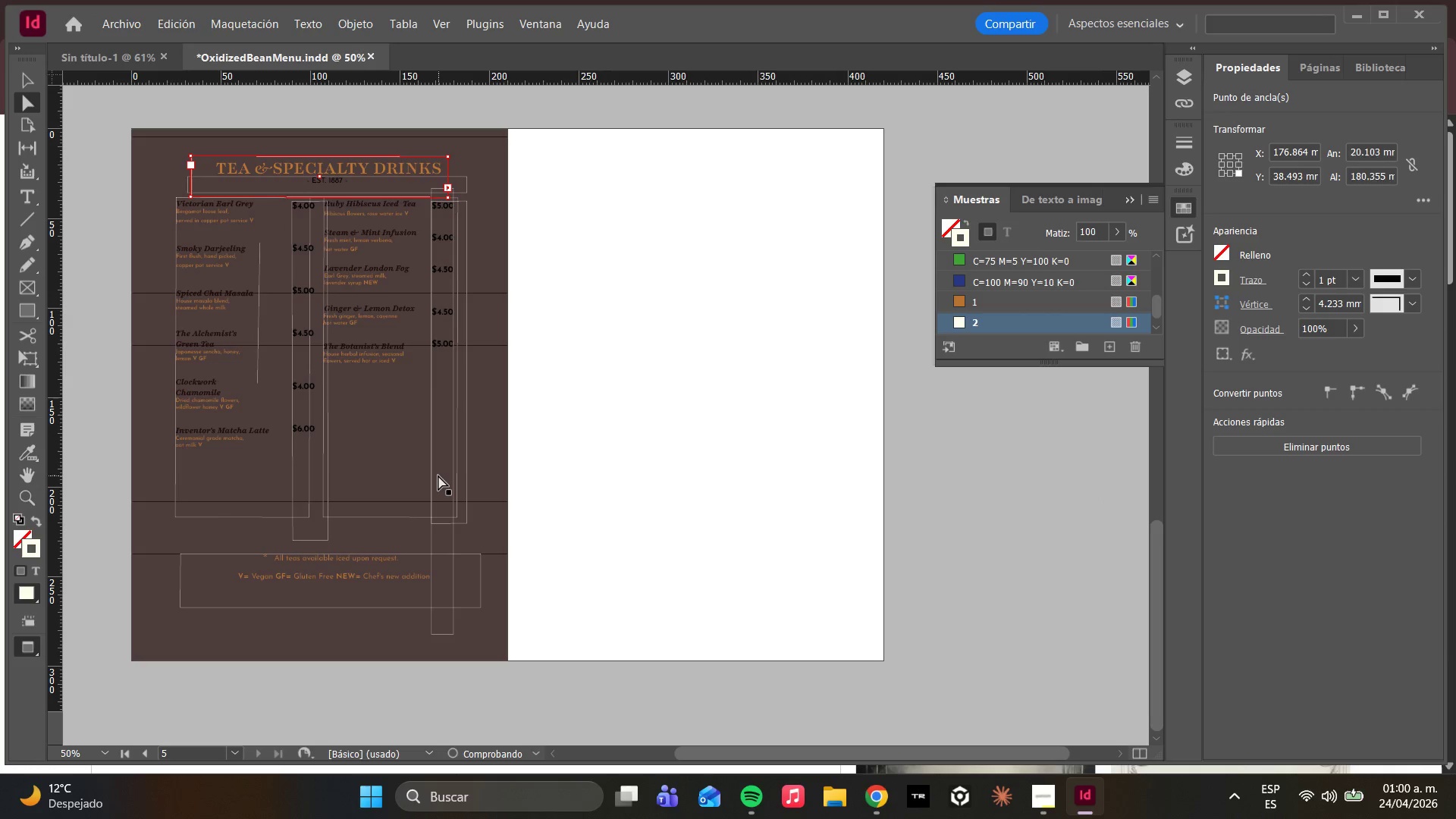 
key(Control+Z)
 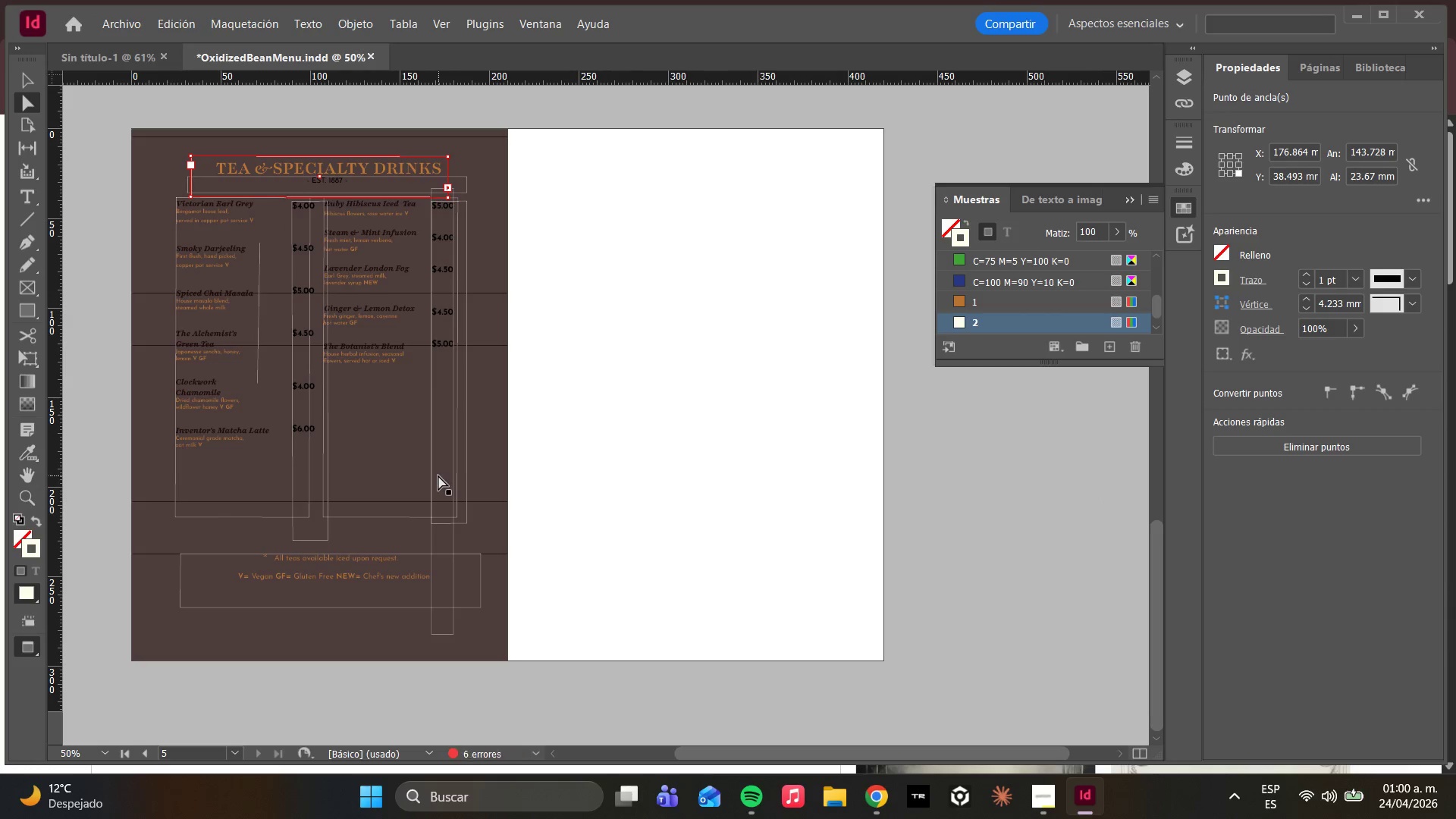 
key(Control+Z)
 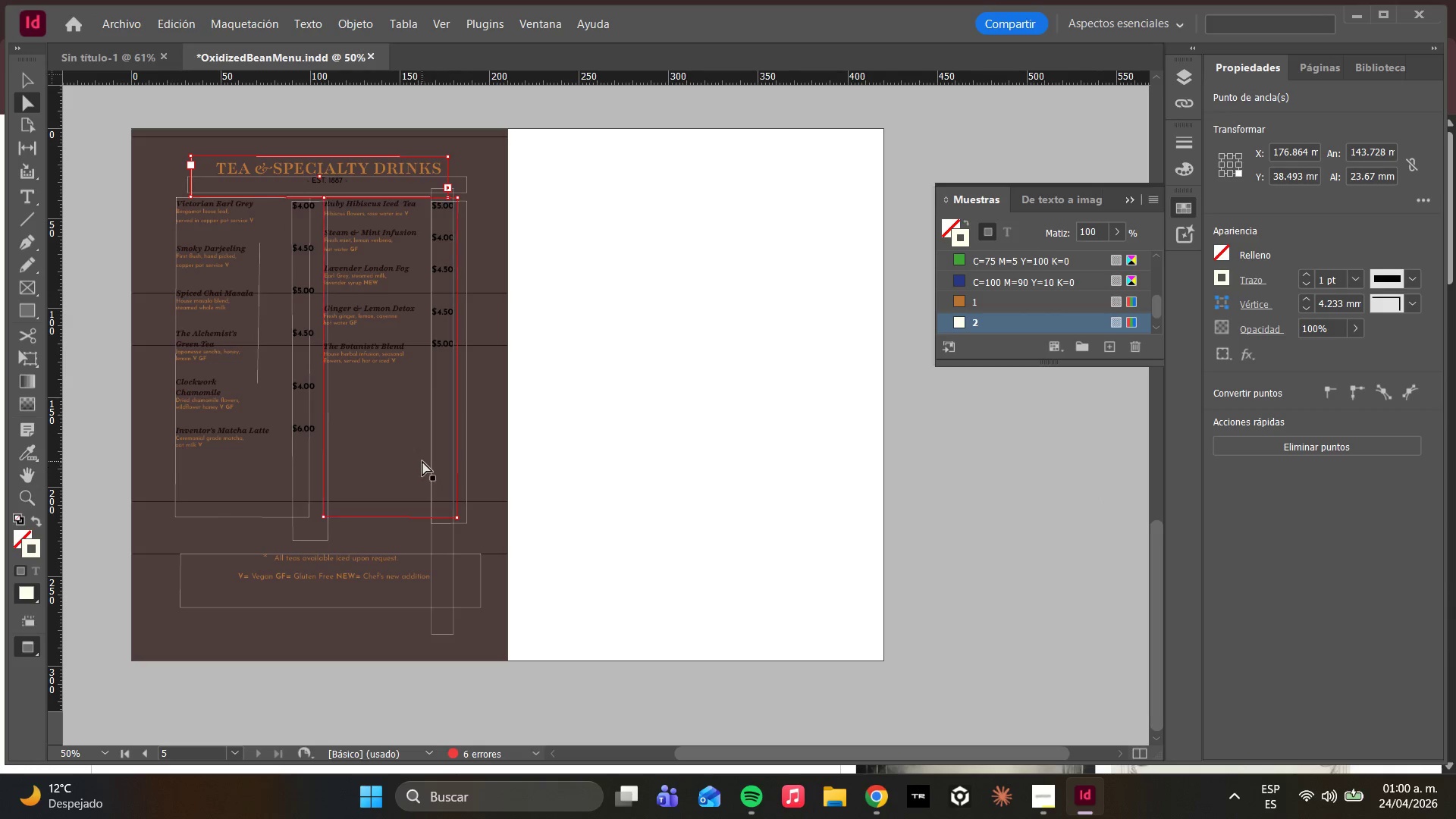 
key(Control+Z)
 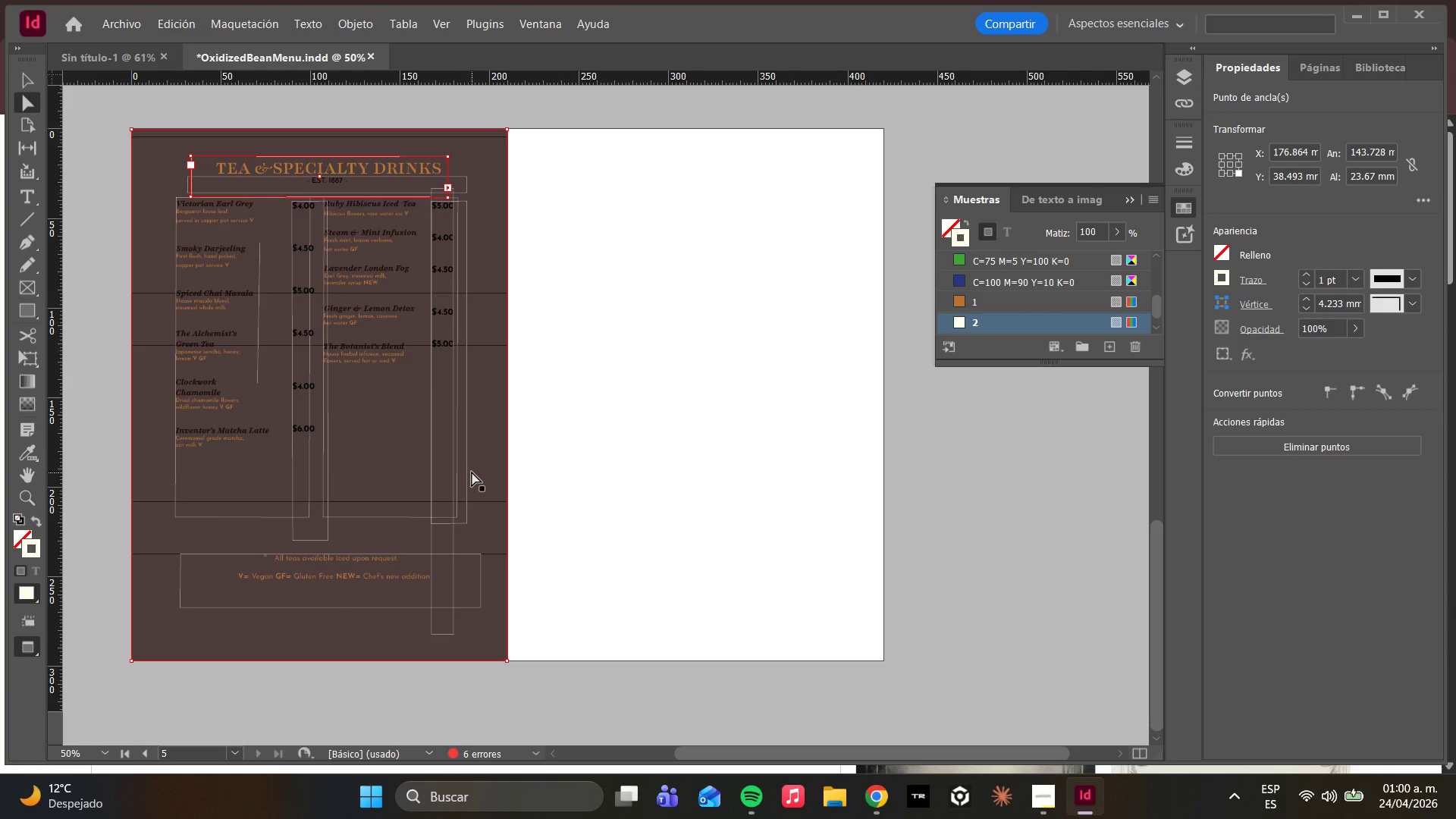 
key(Control+Z)
 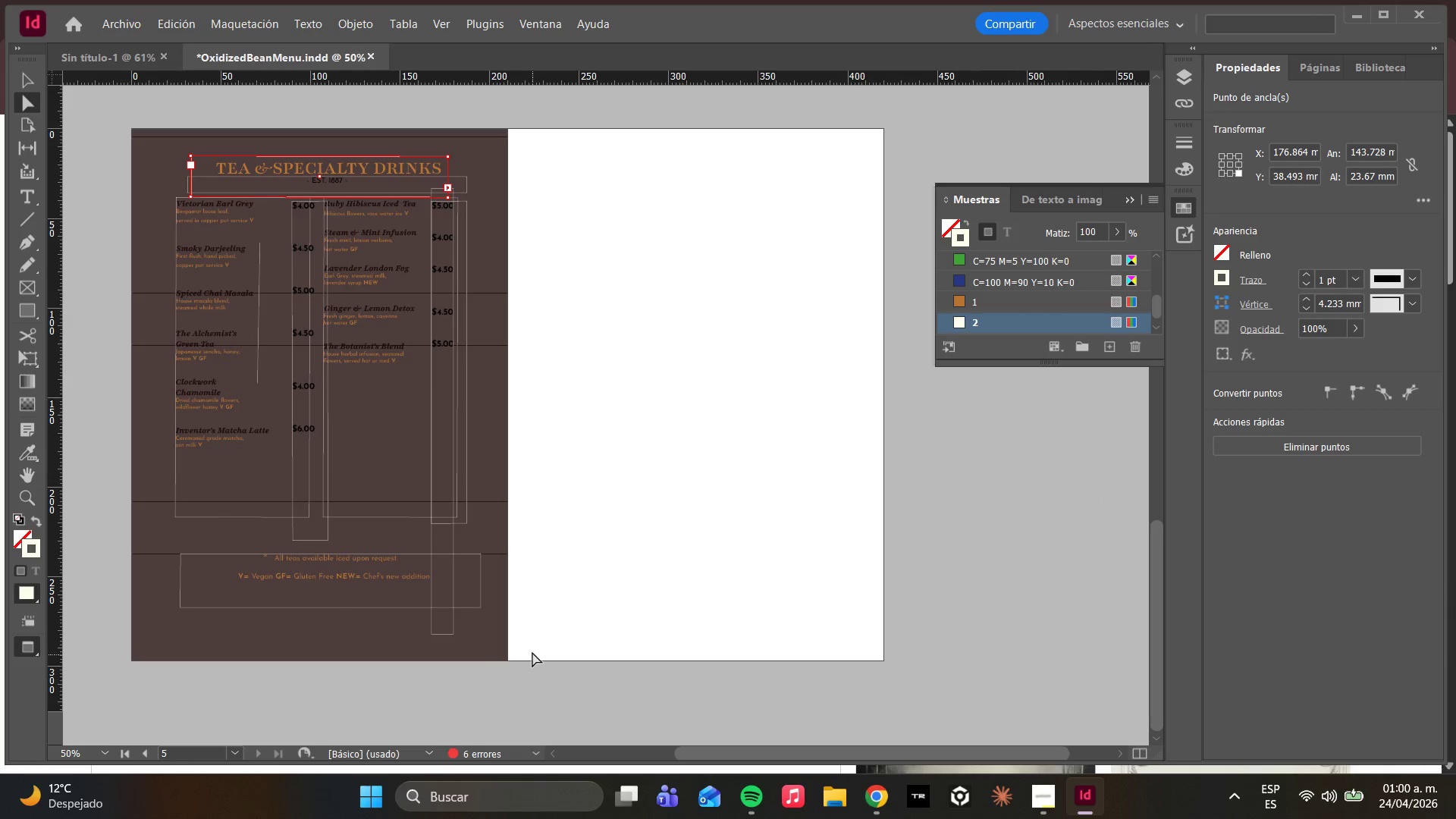 
left_click_drag(start_coordinate=[527, 642], to_coordinate=[511, 597])
 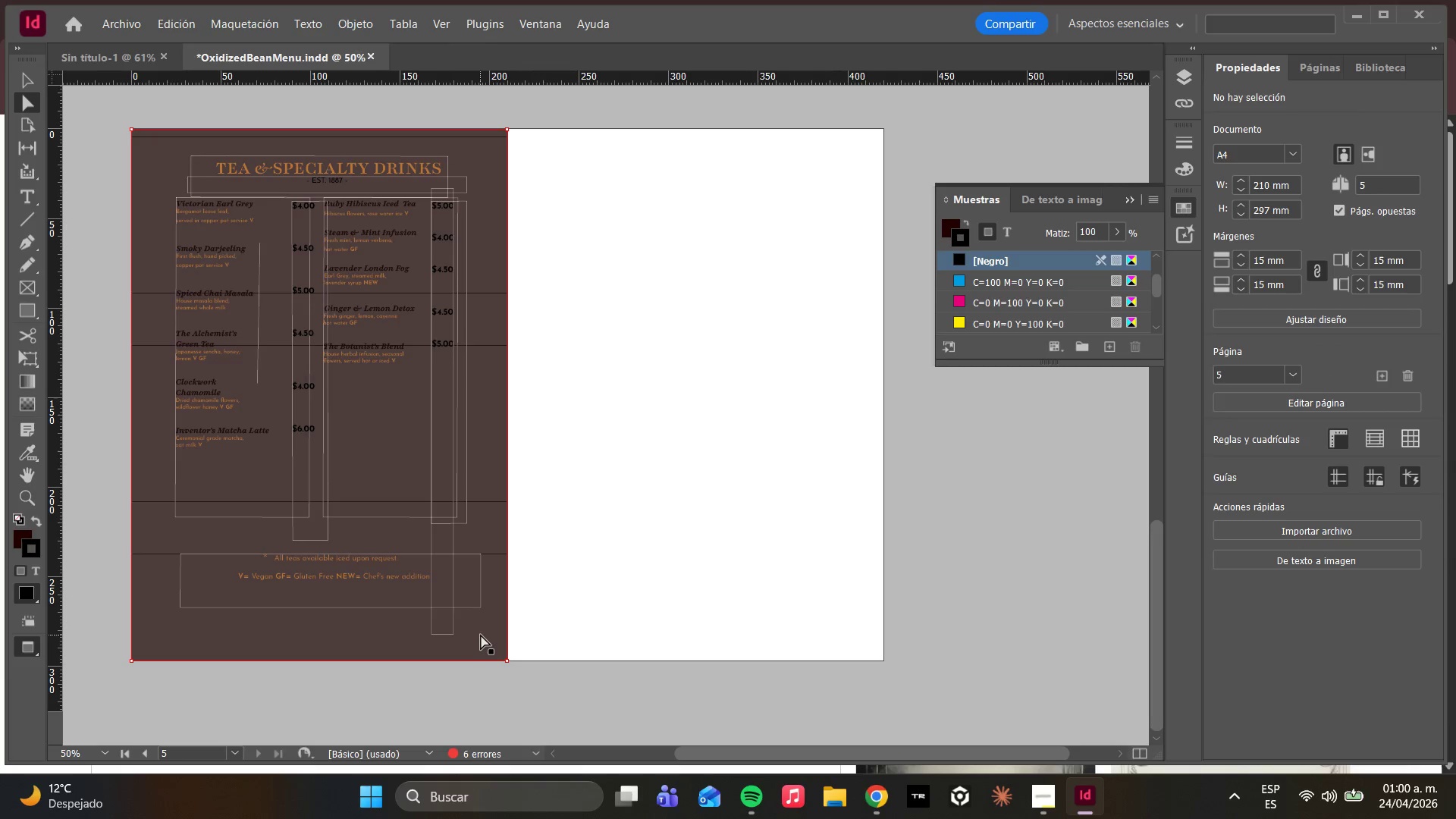 
left_click_drag(start_coordinate=[482, 635], to_coordinate=[425, 609])
 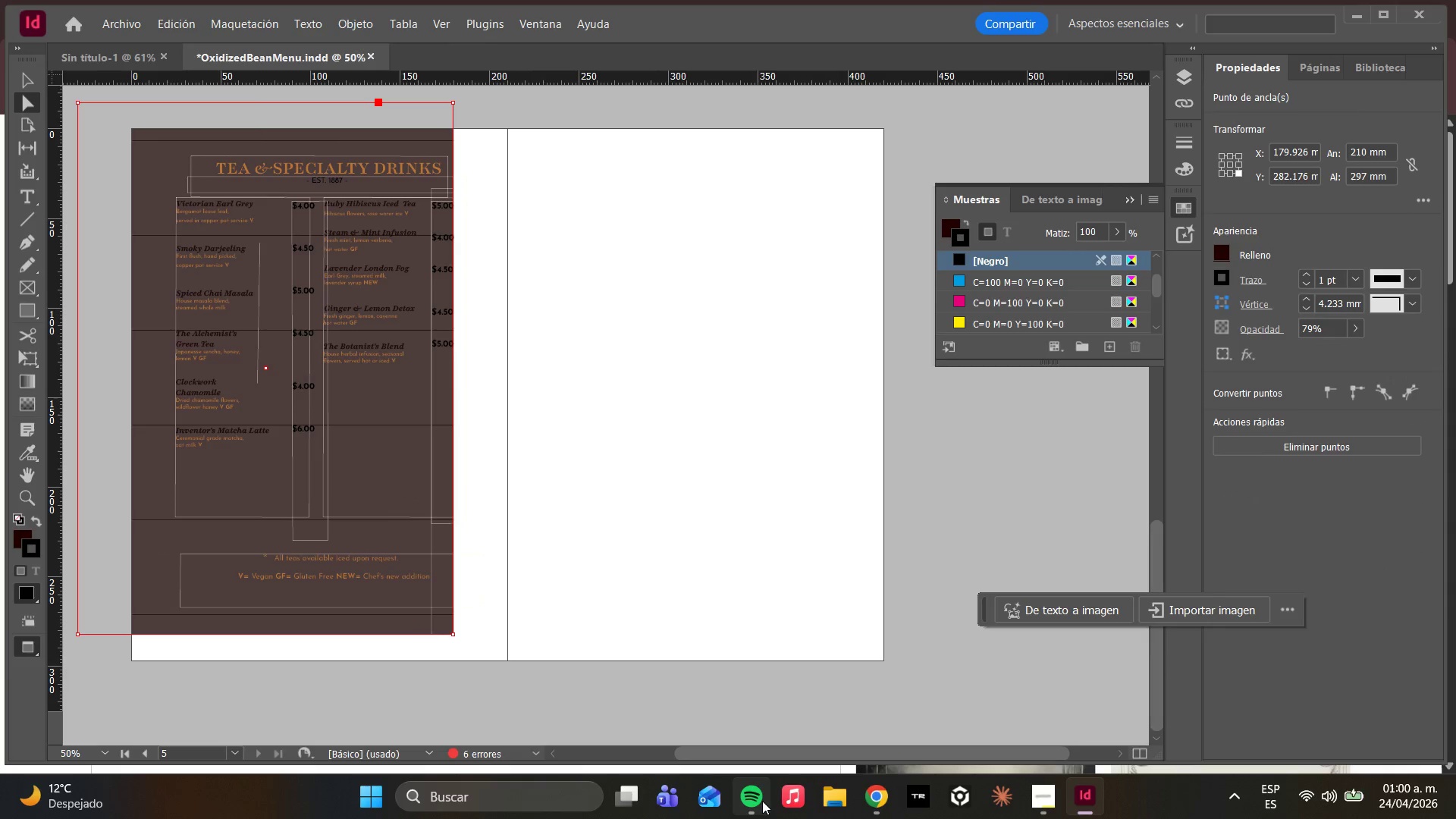 
mouse_move([1309, 709])
 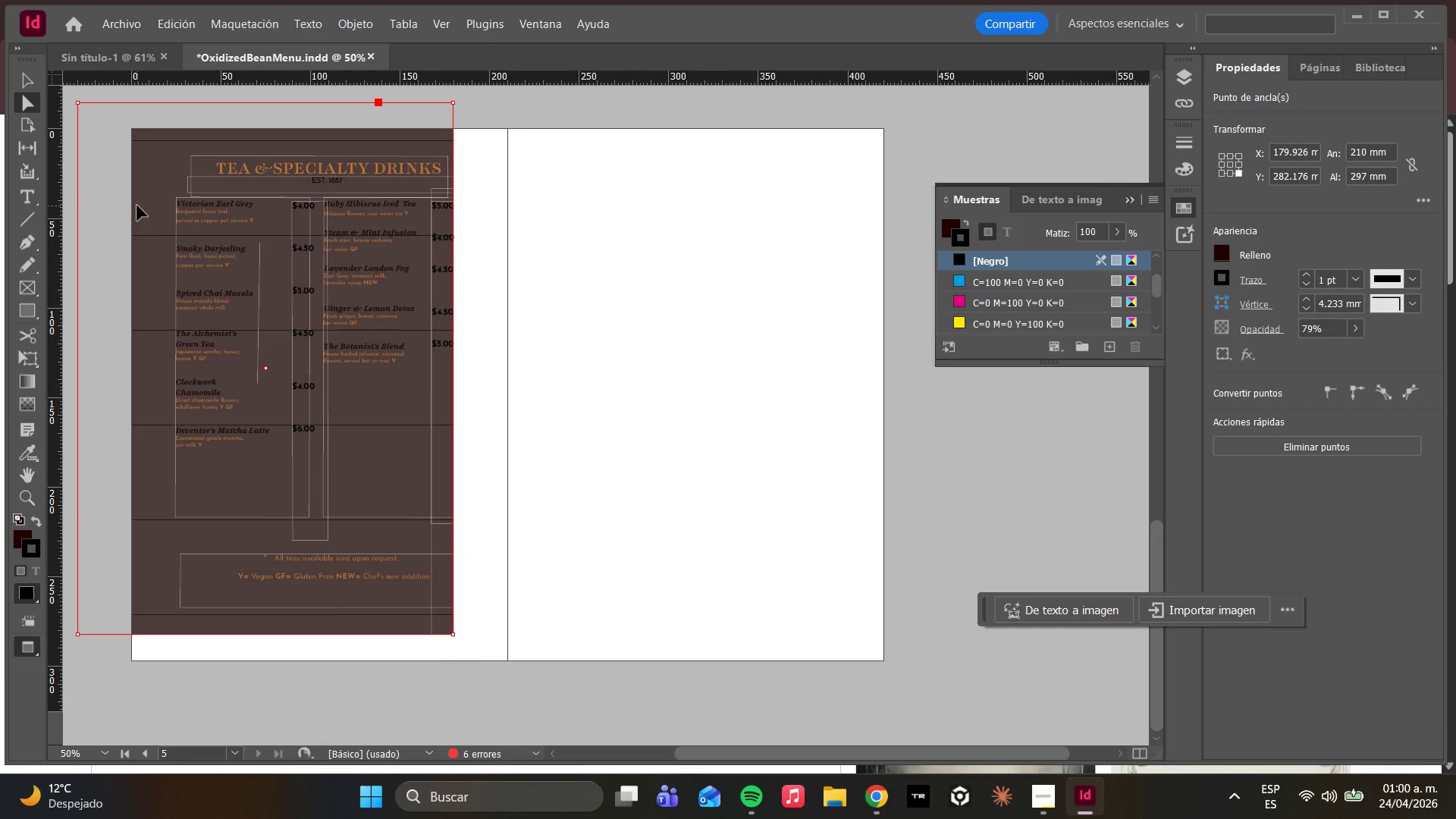 
key(Delete)
 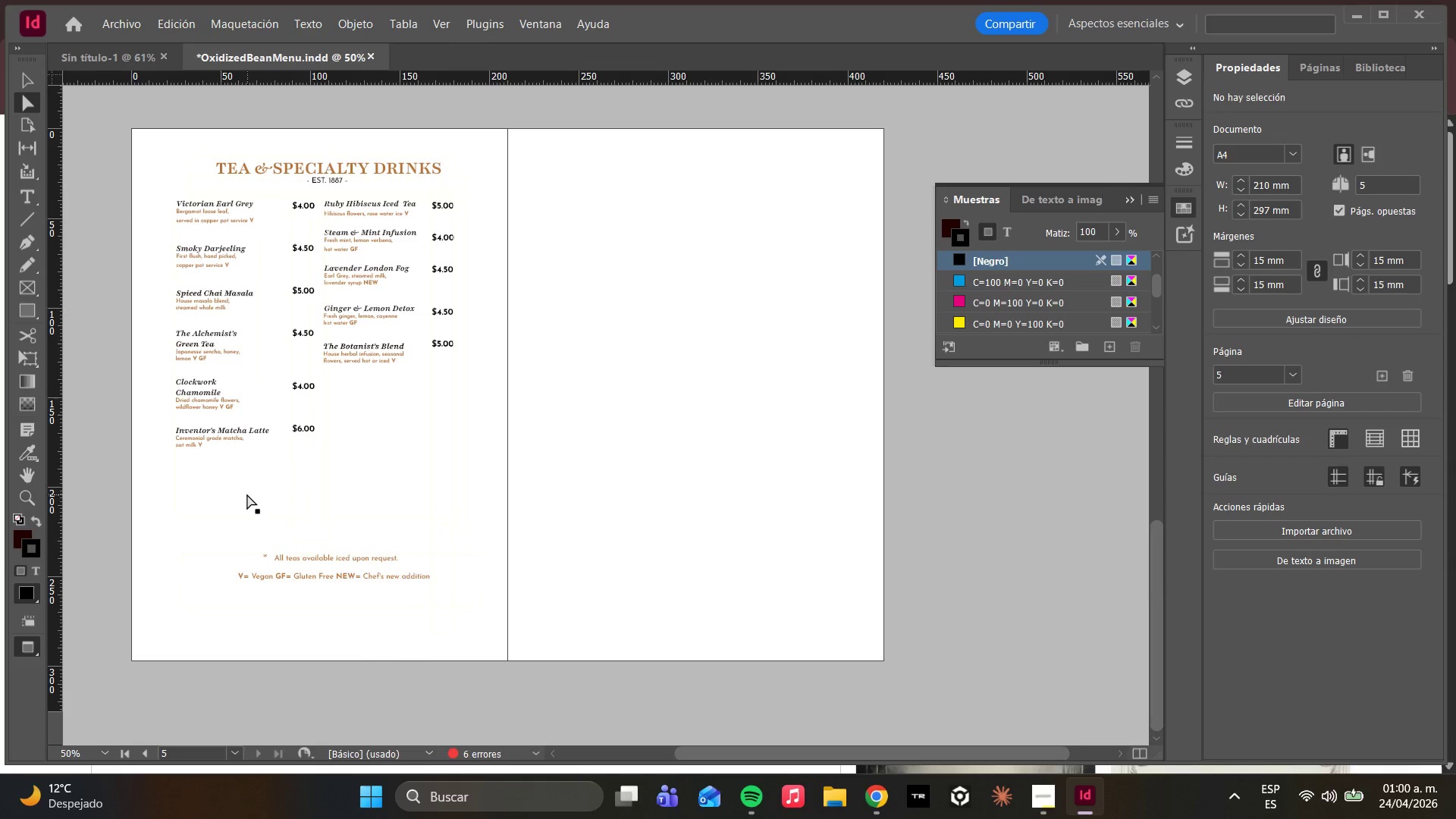 
type(WWW)
 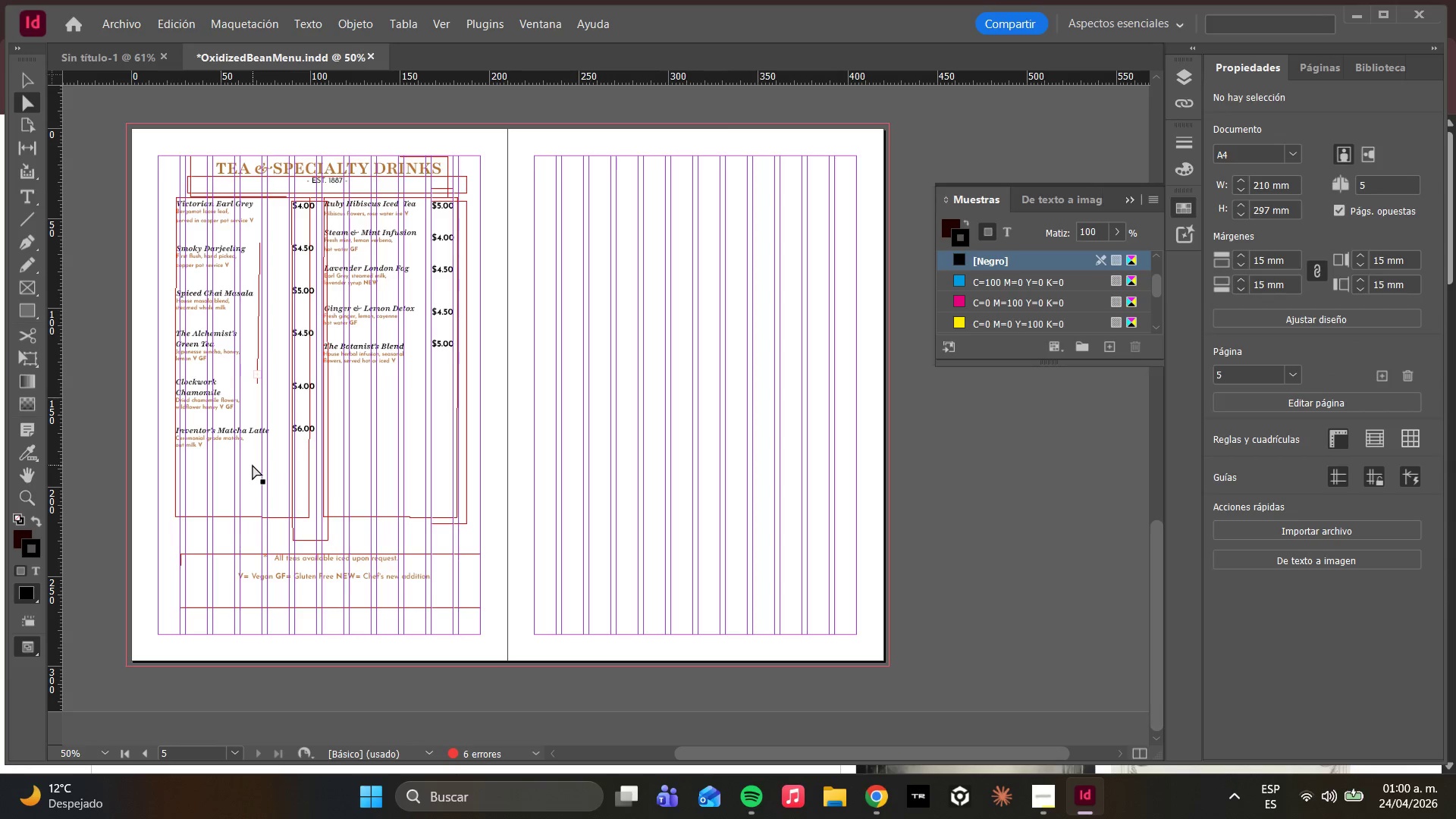 
key(W)
 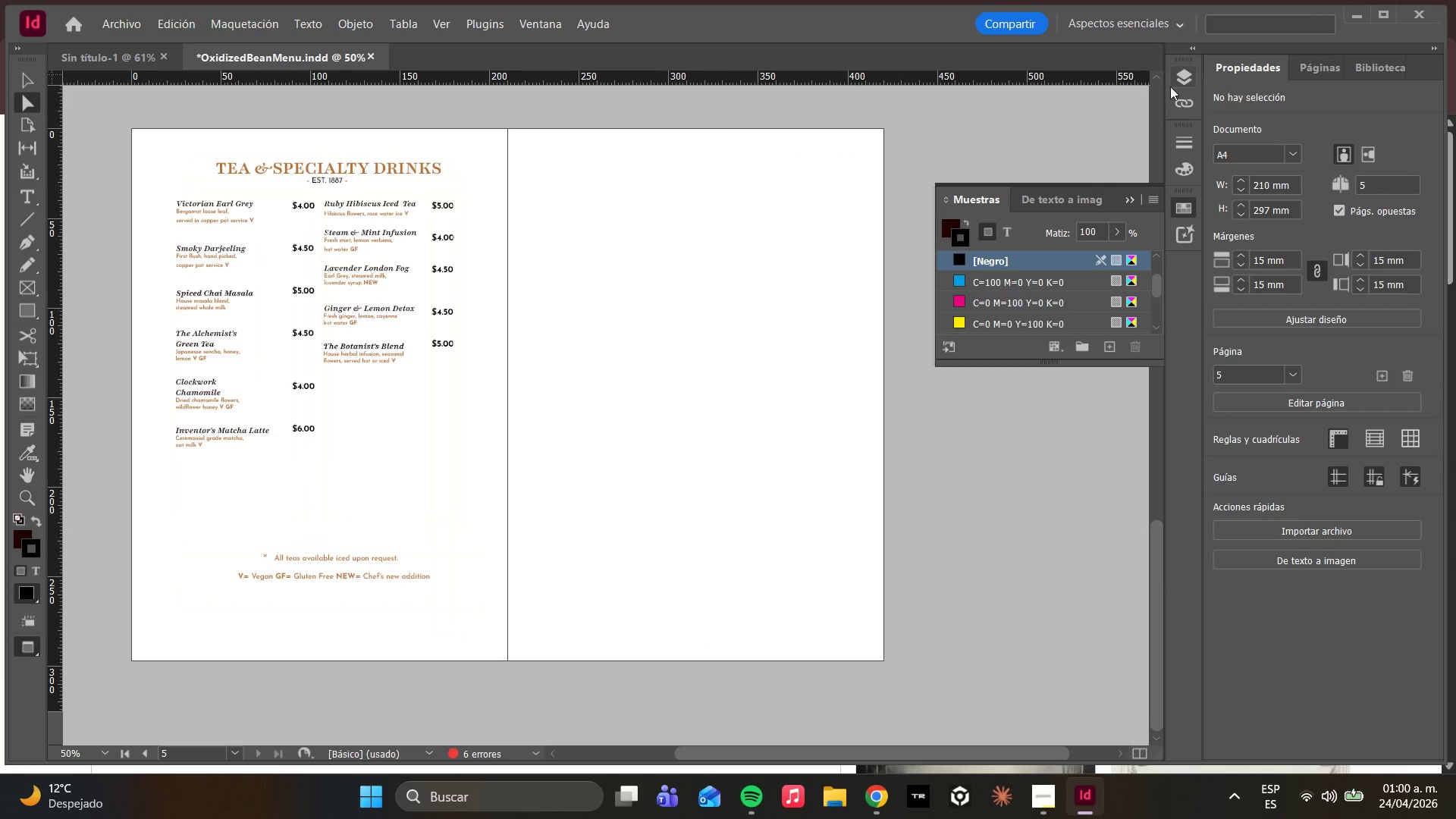 
left_click([1176, 82])
 